 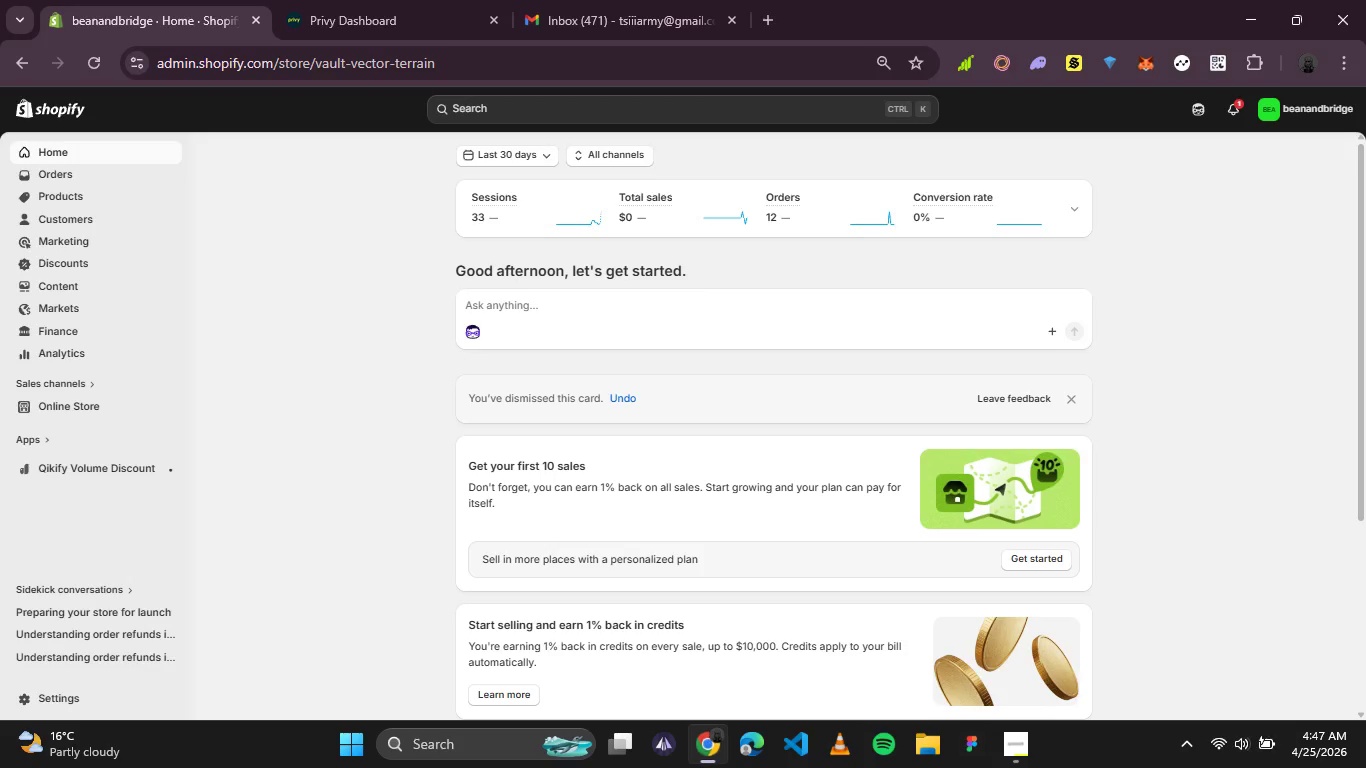 
scroll: coordinate [552, 295], scroll_direction: up, amount: 4.0
 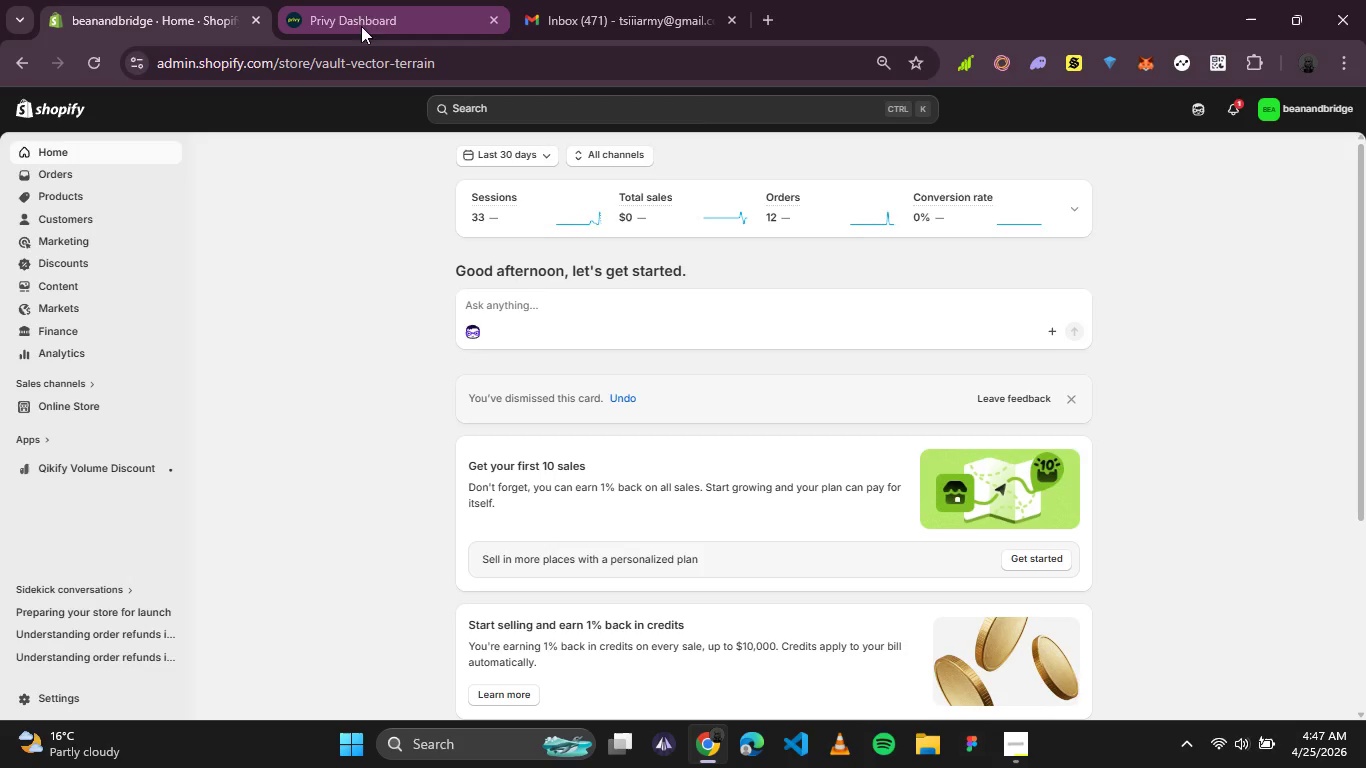 
left_click([365, 6])
 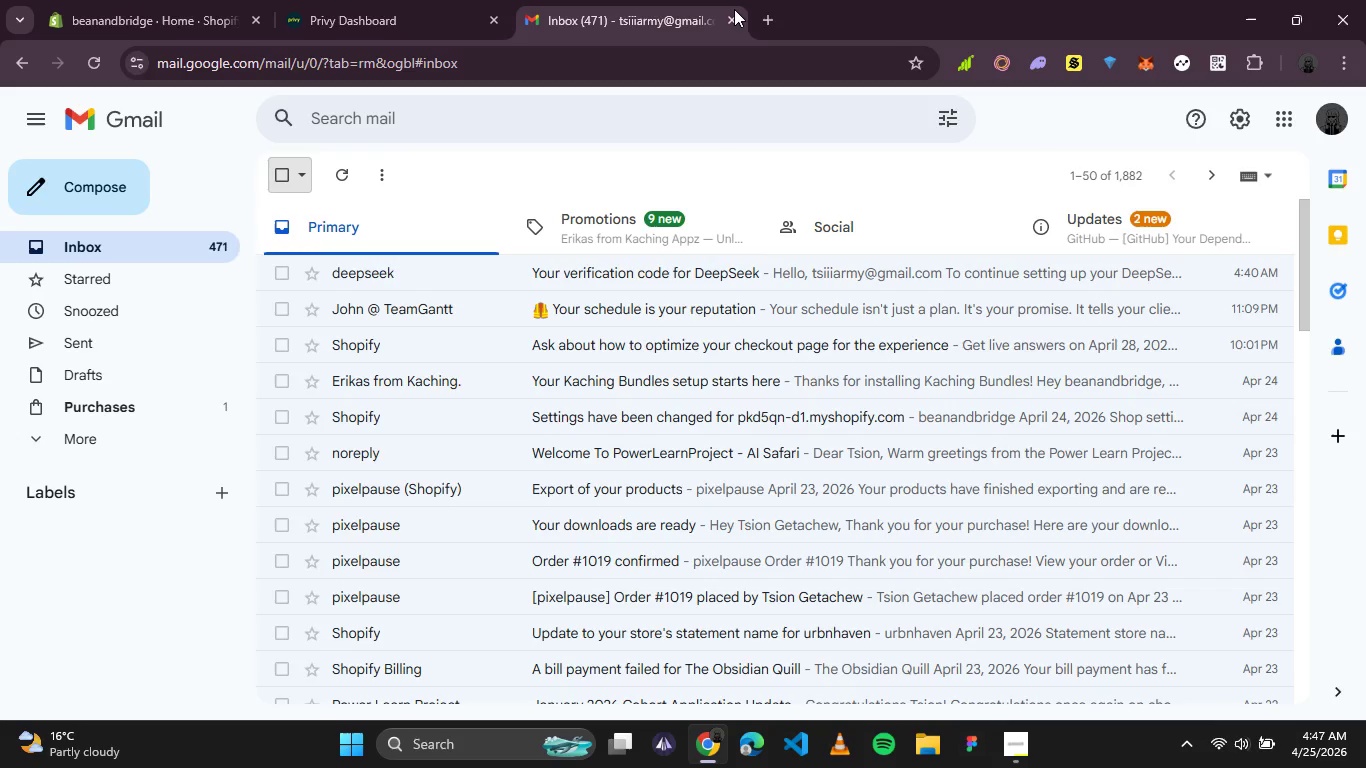 
left_click([734, 13])
 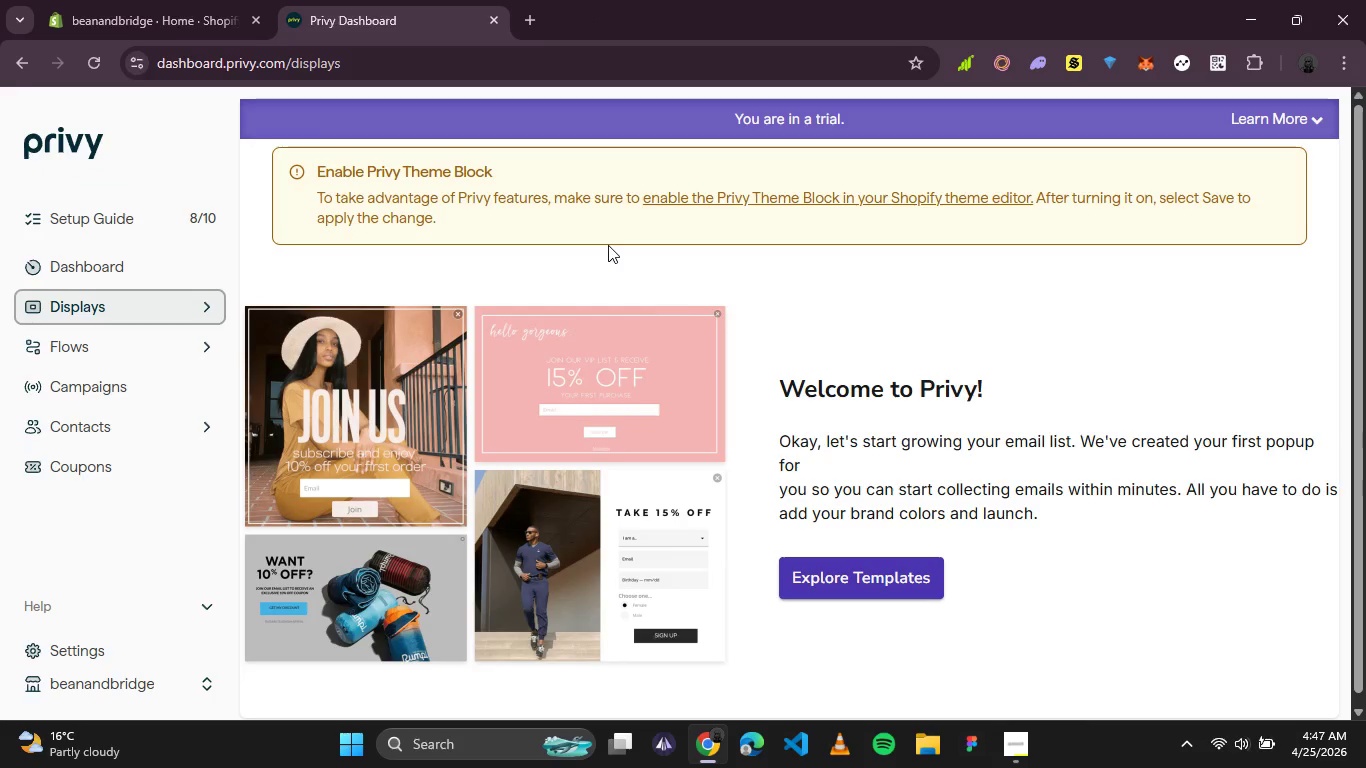 
scroll: coordinate [599, 275], scroll_direction: down, amount: 3.0
 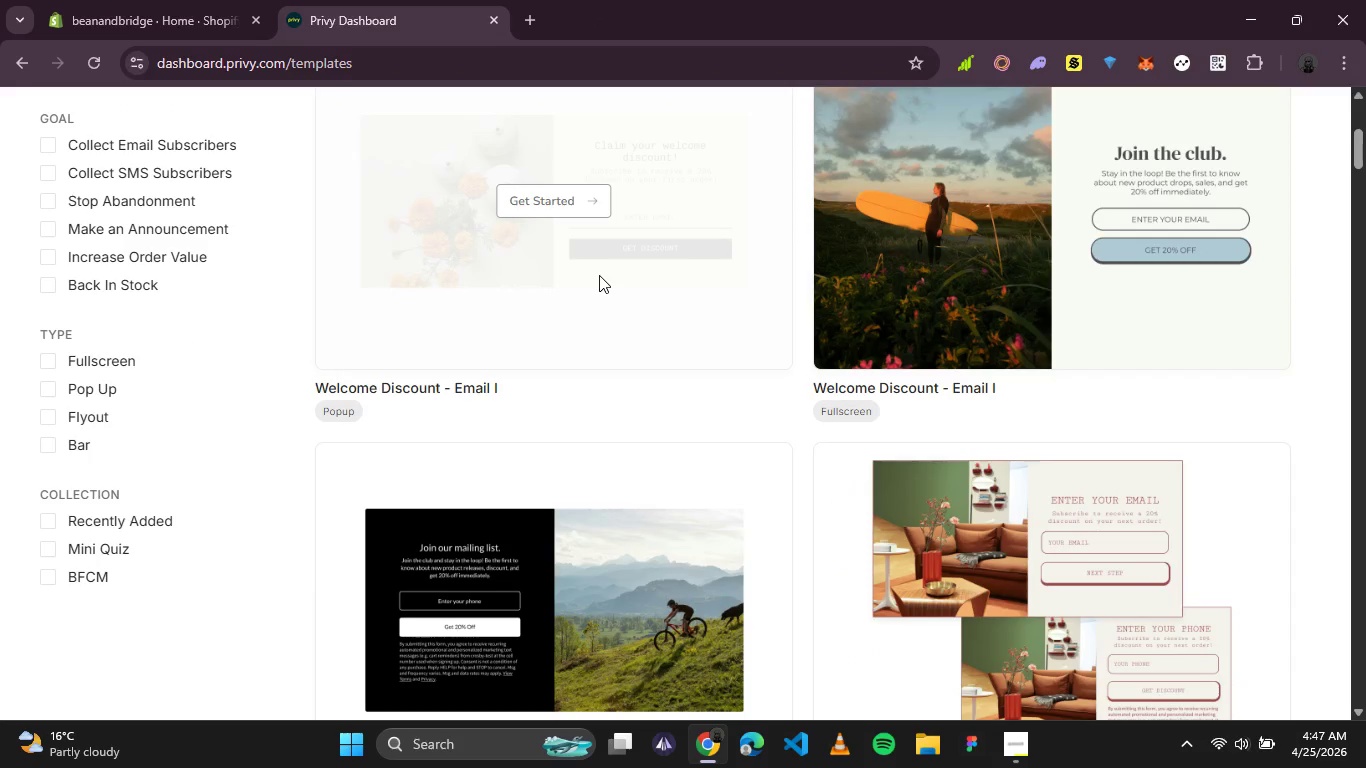 
wait(11.67)
 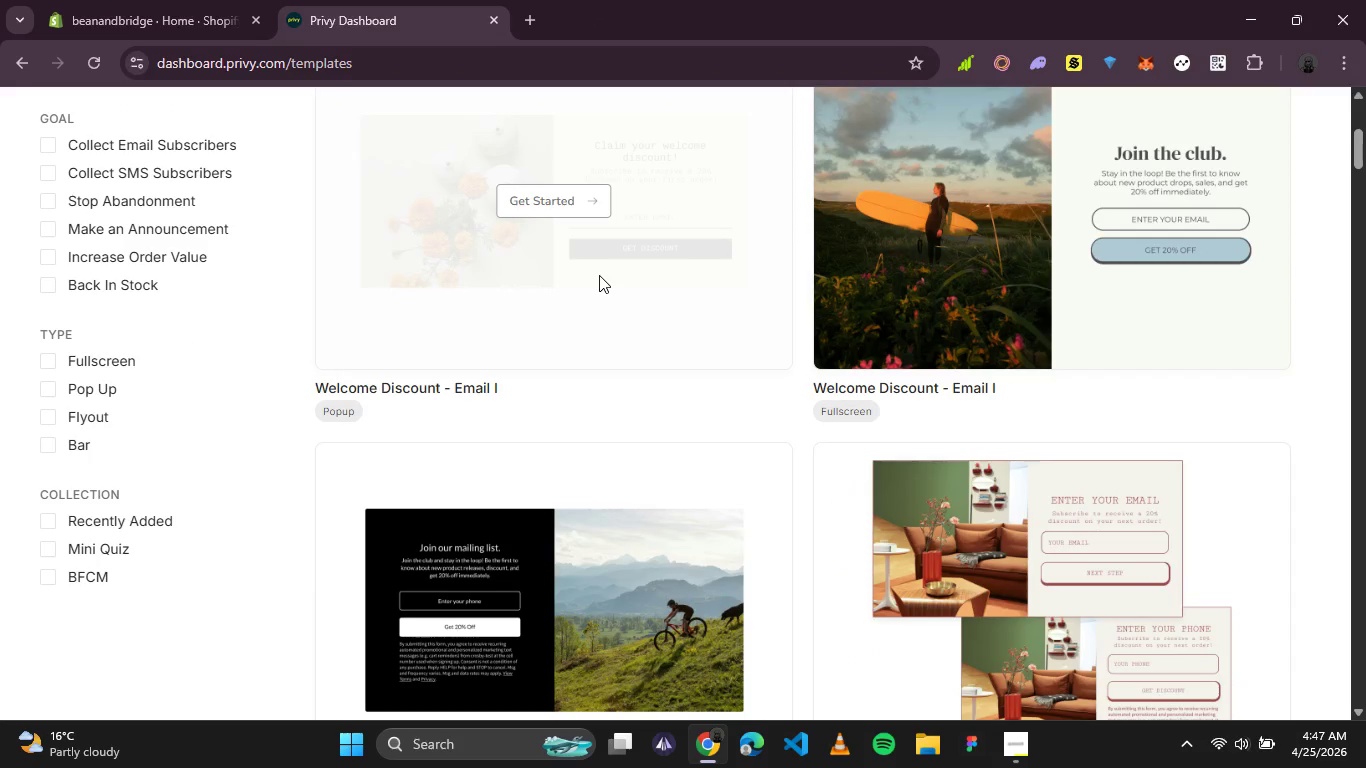 
left_click([49, 390])
 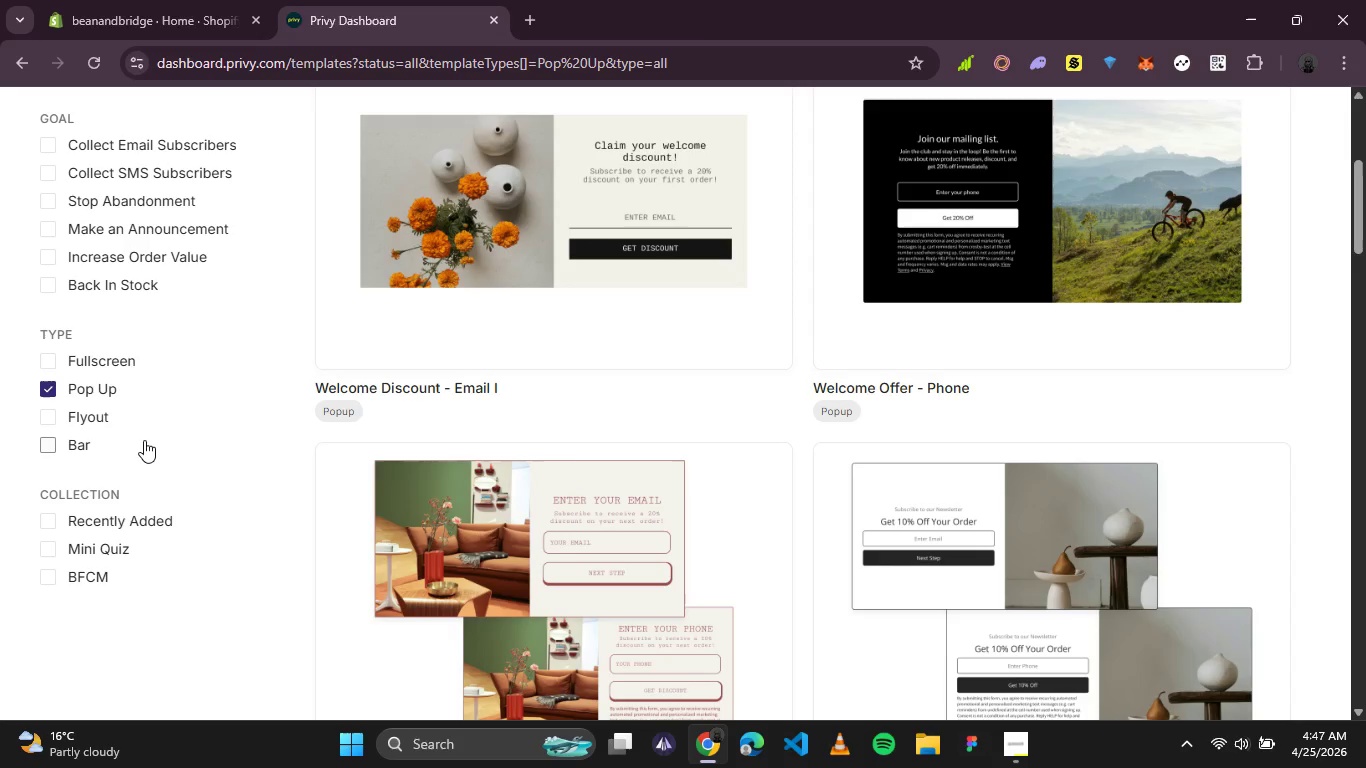 
scroll: coordinate [207, 423], scroll_direction: up, amount: 1.0
 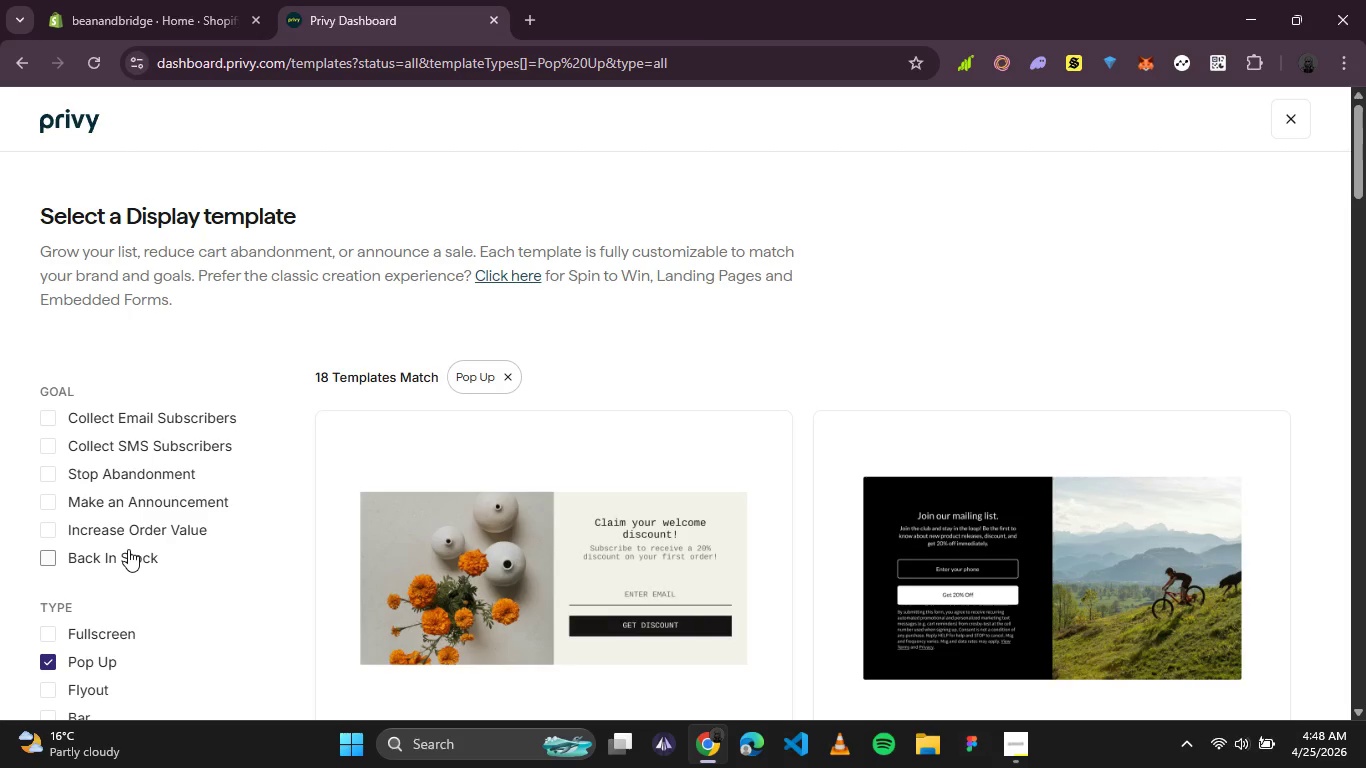 
wait(25.28)
 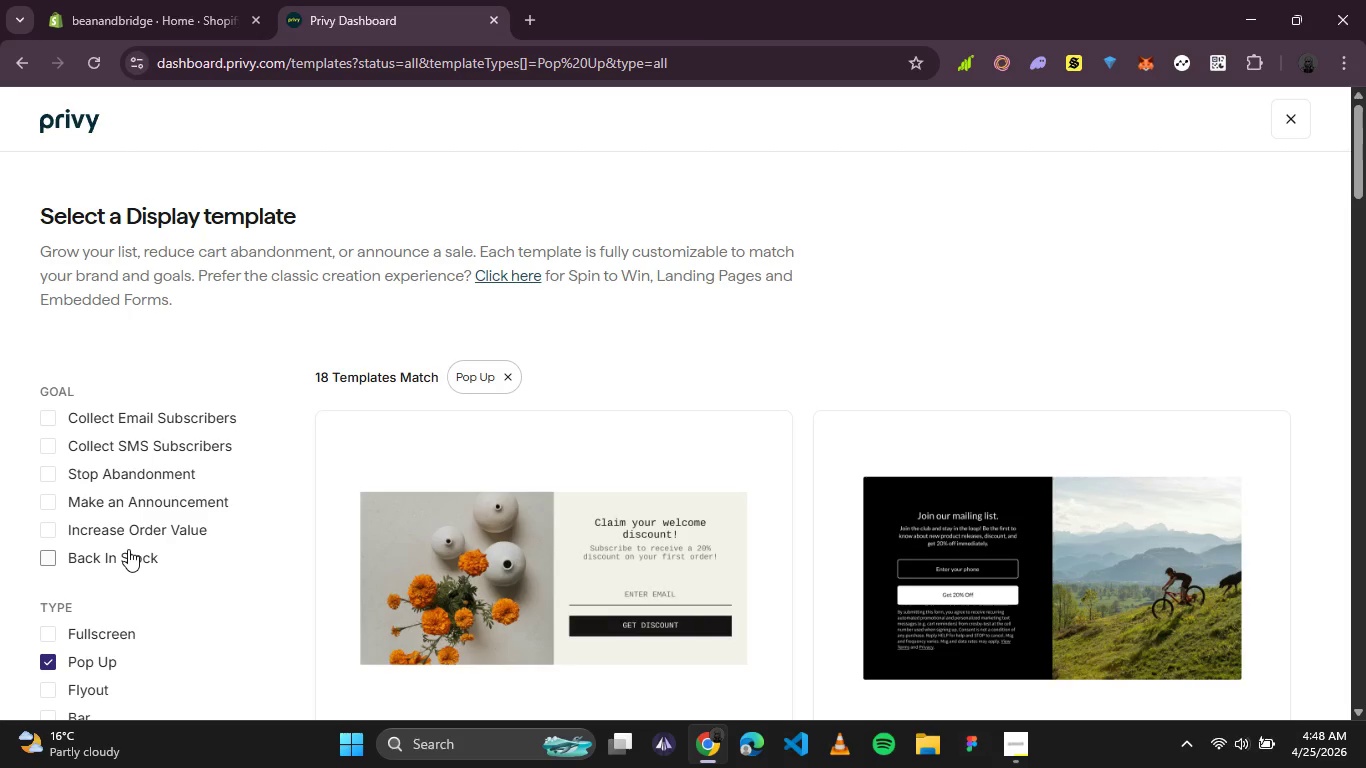 
scroll: coordinate [159, 522], scroll_direction: up, amount: 2.0
 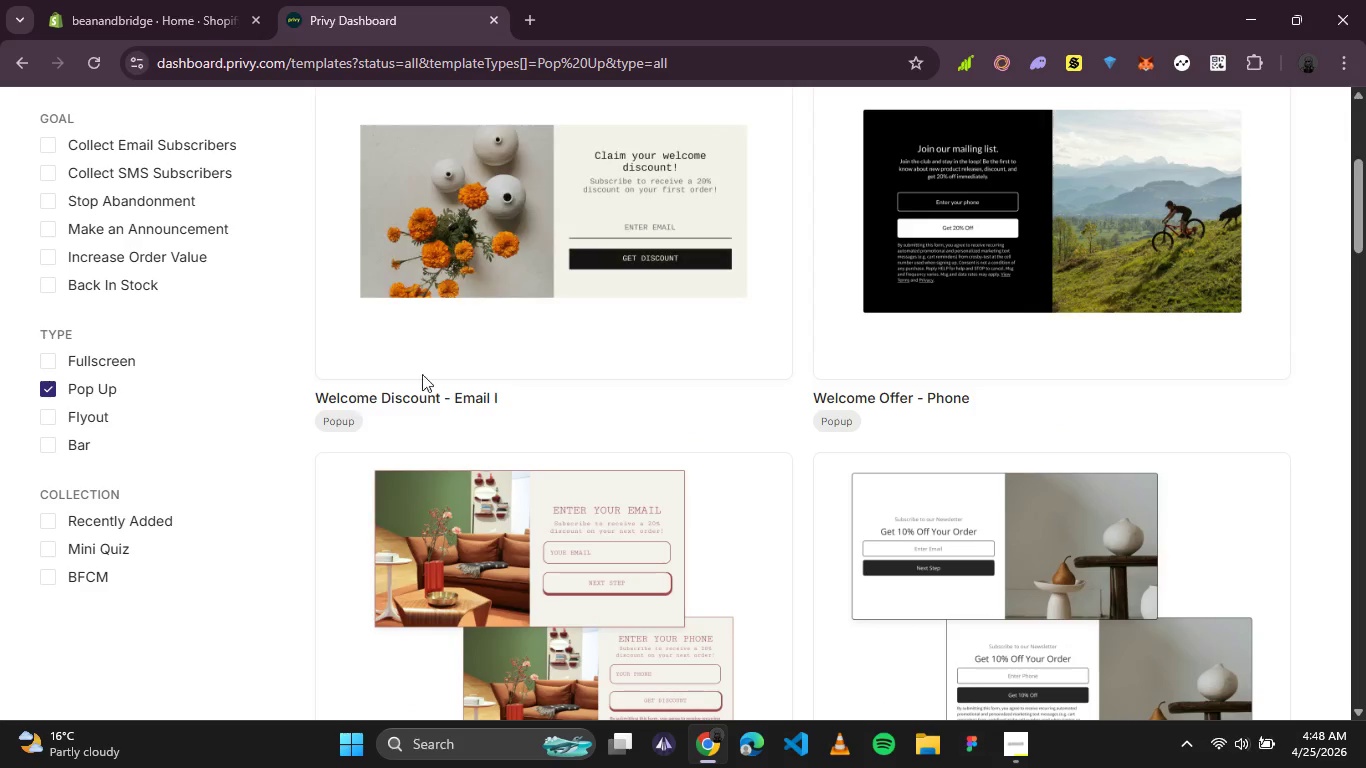 
scroll: coordinate [576, 347], scroll_direction: none, amount: 0.0
 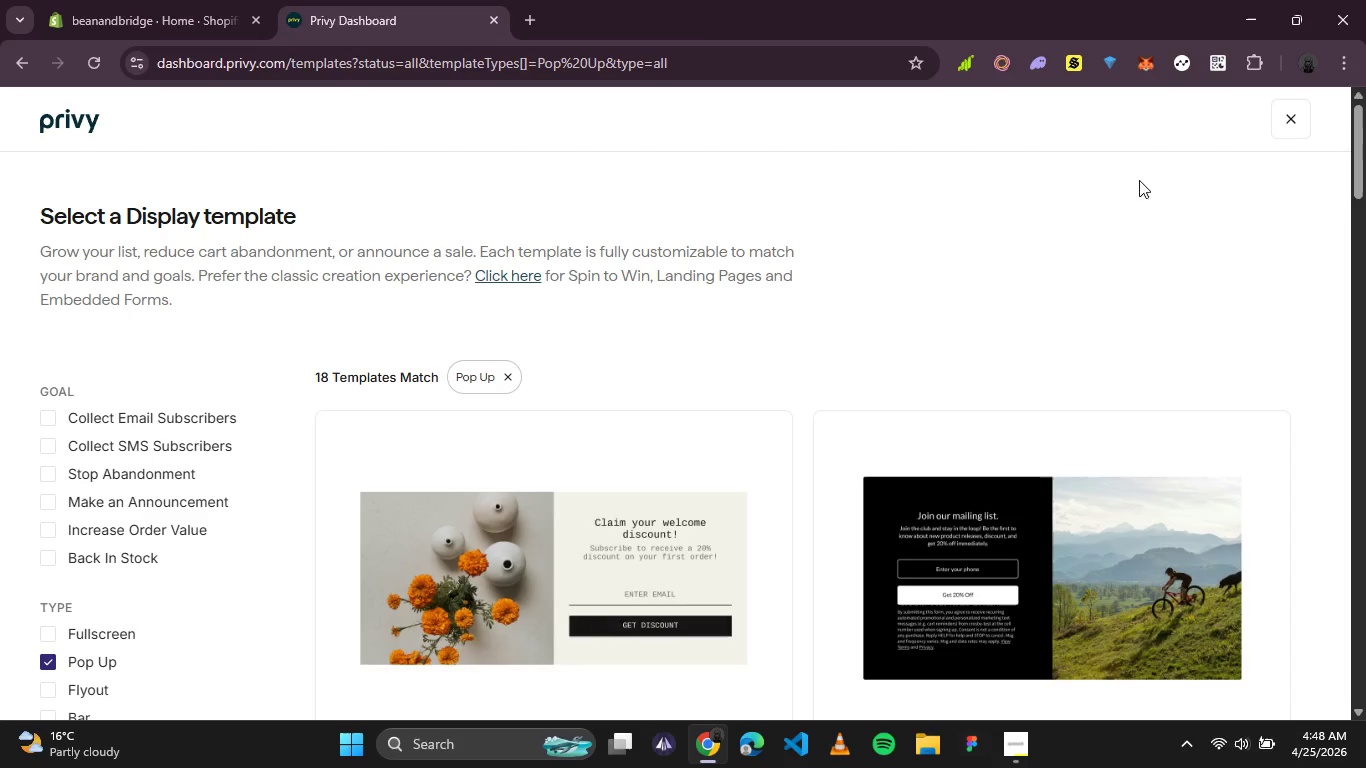 
scroll: coordinate [752, 293], scroll_direction: down, amount: 3.0
 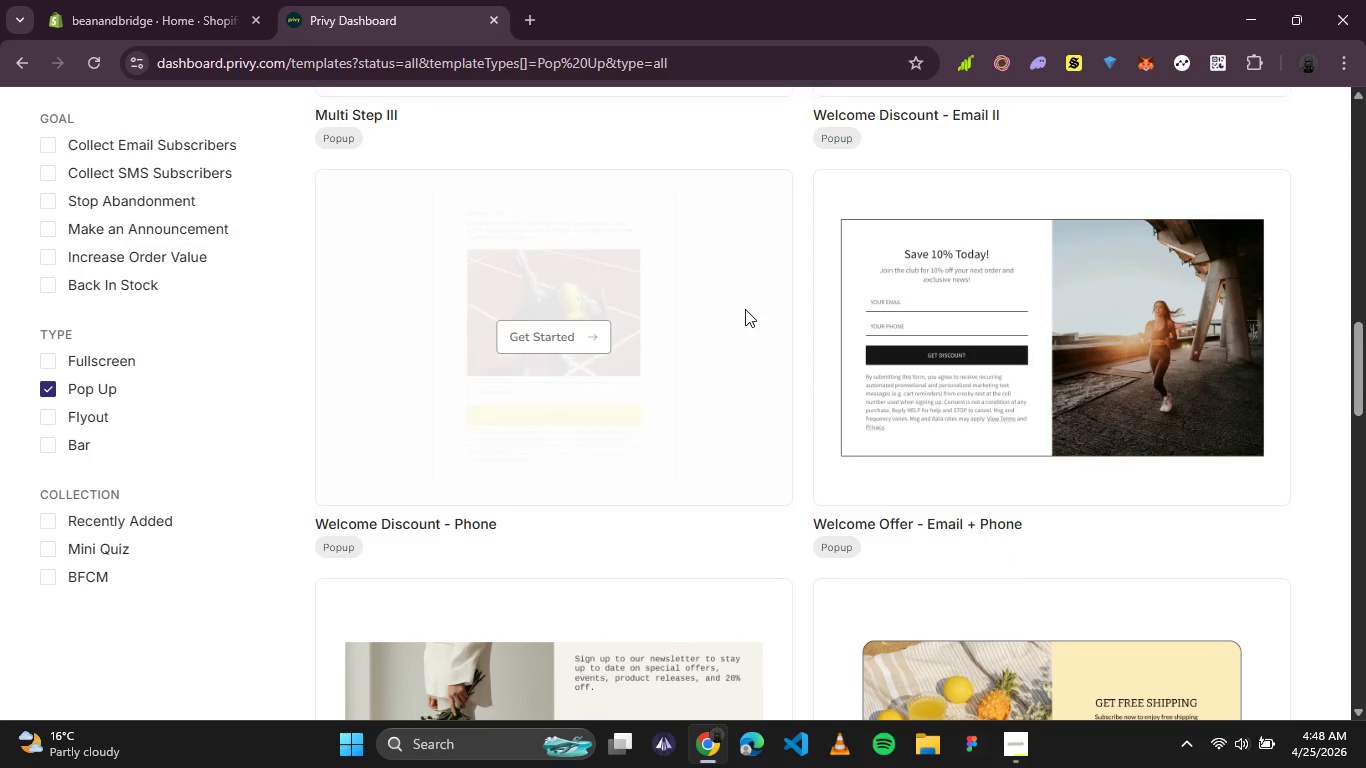 
scroll: coordinate [723, 344], scroll_direction: none, amount: 0.0
 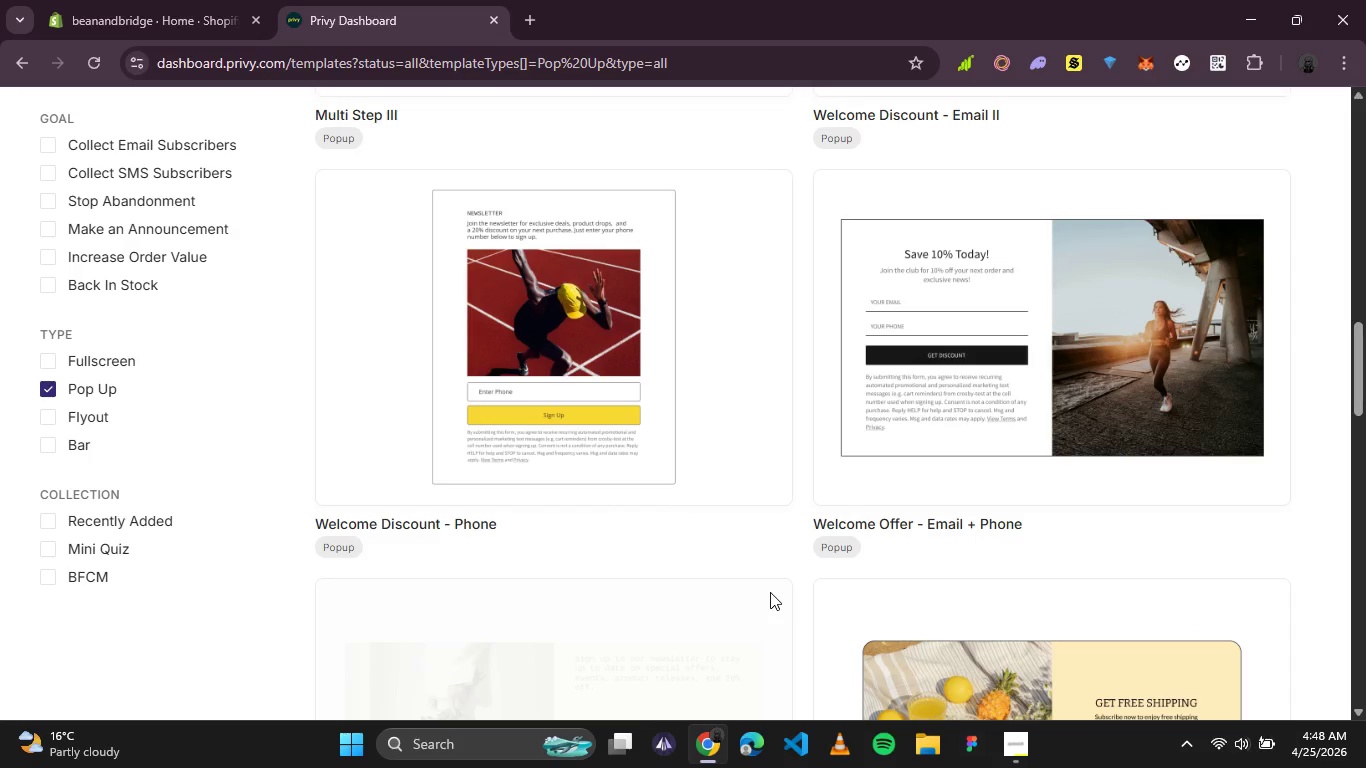 
wait(8.89)
 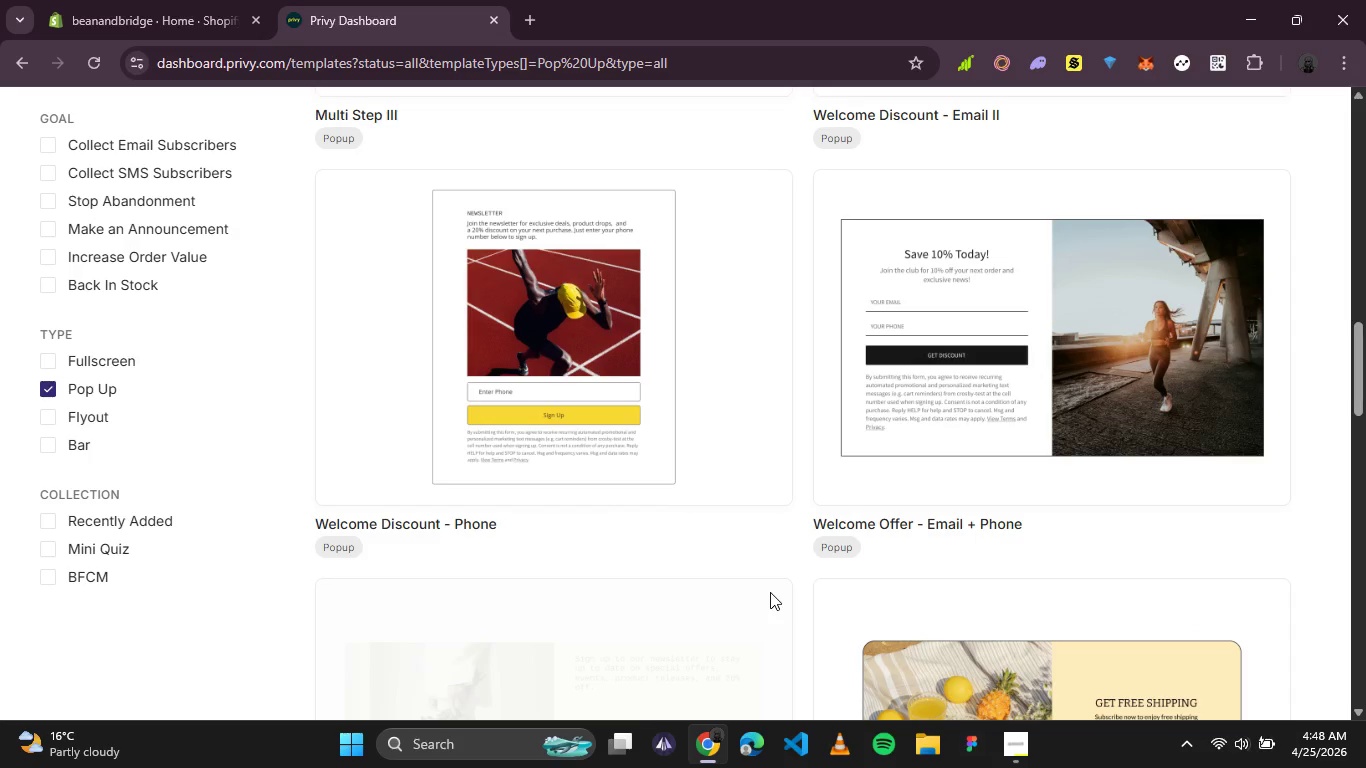 
left_click([1038, 348])
 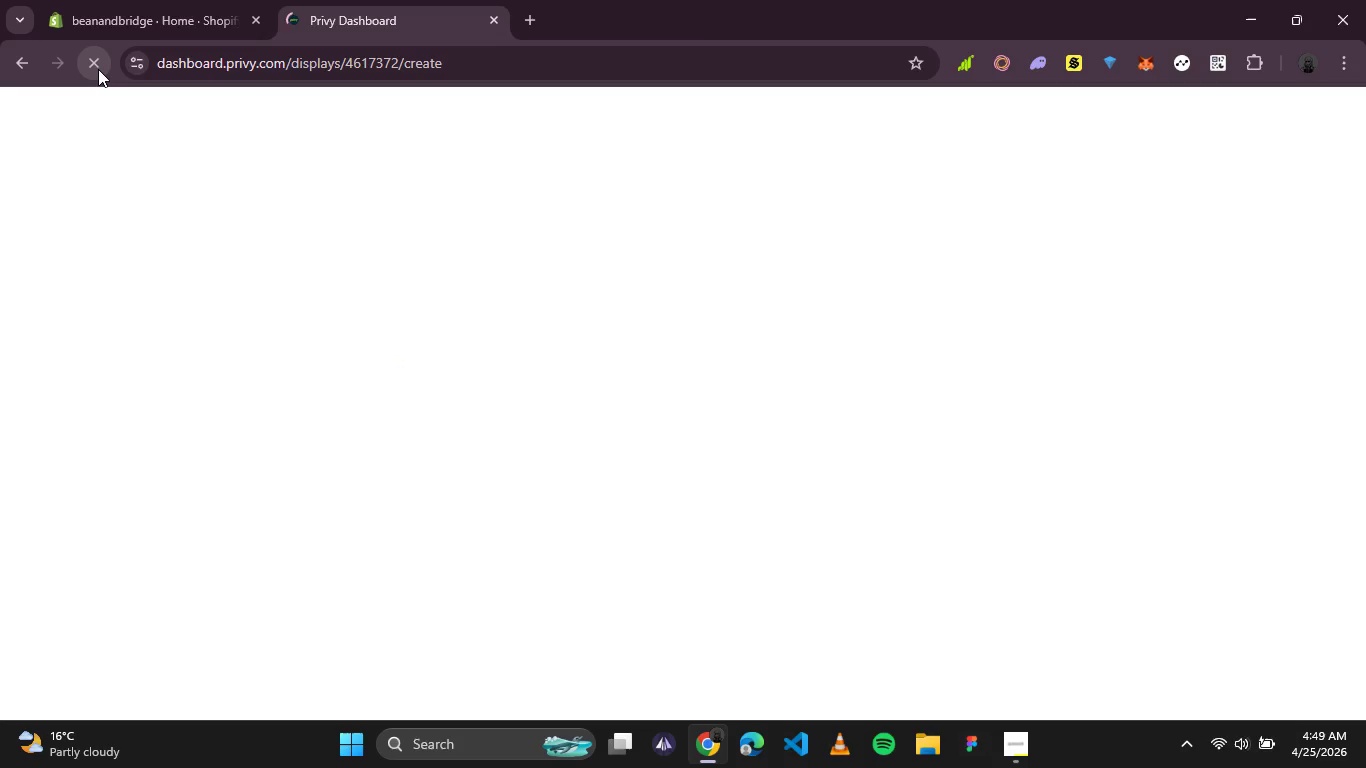 
wait(60.34)
 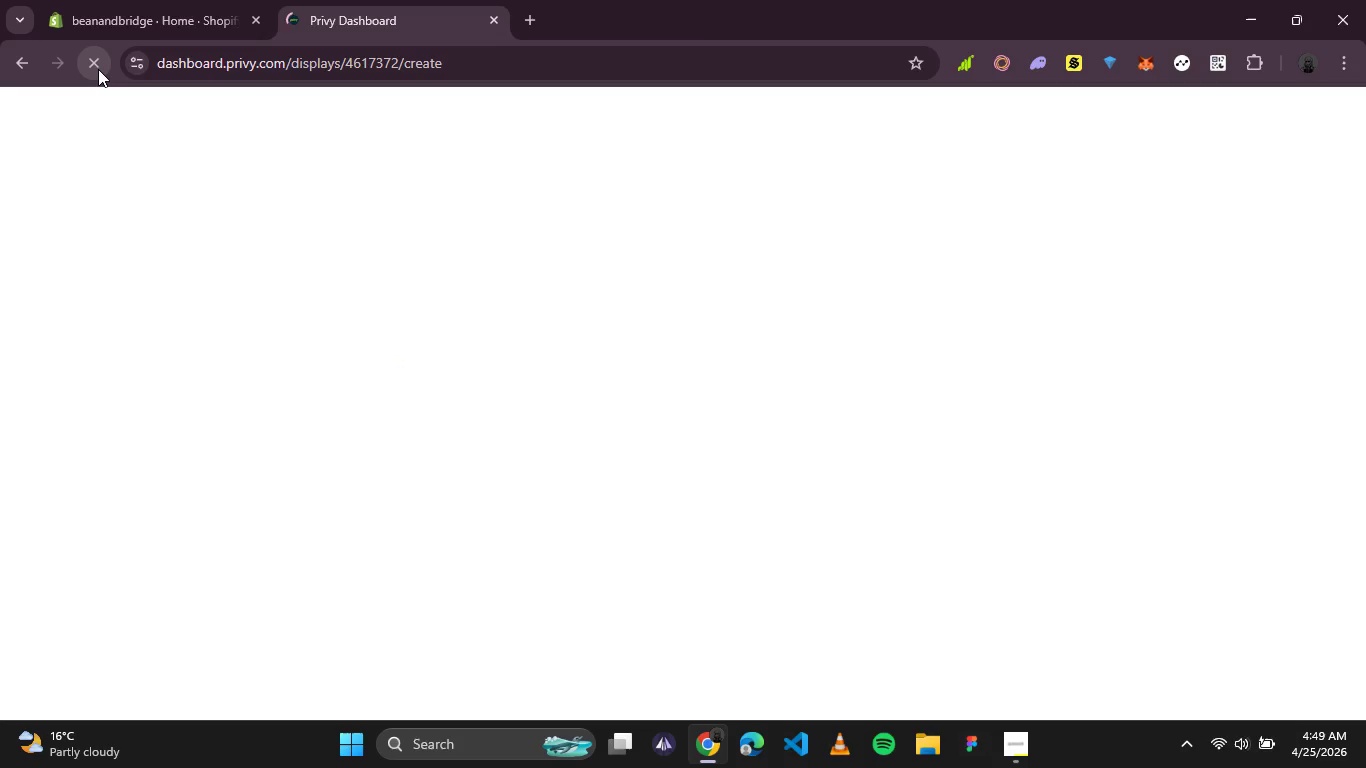 
left_click([470, 69])
 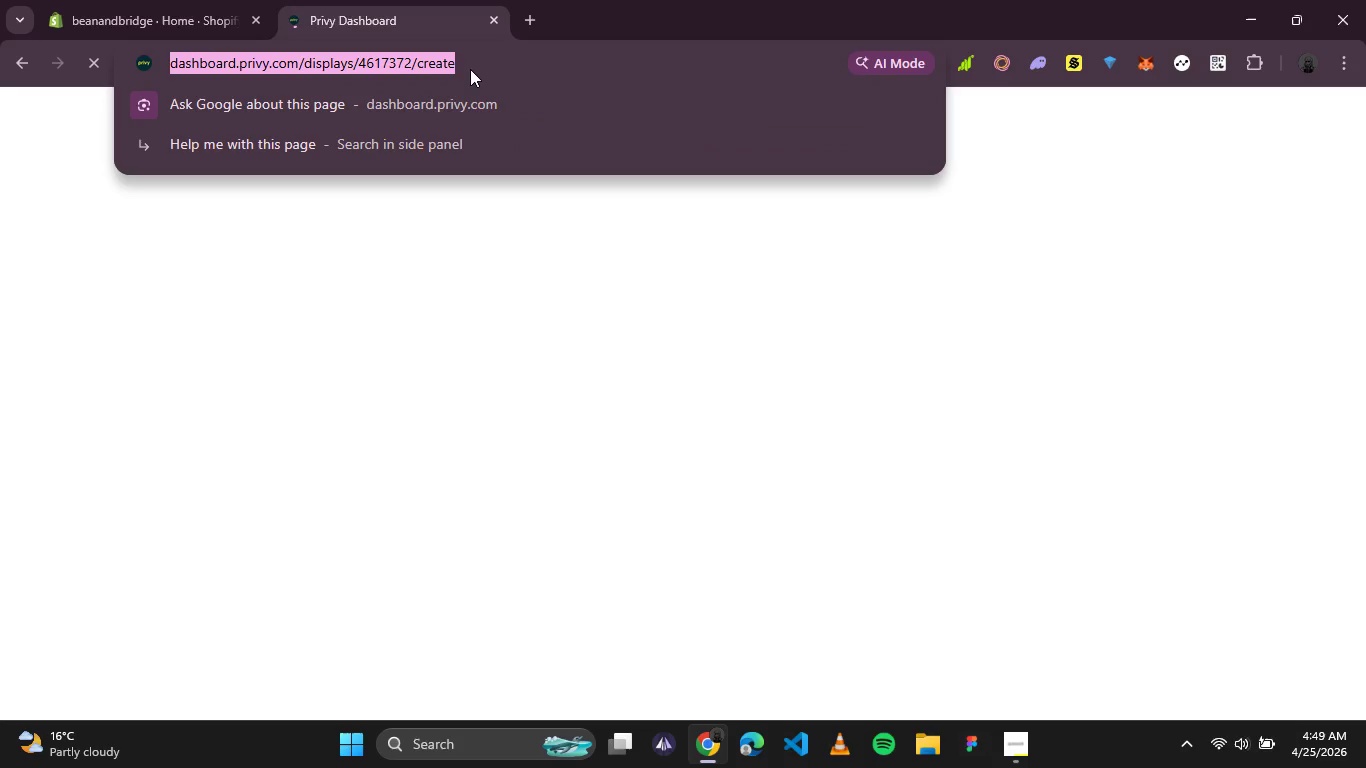 
key(Control+C)
 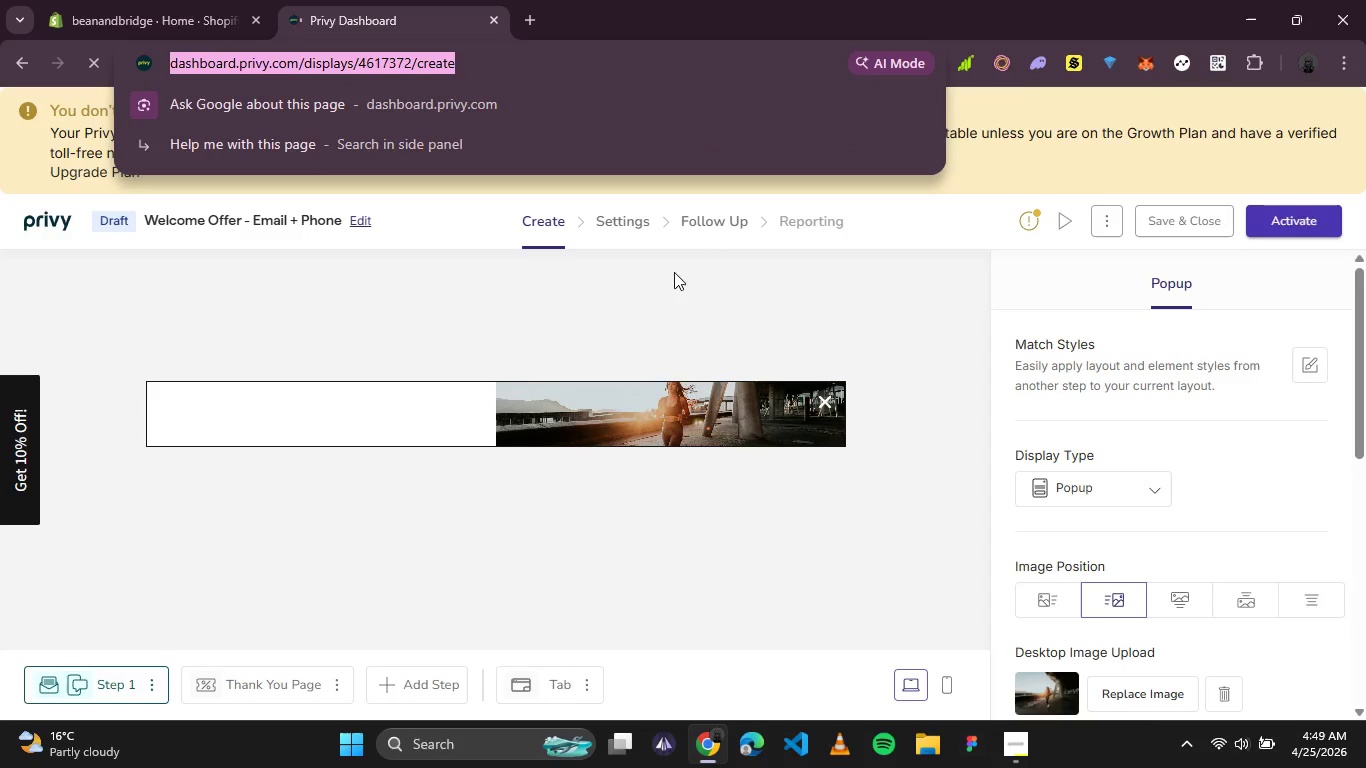 
left_click([905, 225])
 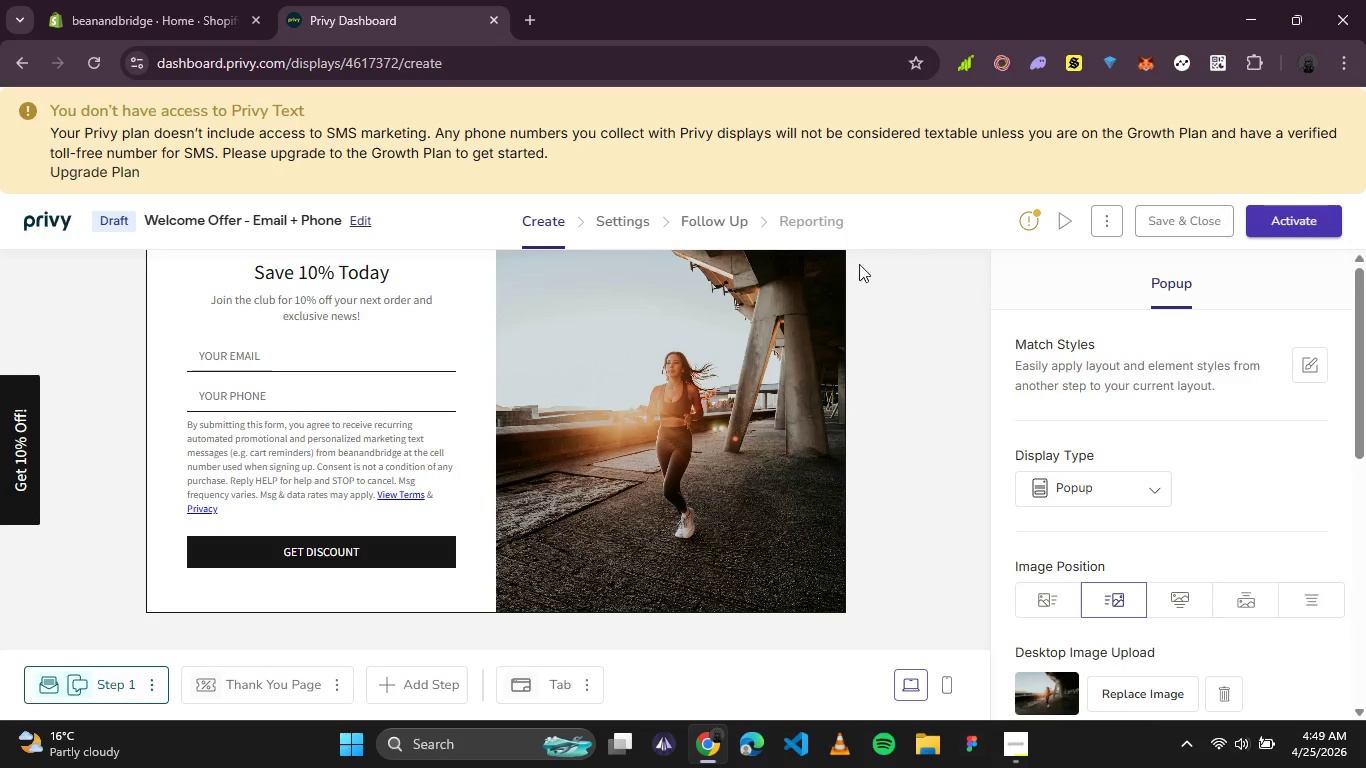 
scroll: coordinate [373, 348], scroll_direction: up, amount: 1.0
 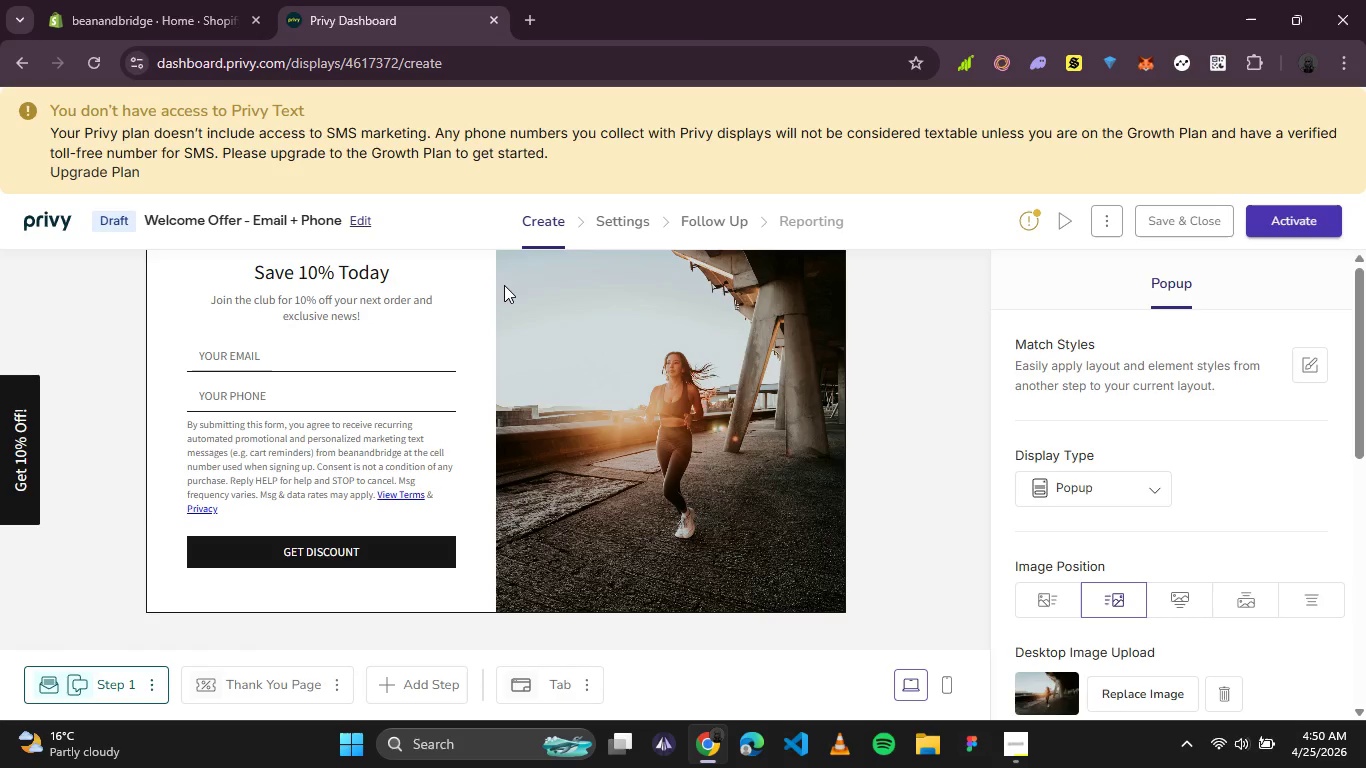 
wait(36.81)
 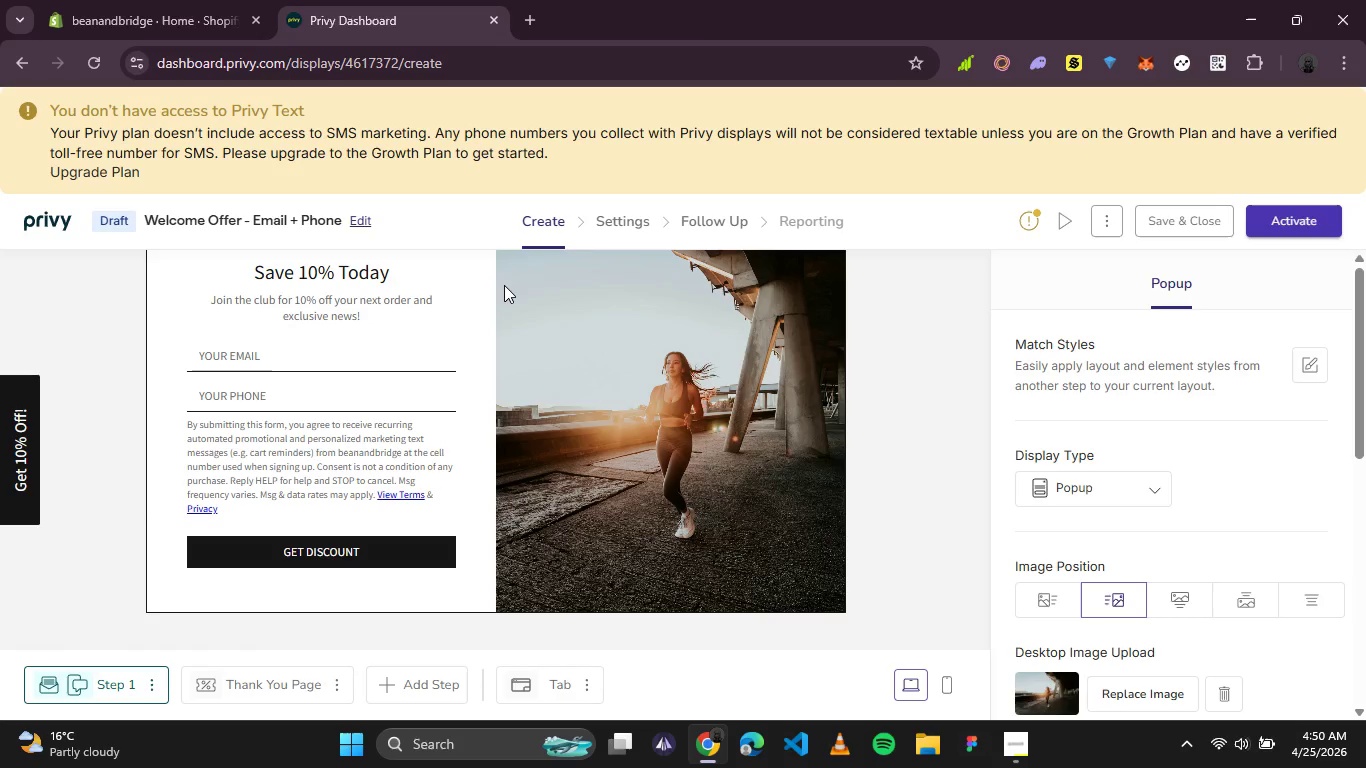 
left_click([372, 278])
 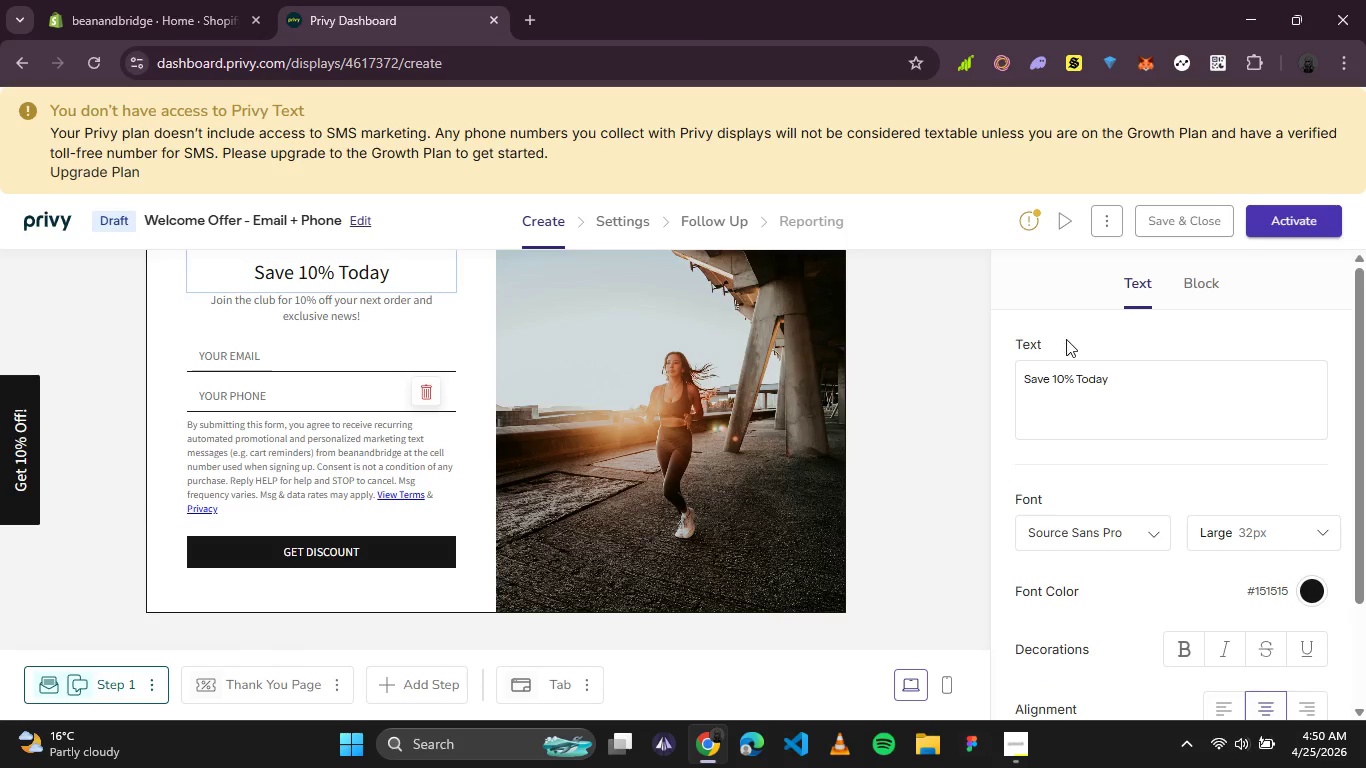 
left_click_drag(start_coordinate=[1130, 375], to_coordinate=[917, 399])
 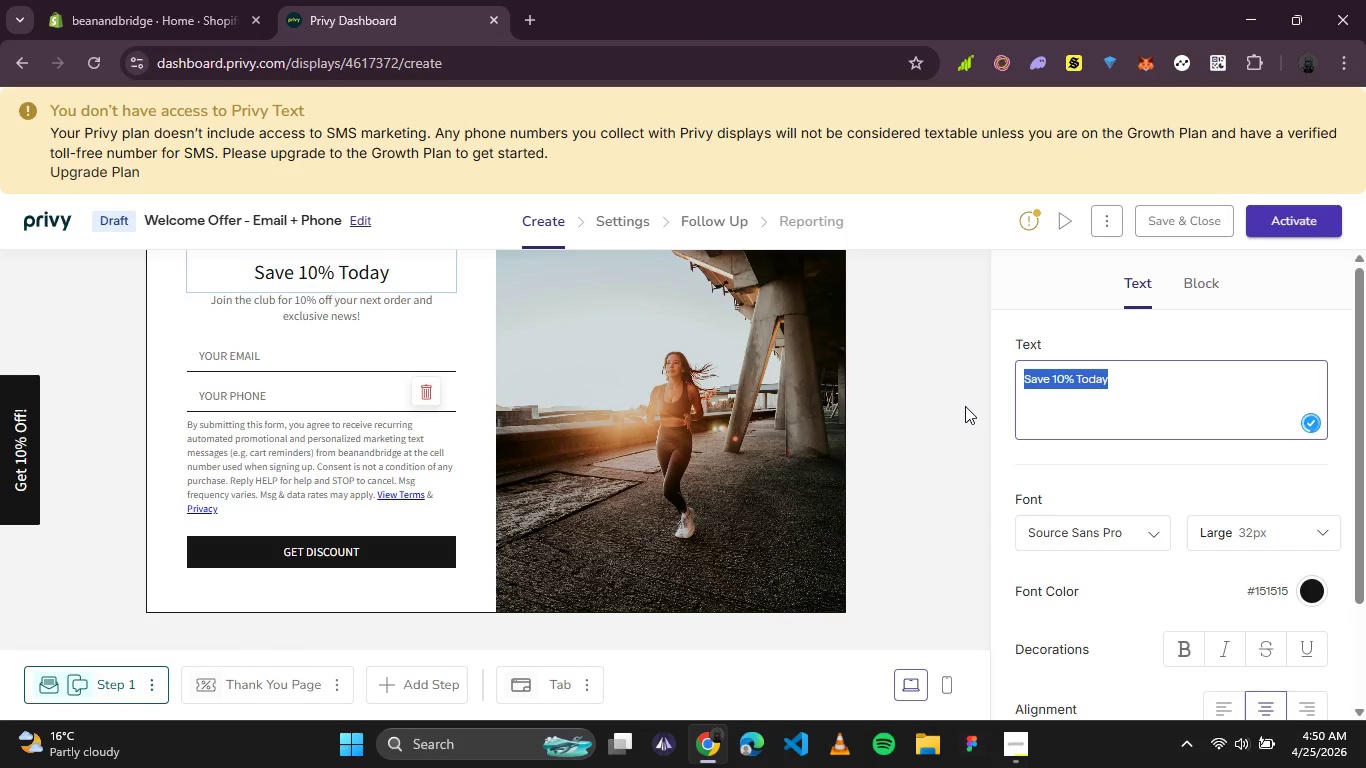 
type(Get 15% OFF YOUR FIRST O)
key(Backspace)
type(order)
 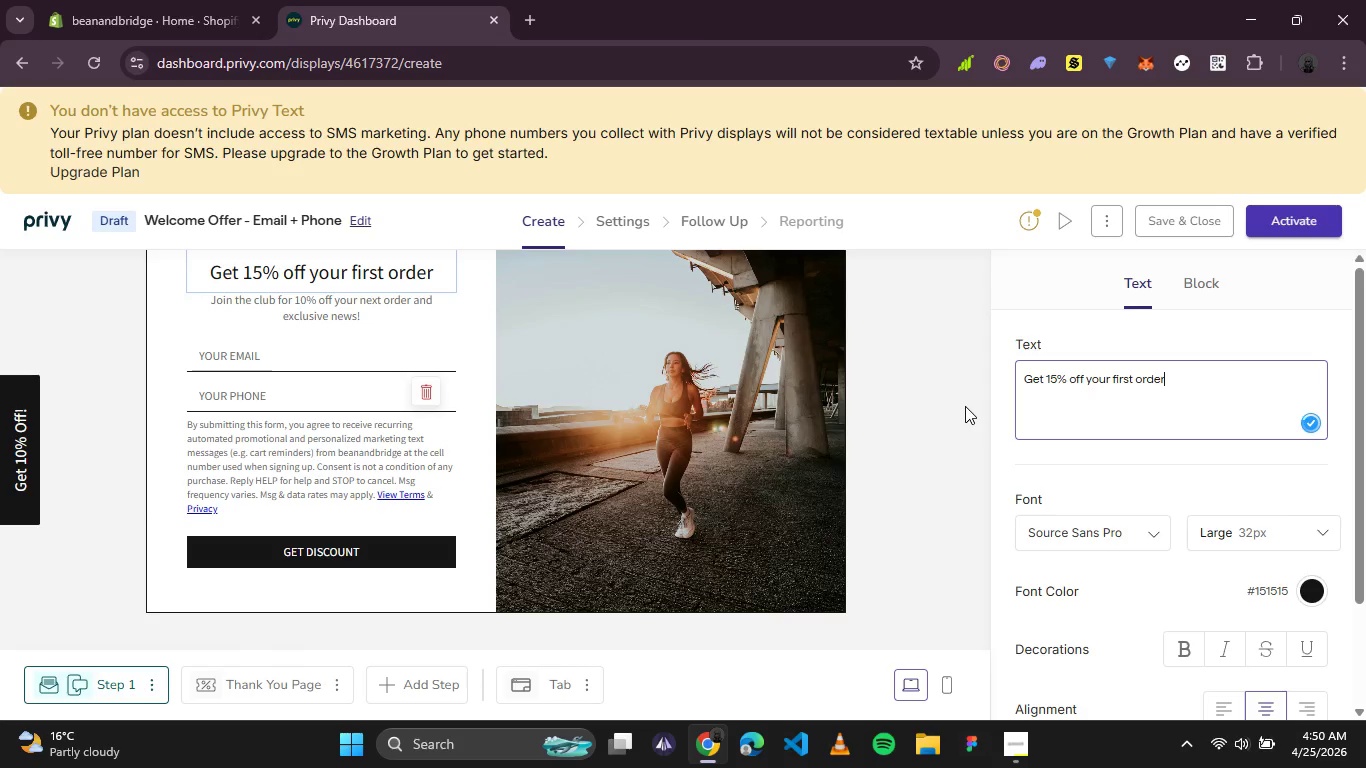 
wait(5.64)
 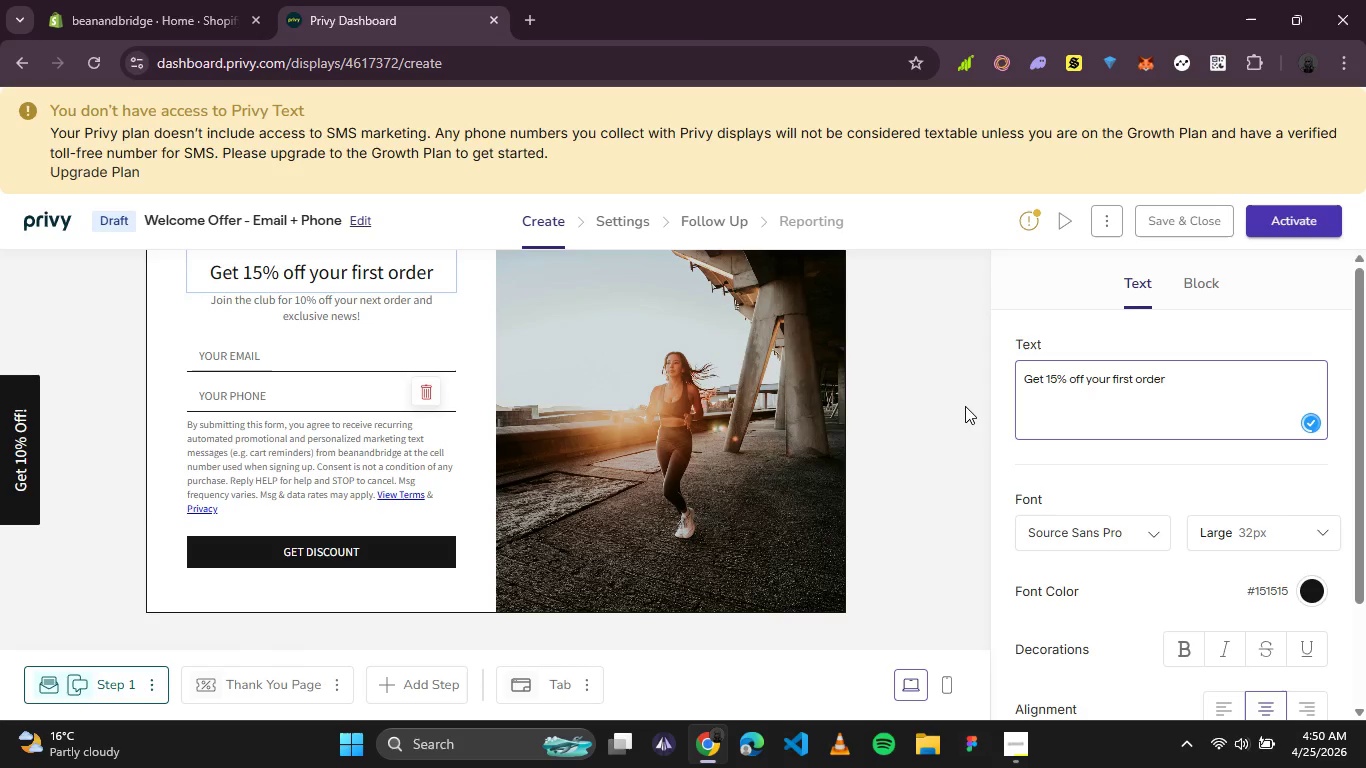 
left_click([299, 456])
 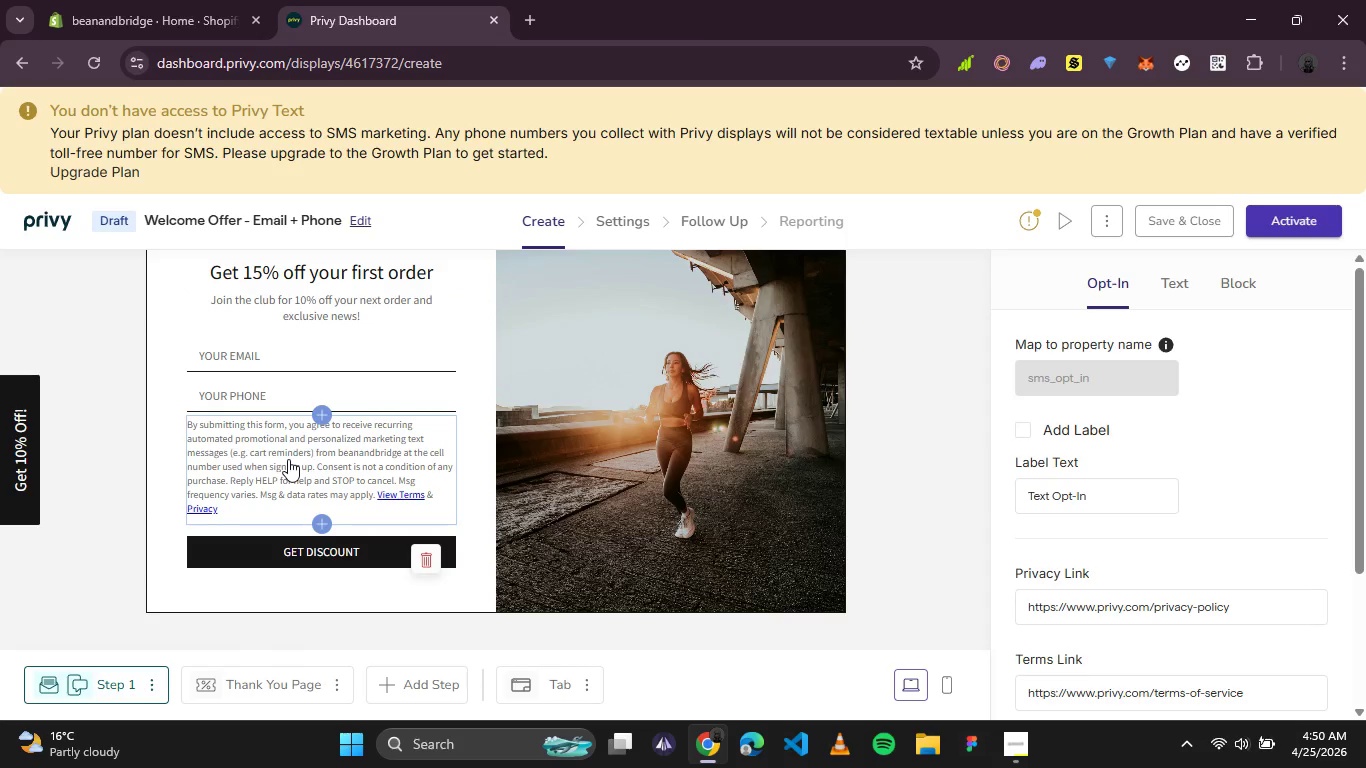 
wait(6.05)
 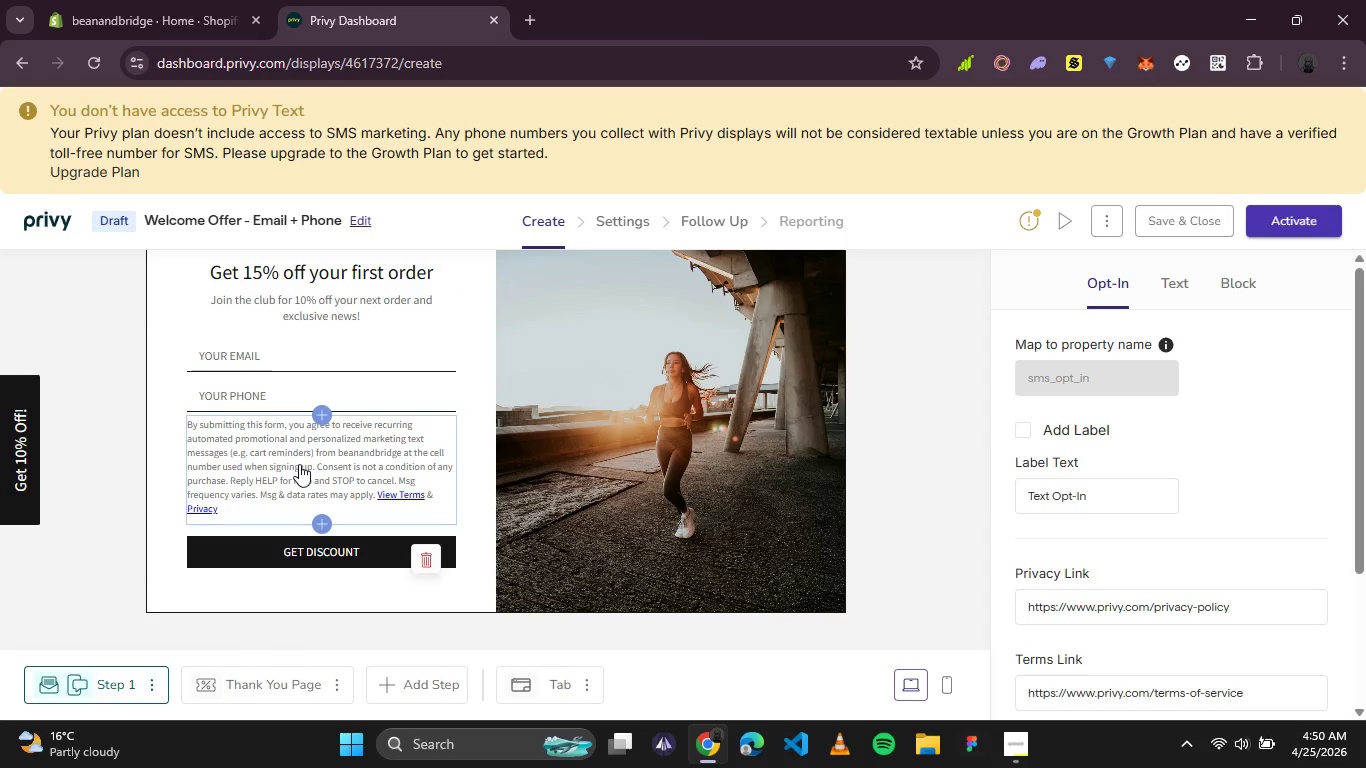 
left_click([291, 303])
 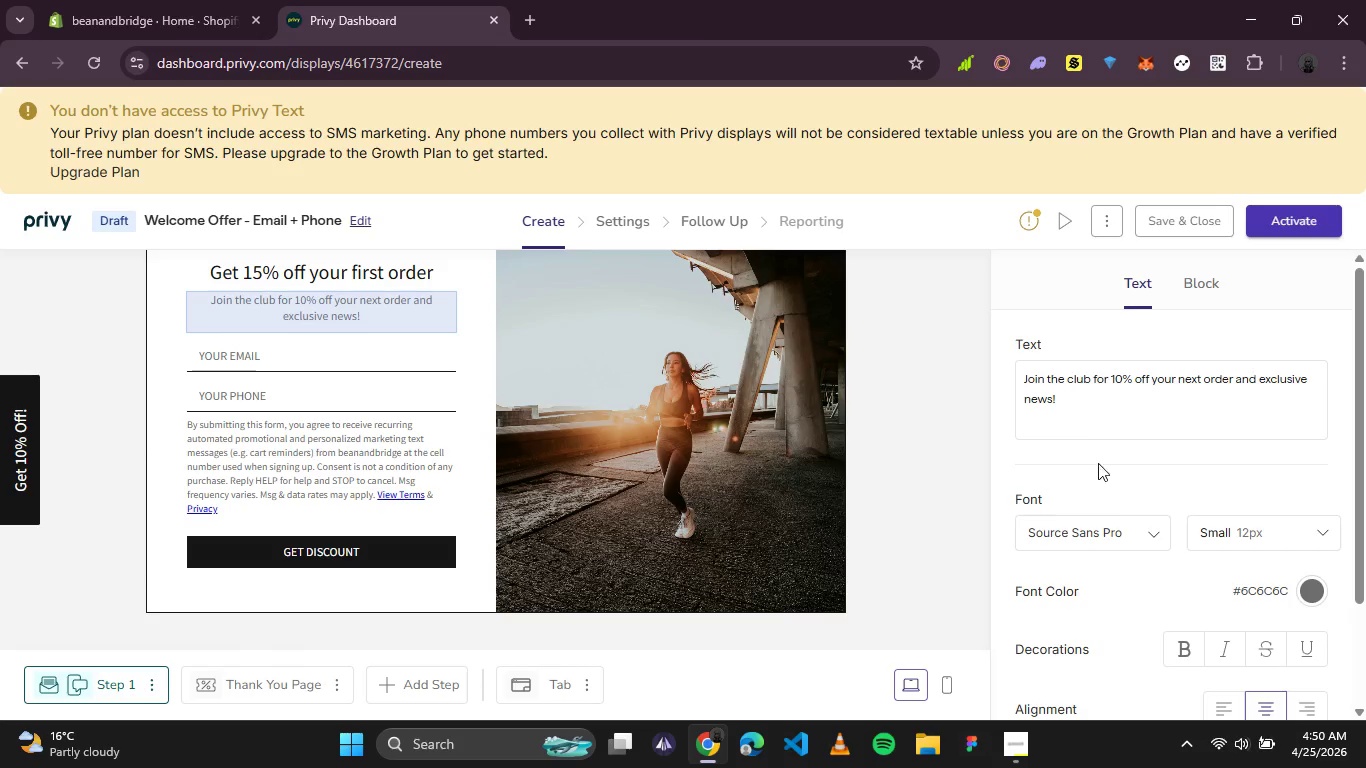 
left_click_drag(start_coordinate=[1091, 416], to_coordinate=[968, 378])
 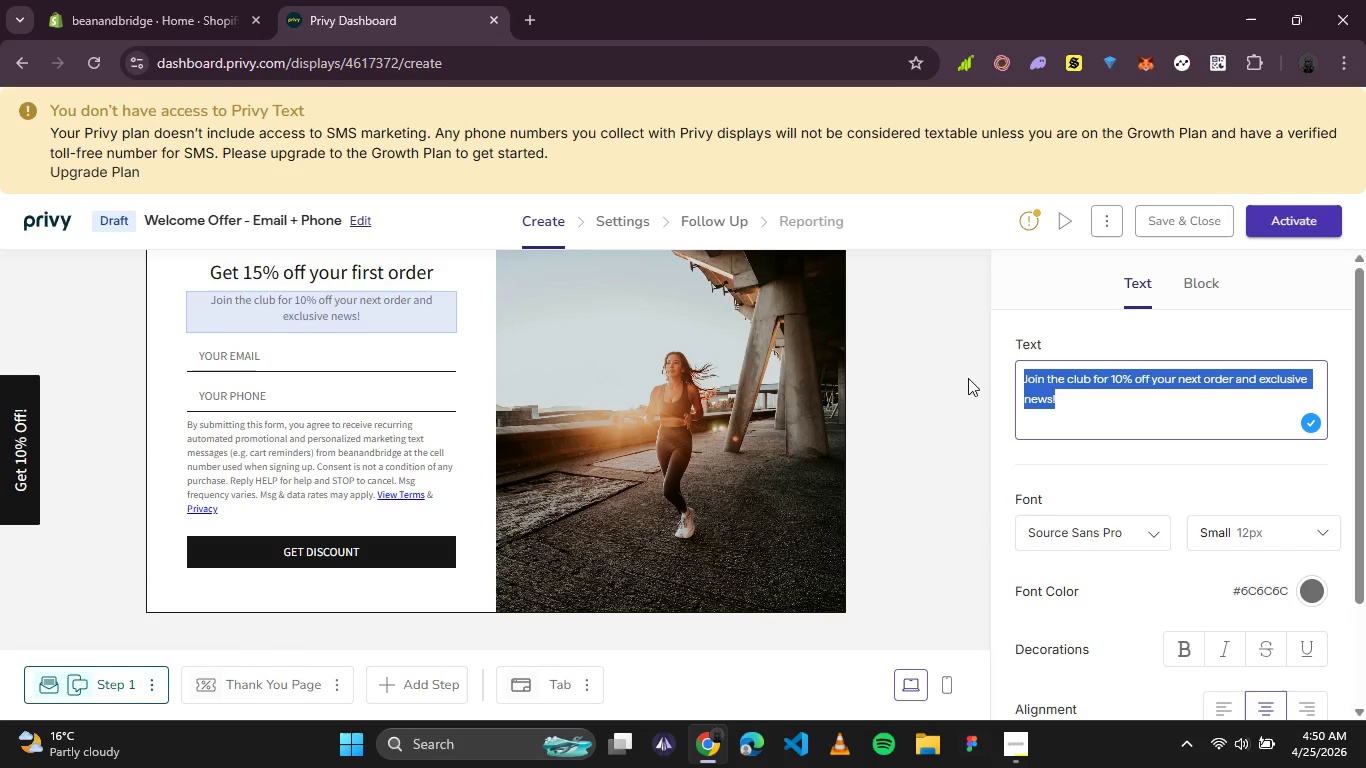 
type(Subscribe for freesh)
key(Backspace)
key(Backspace)
key(Backspace)
key(Backspace)
type(esh)
 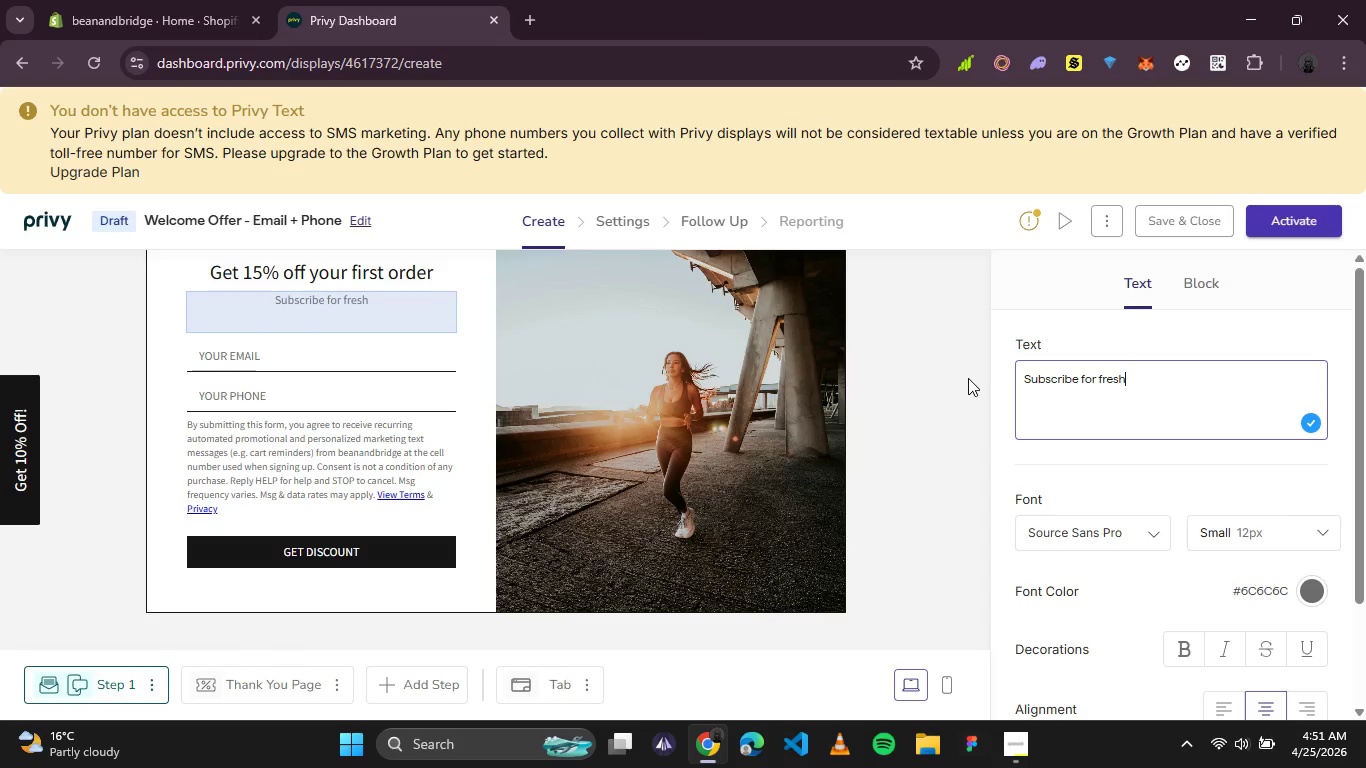 
wait(6.28)
 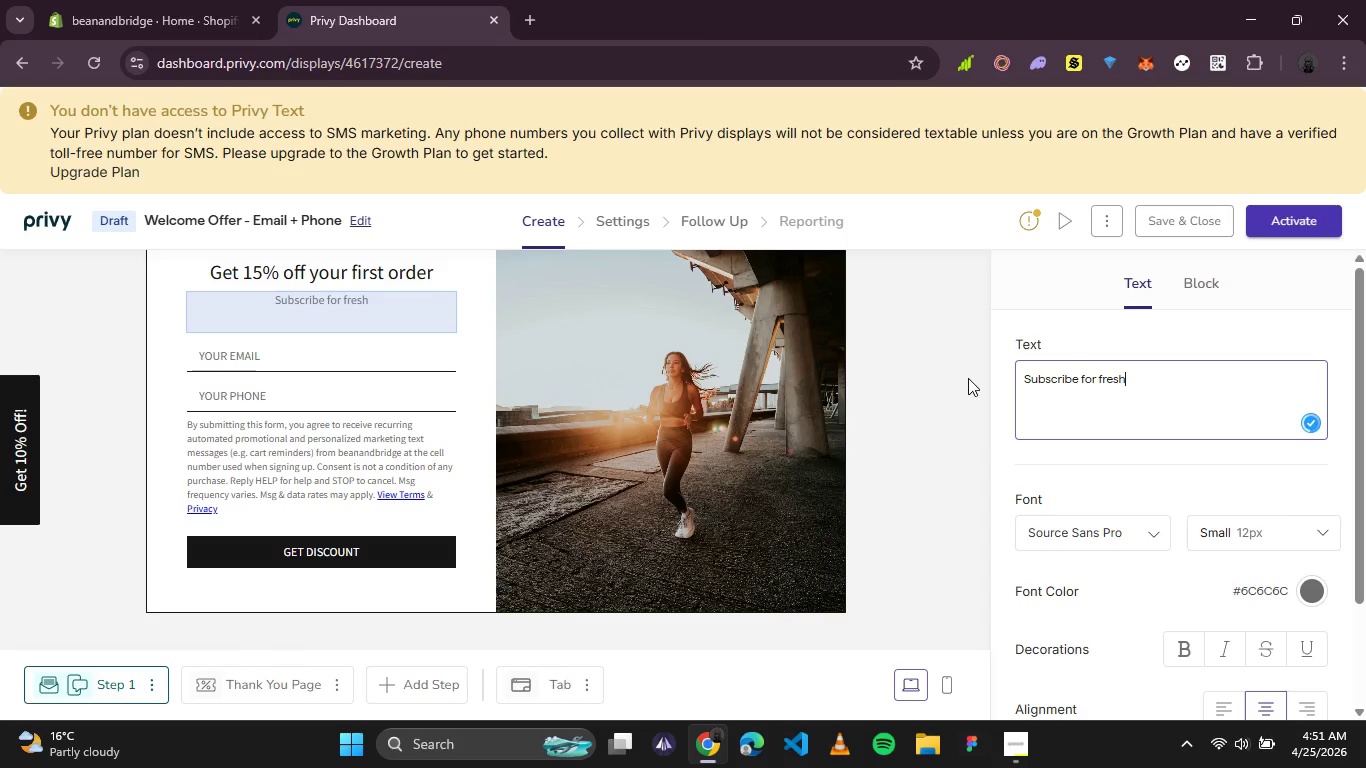 
type( roast alers)
key(Backspace)
type(ts and exclusive offers.)
 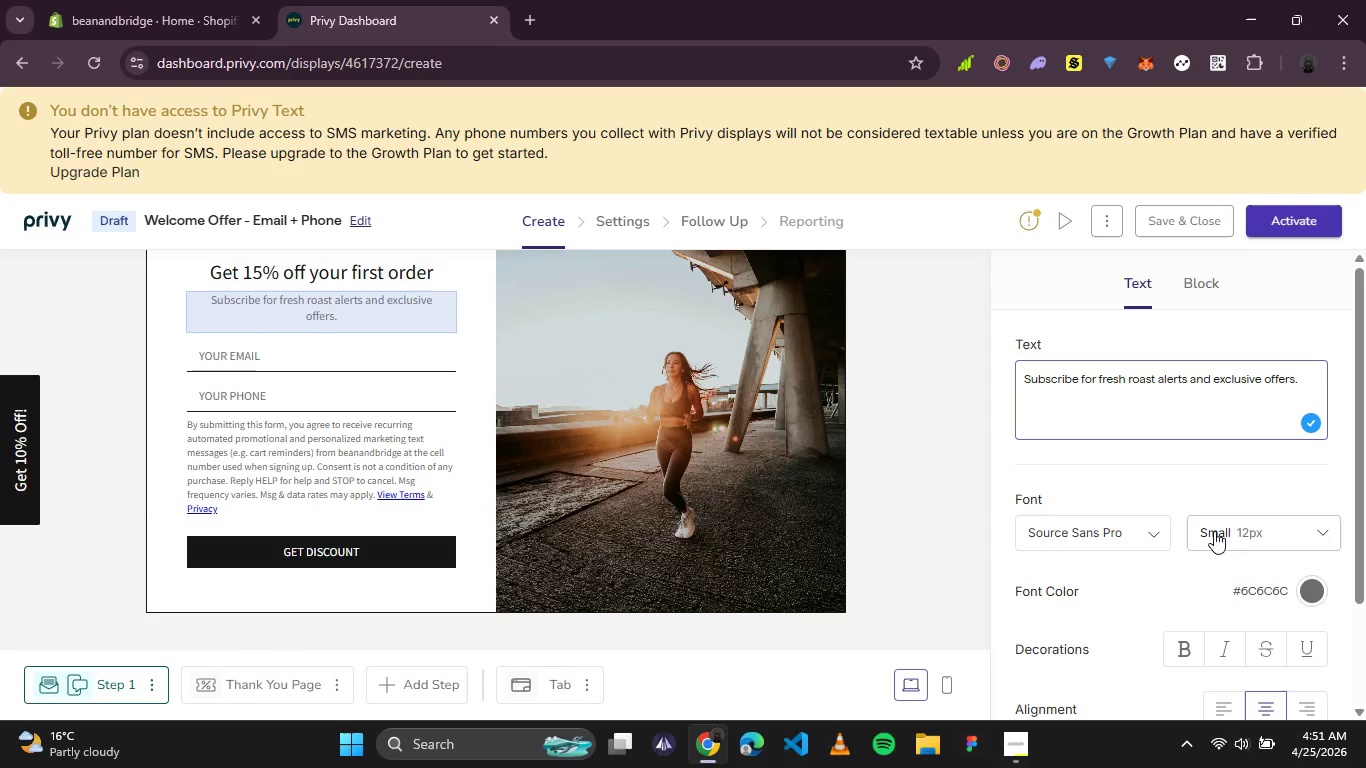 
wait(7.94)
 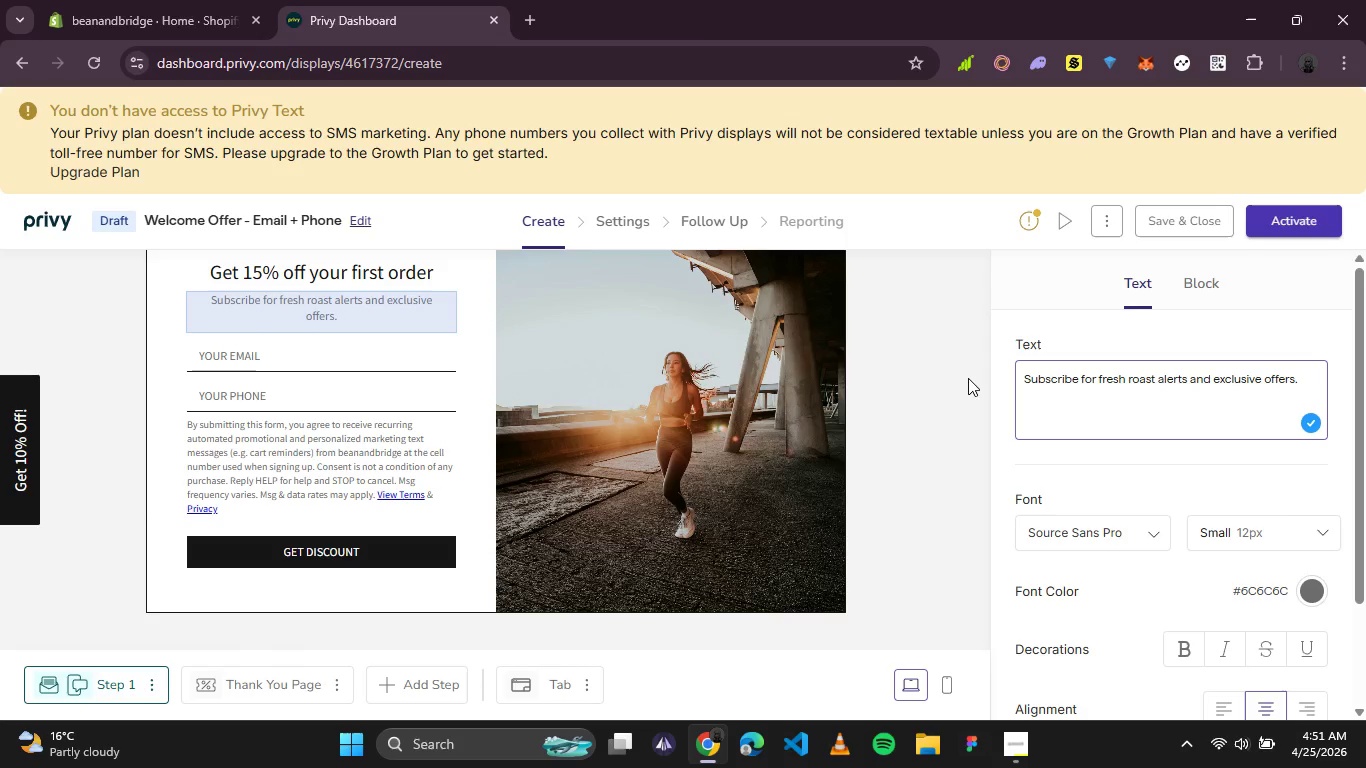 
left_click([1266, 647])
 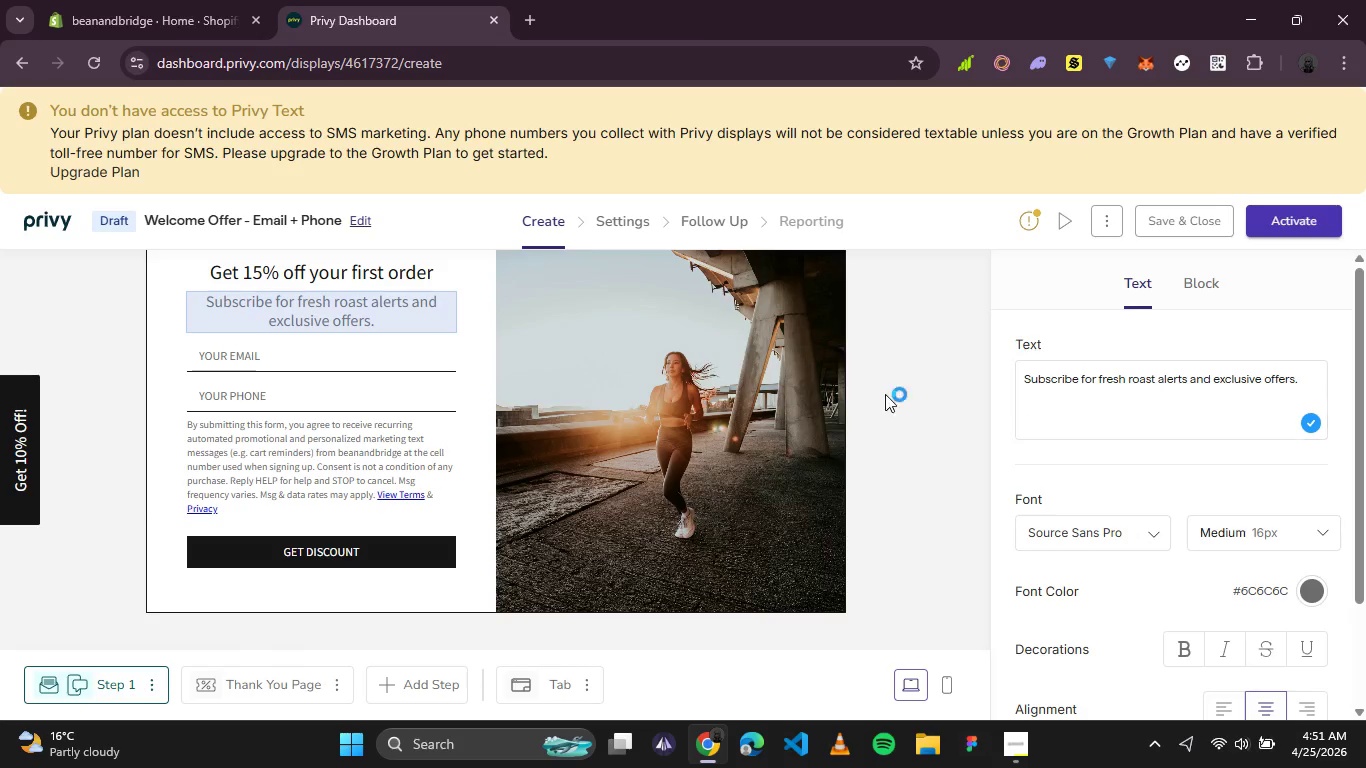 
left_click([411, 273])
 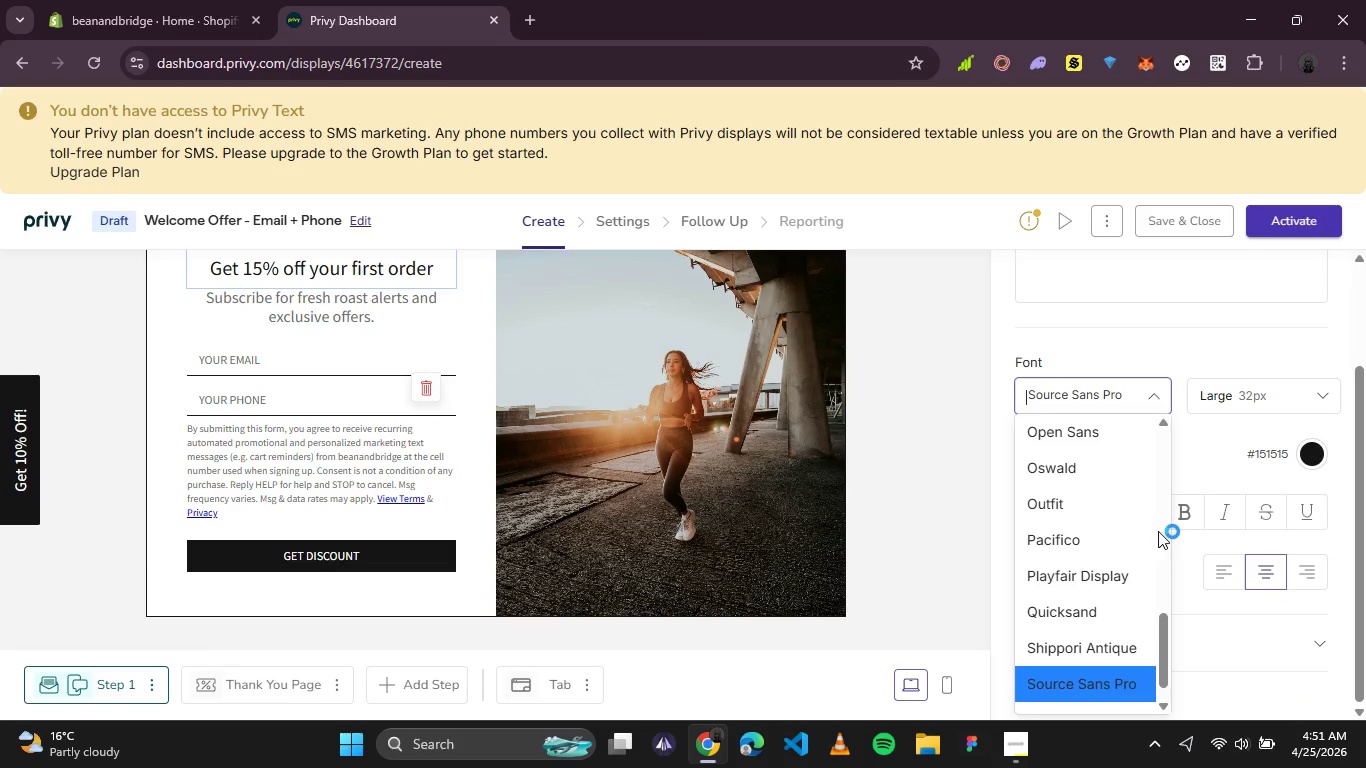 
scroll: coordinate [1073, 539], scroll_direction: down, amount: 4.0
 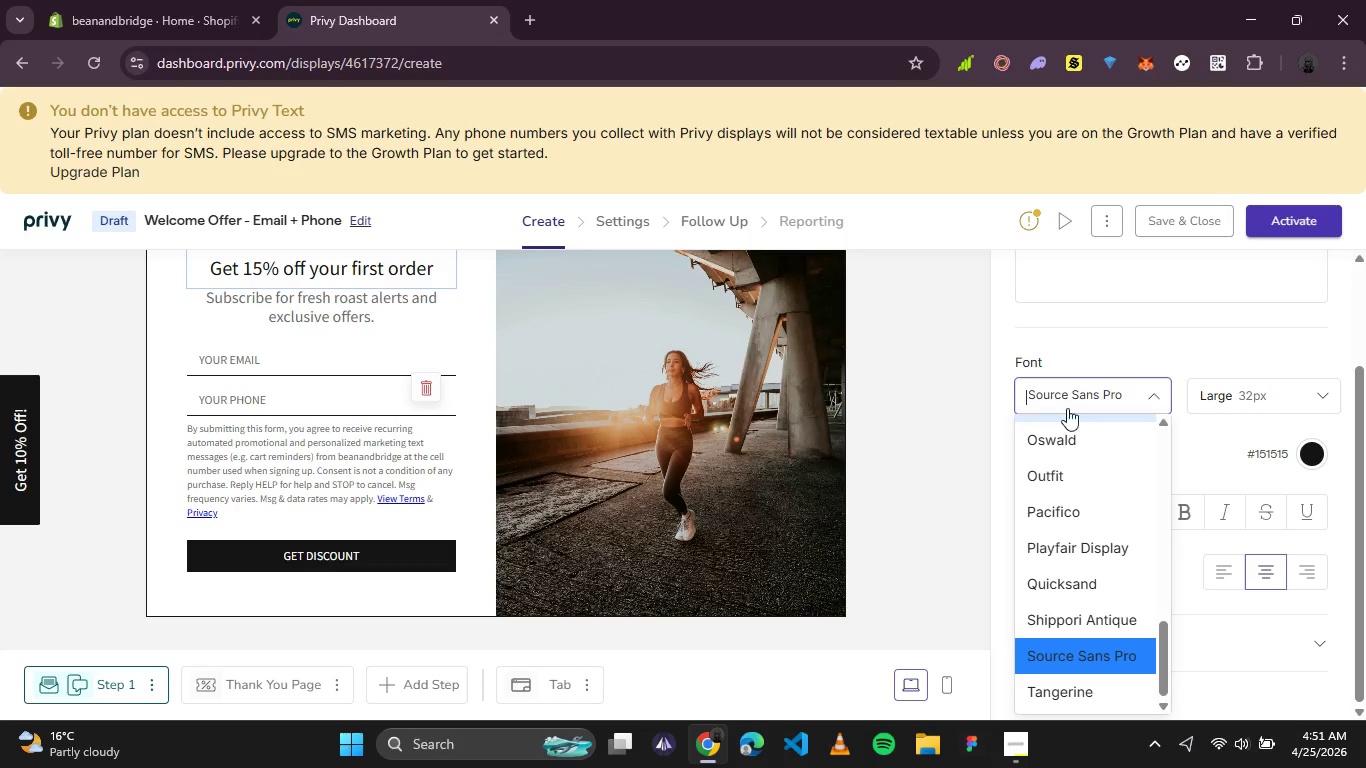 
left_click([1070, 398])
 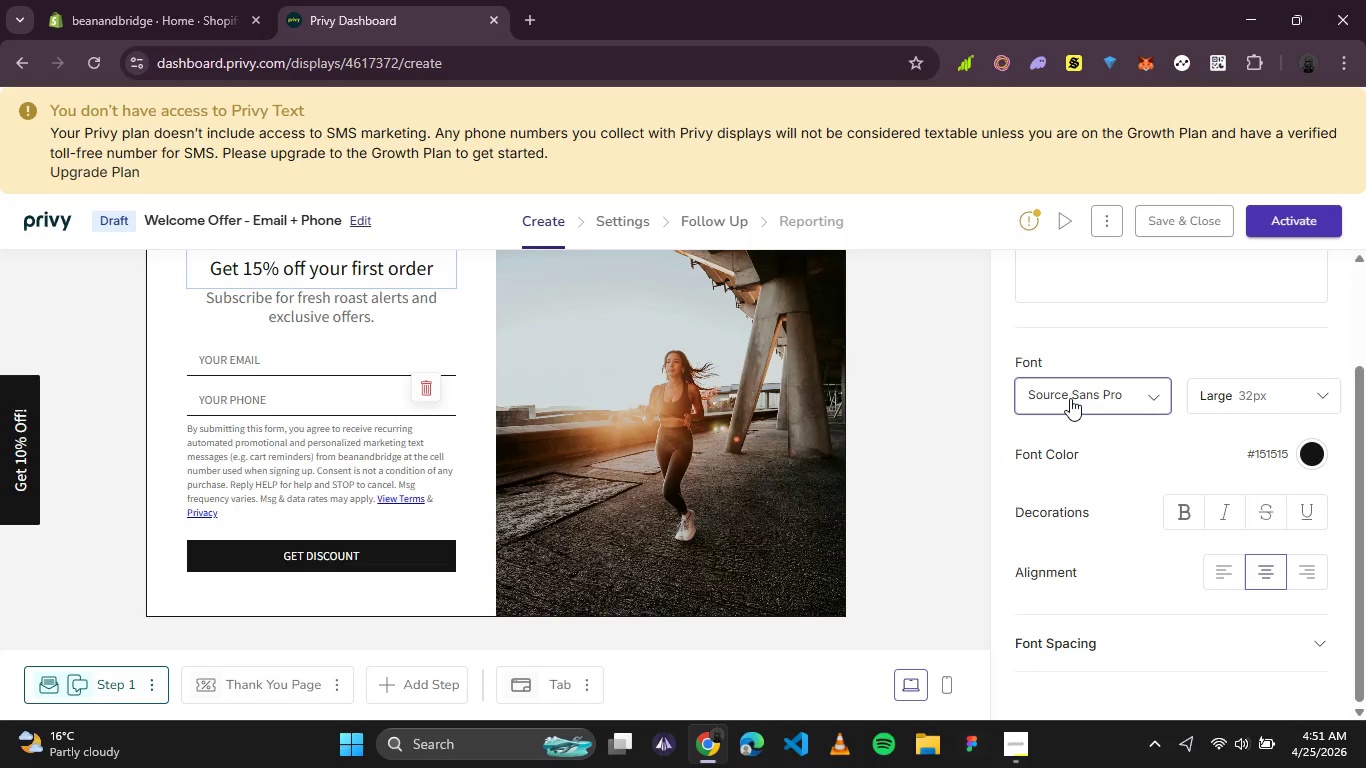 
left_click([1070, 398])
 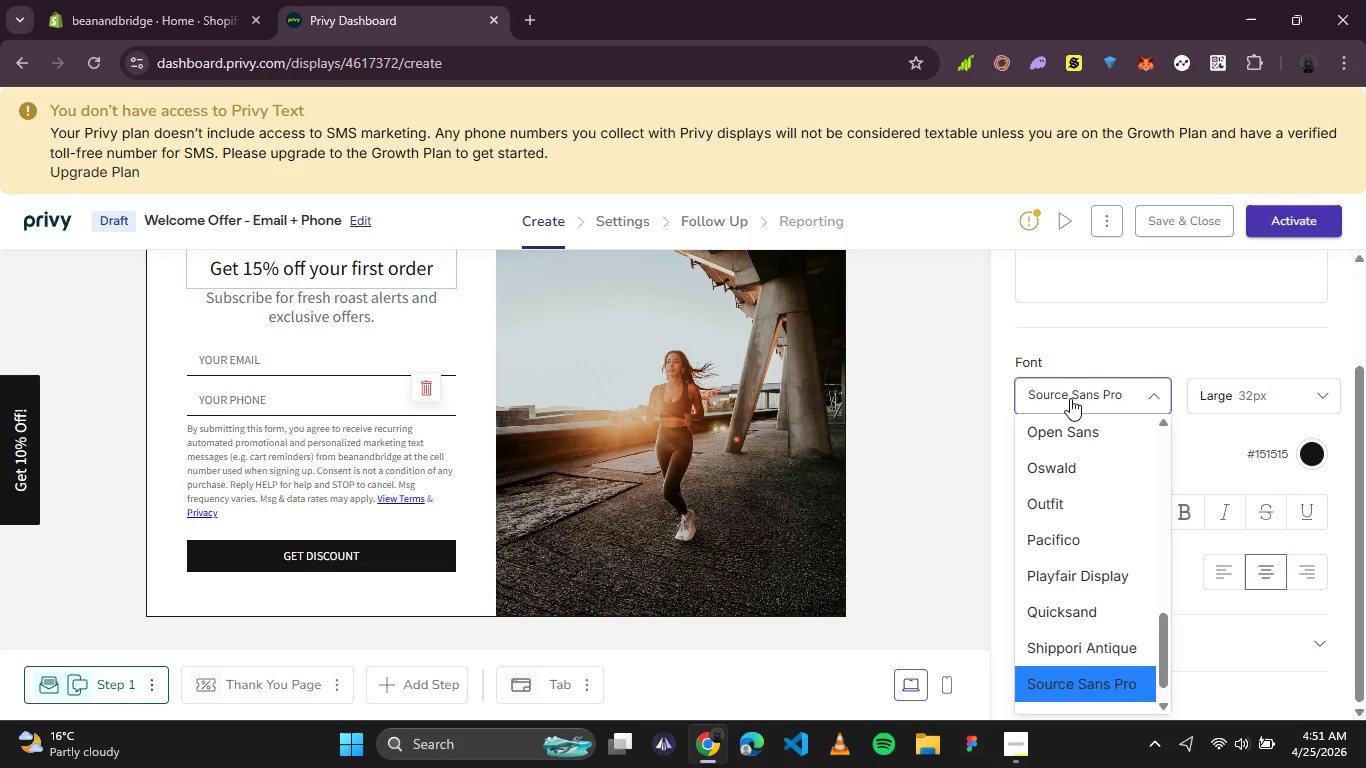 
type(pop)
key(Backspace)
key(Backspace)
 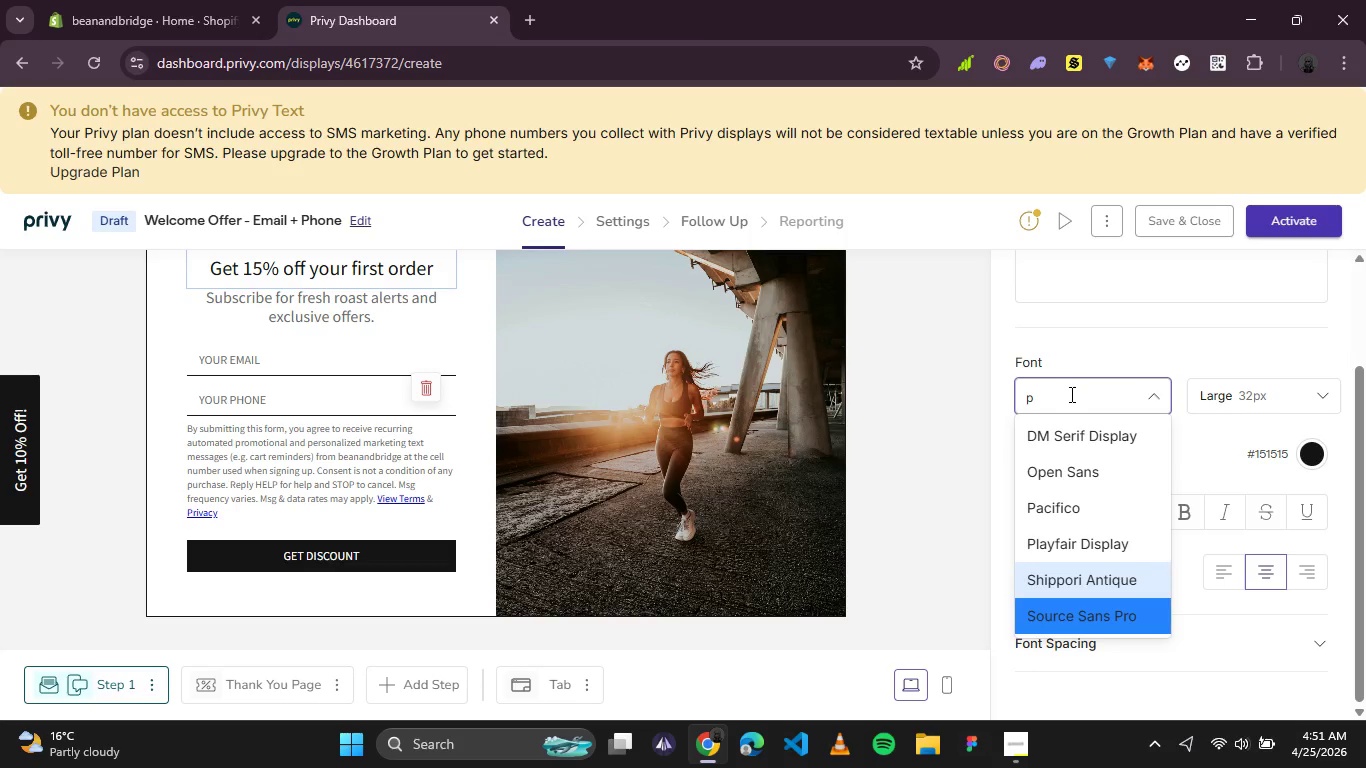 
left_click([1069, 436])
 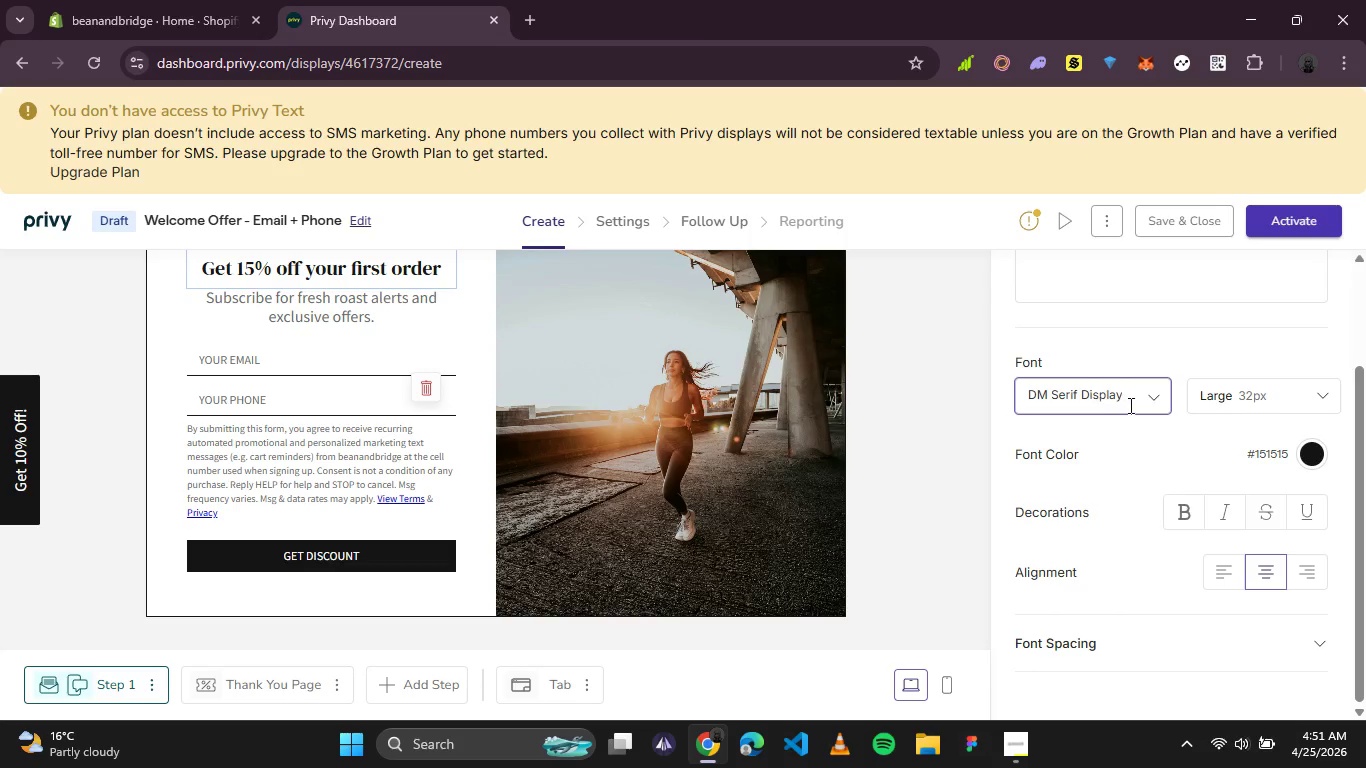 
left_click([1137, 396])
 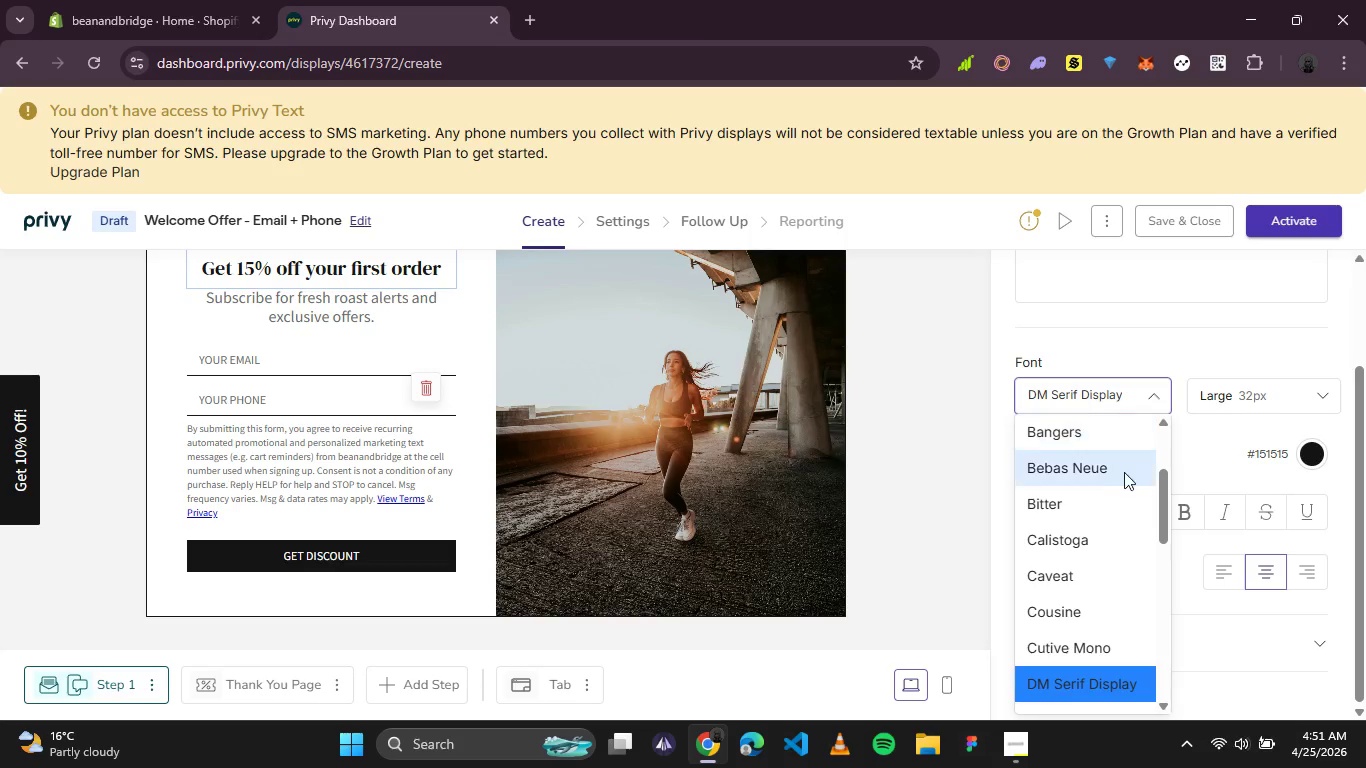 
left_click([1116, 476])
 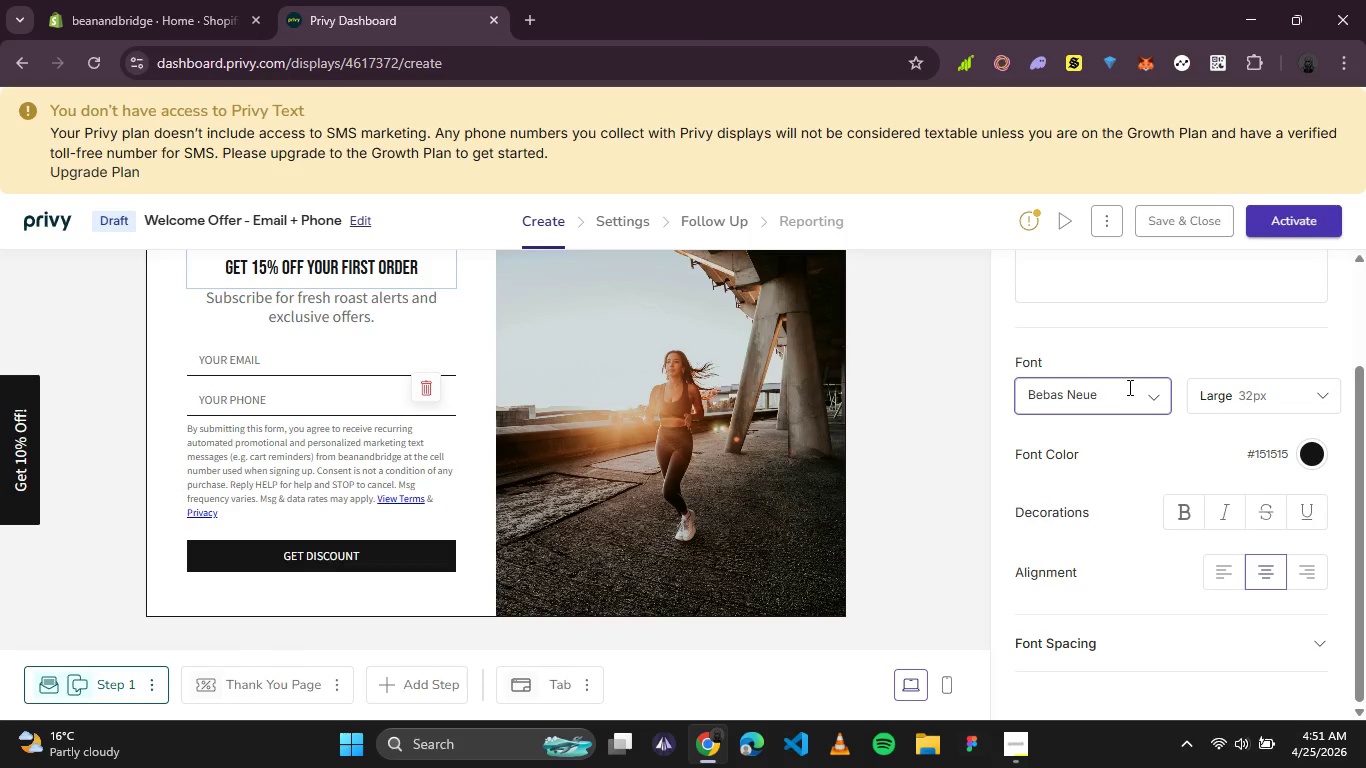 
left_click([1133, 400])
 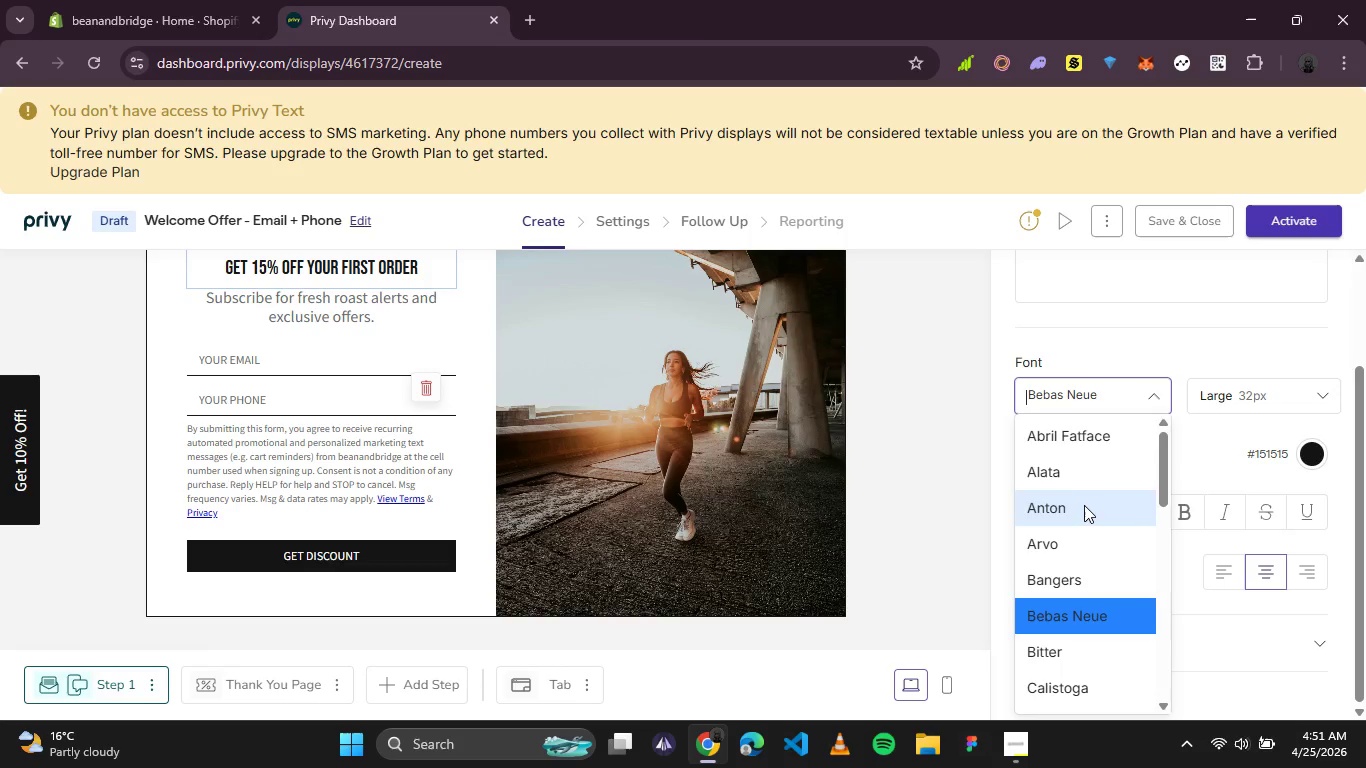 
left_click([1084, 506])
 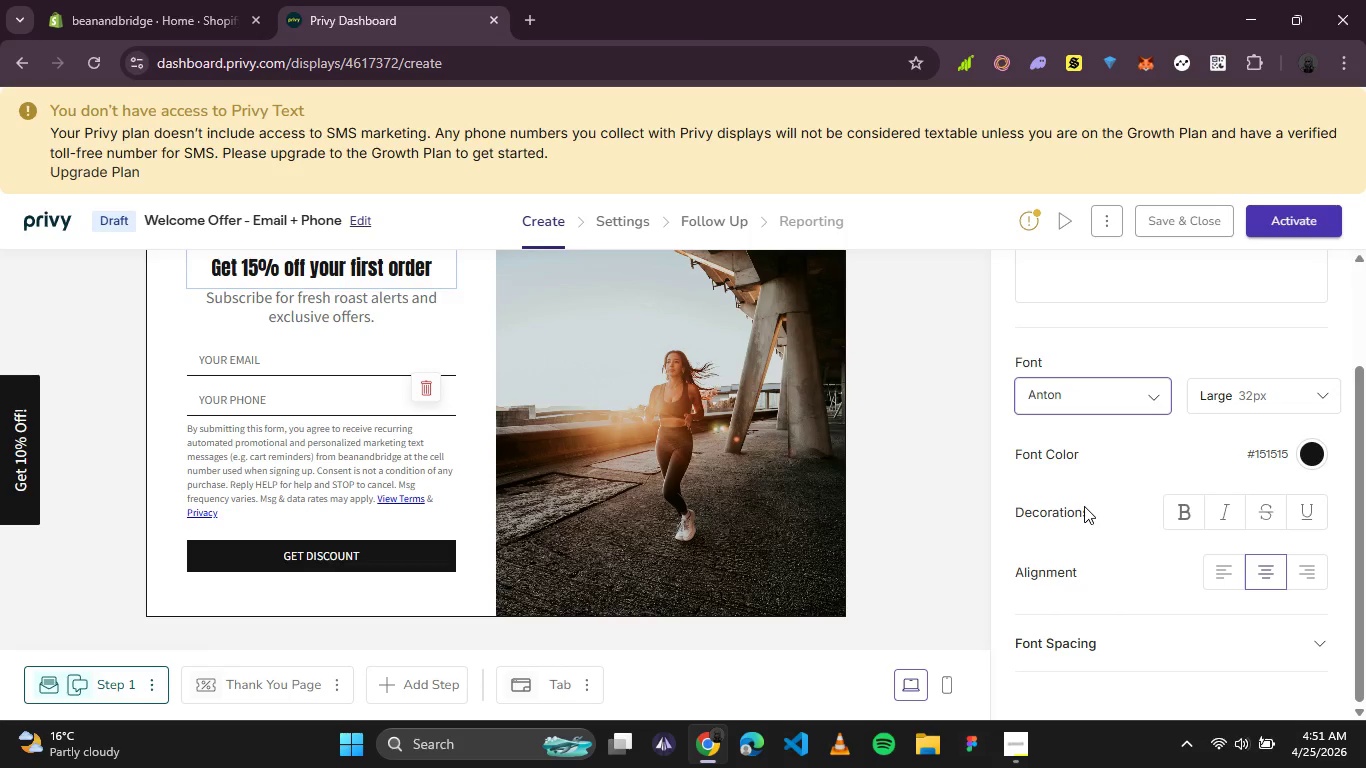 
left_click([1118, 399])
 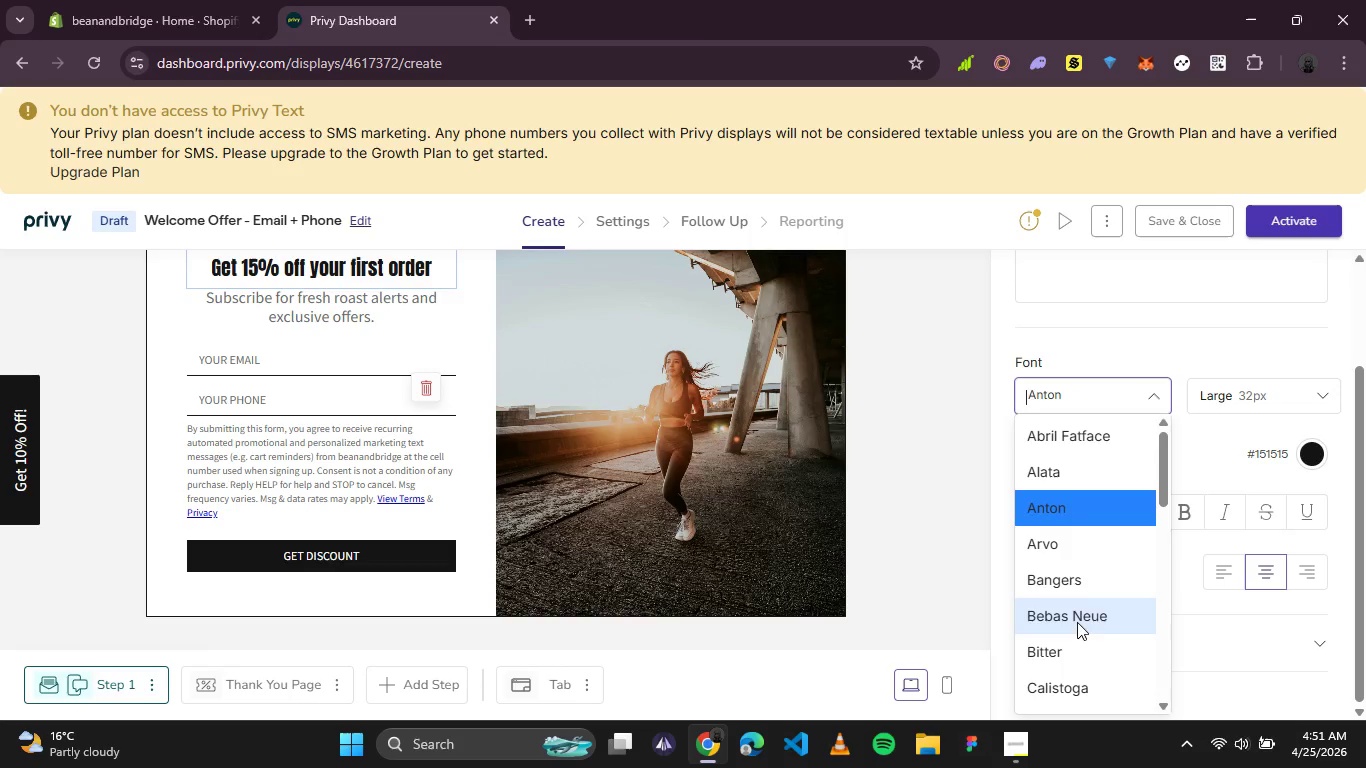 
scroll: coordinate [1073, 636], scroll_direction: down, amount: 3.0
 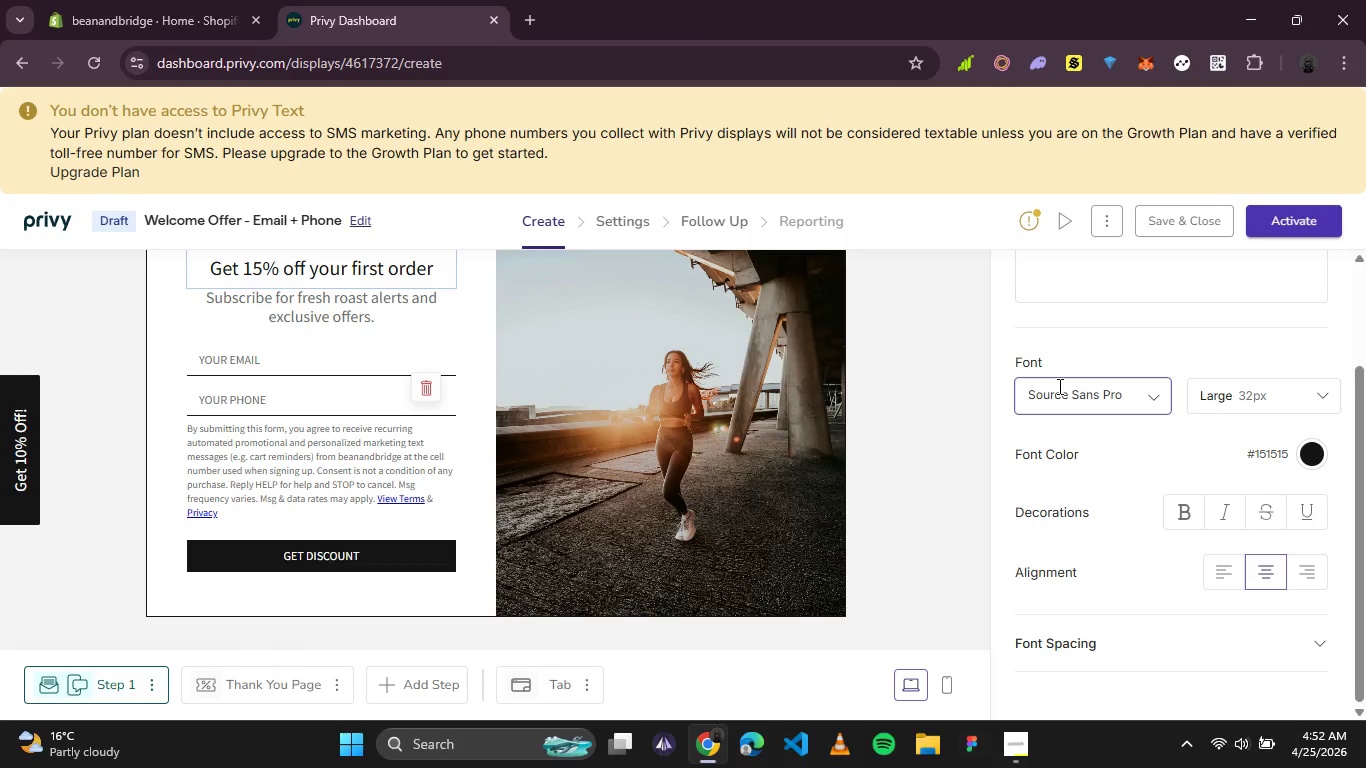 
wait(7.09)
 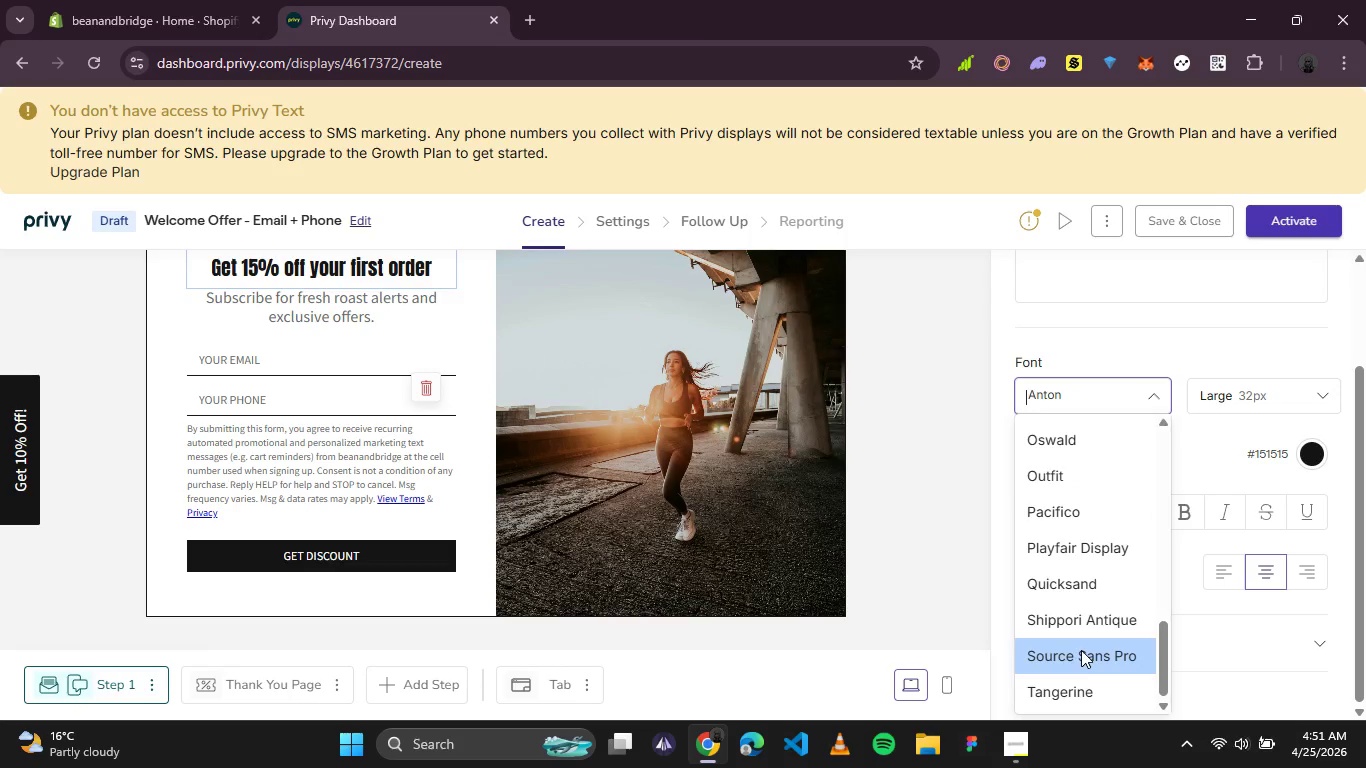 
left_click([1191, 517])
 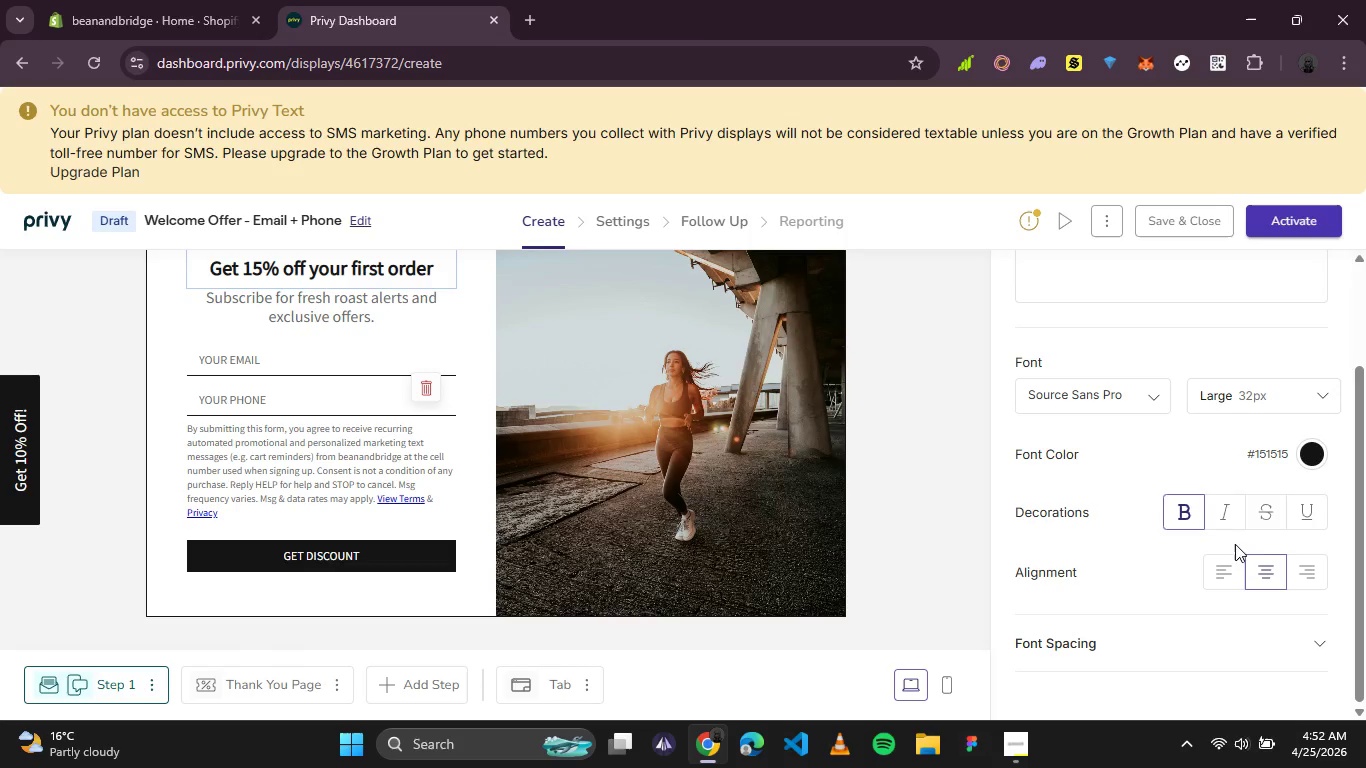 
scroll: coordinate [1156, 608], scroll_direction: down, amount: 1.0
 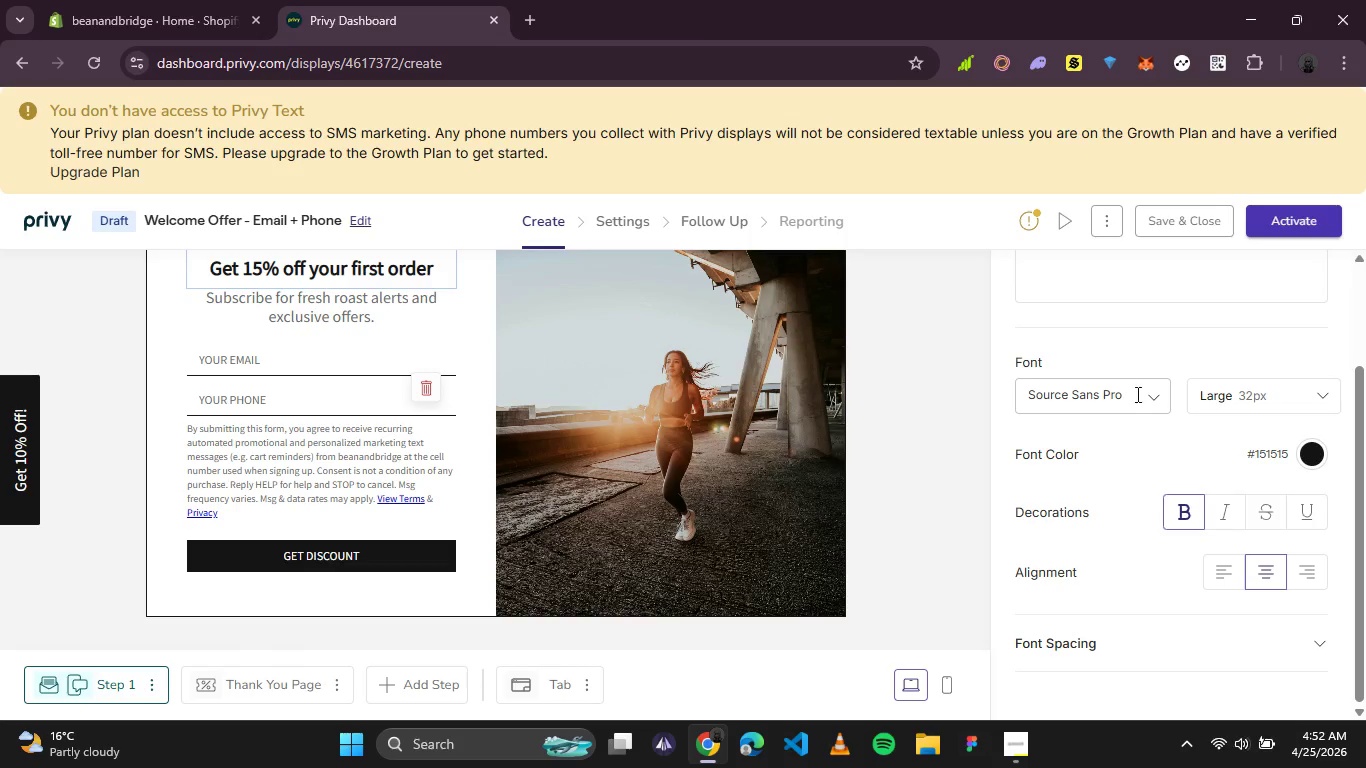 
left_click([1159, 400])
 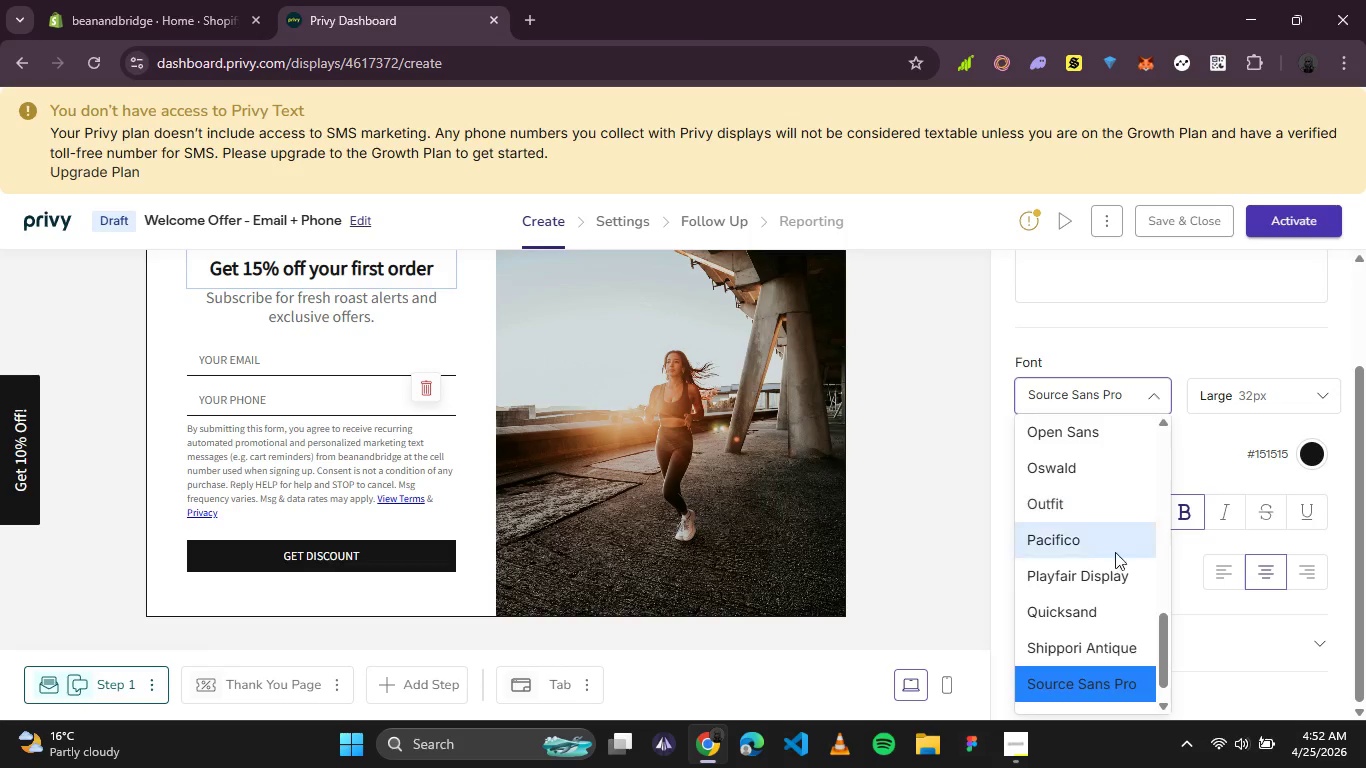 
scroll: coordinate [1093, 593], scroll_direction: down, amount: 2.0
 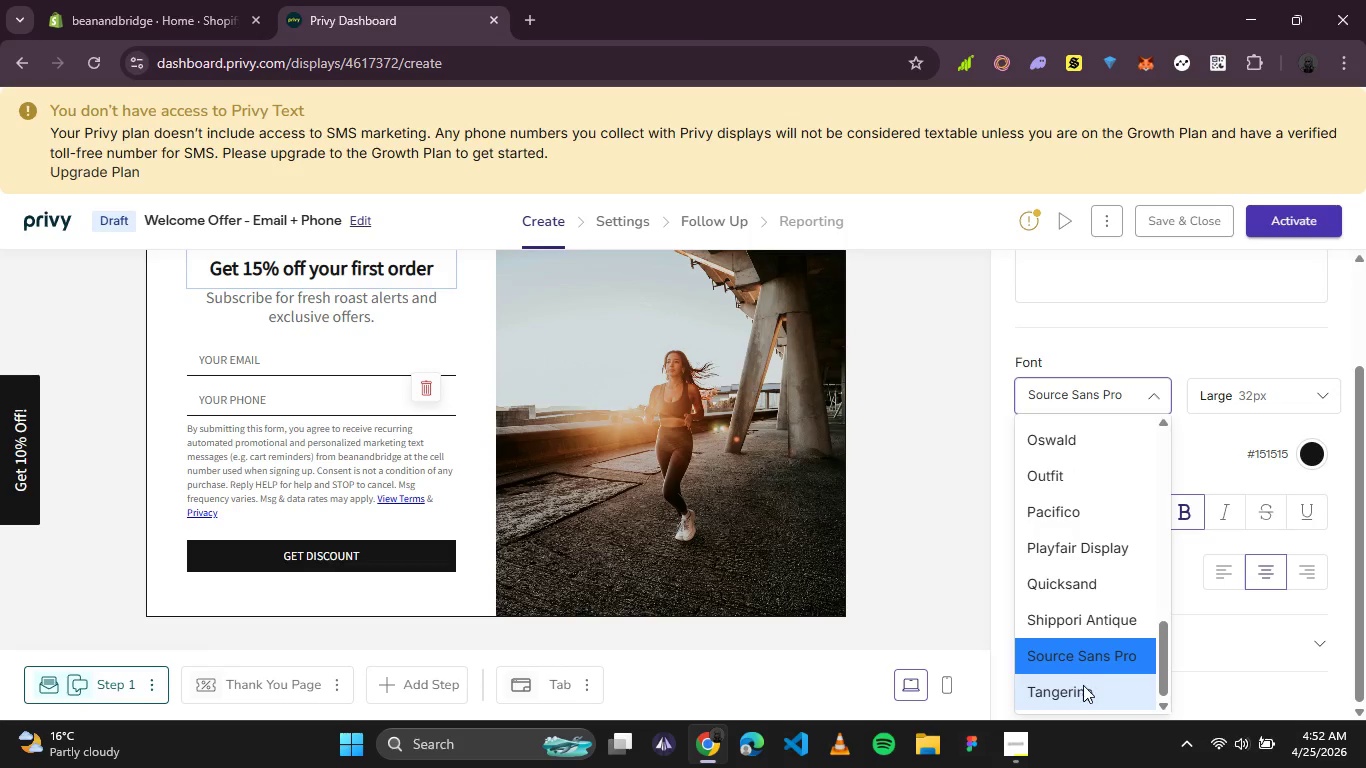 
left_click([1084, 689])
 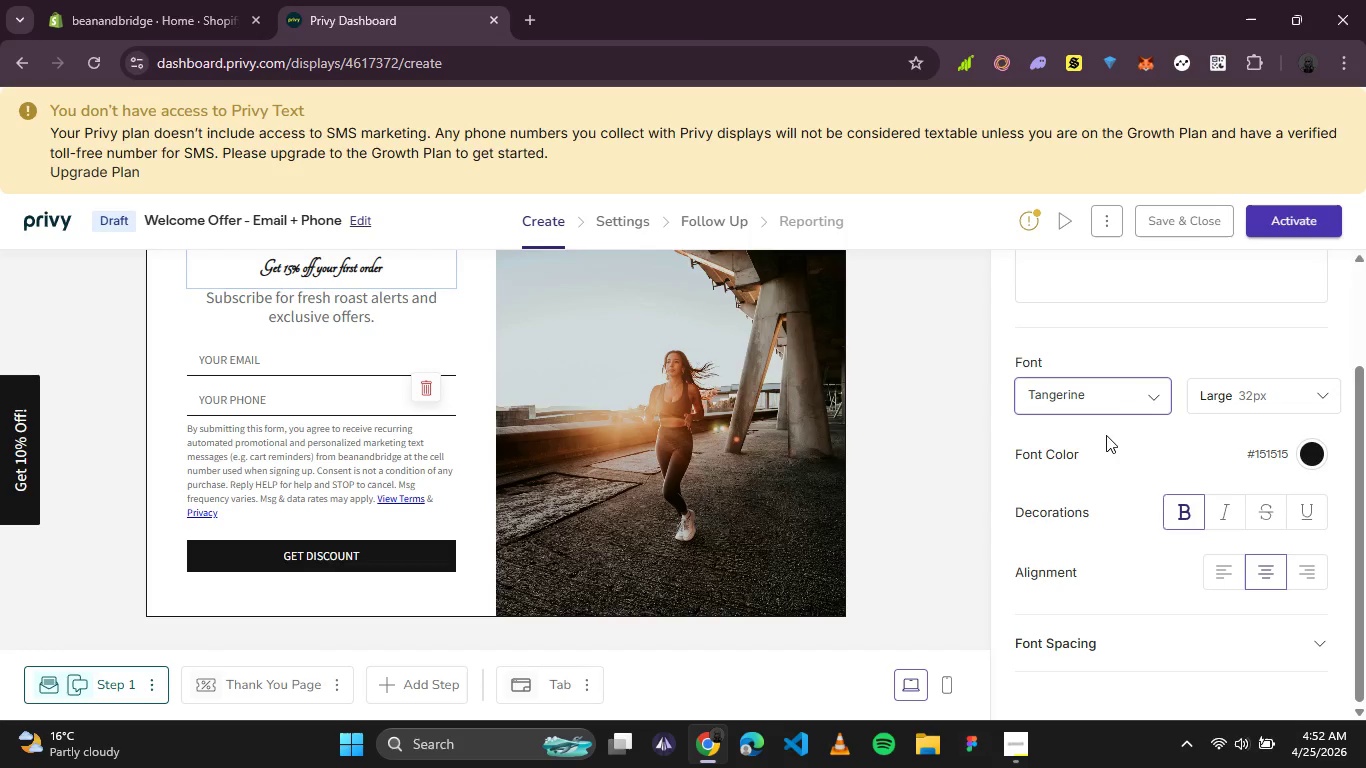 
left_click([1118, 395])
 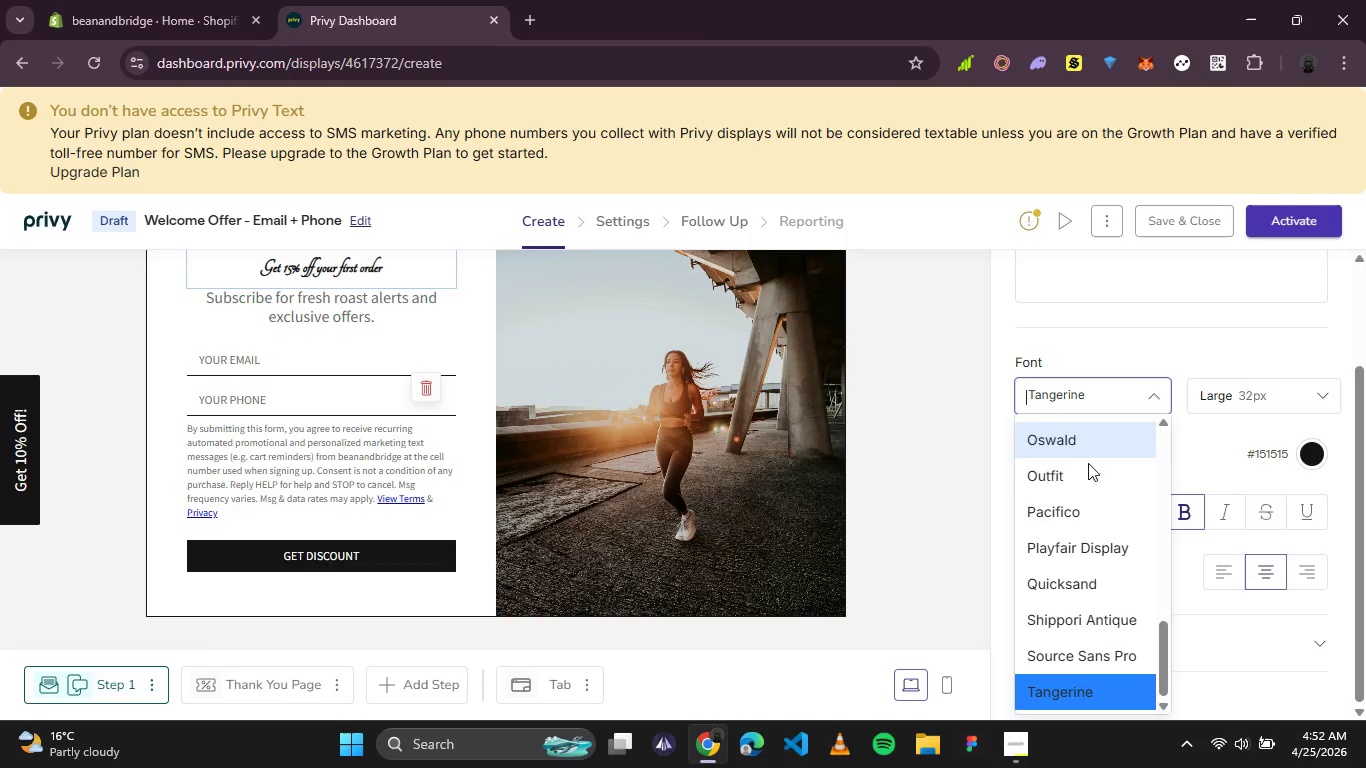 
scroll: coordinate [1084, 471], scroll_direction: up, amount: 4.0
 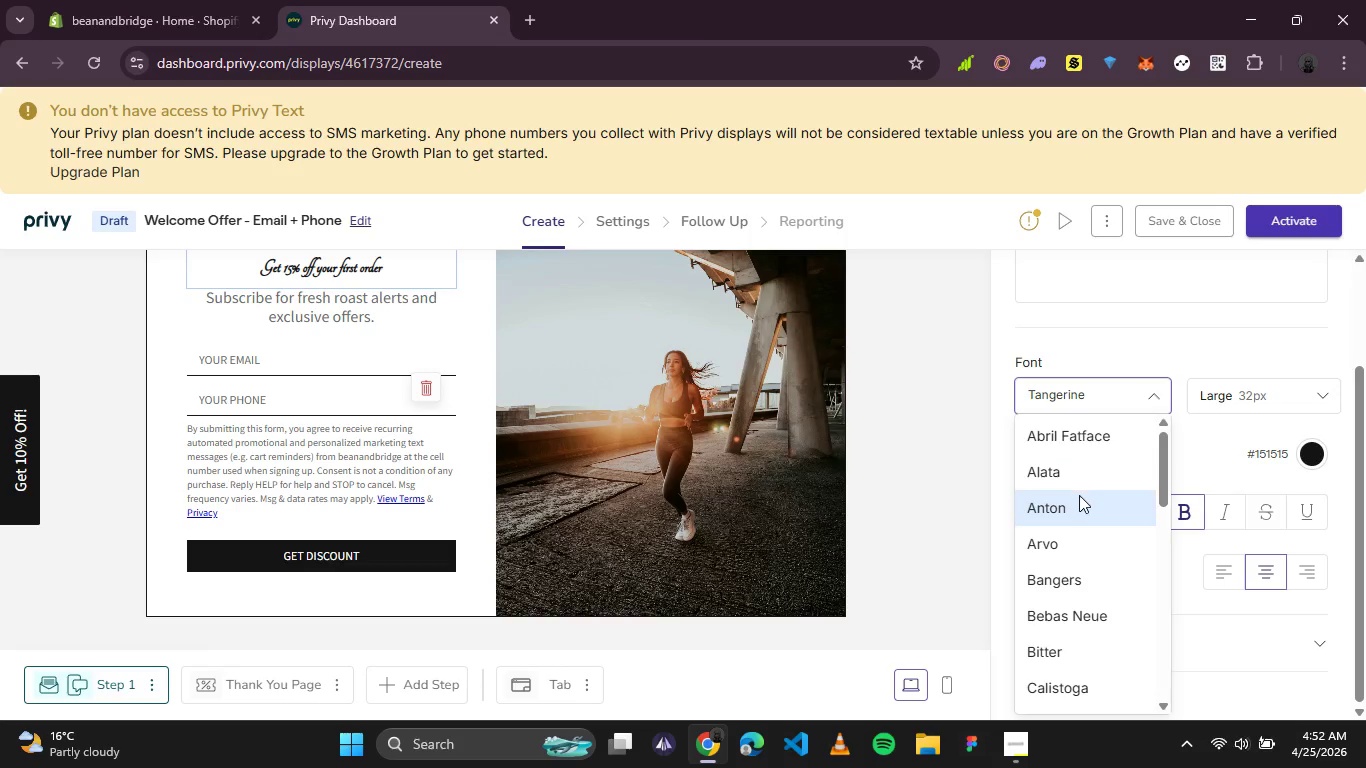 
scroll: coordinate [1074, 527], scroll_direction: none, amount: 0.0
 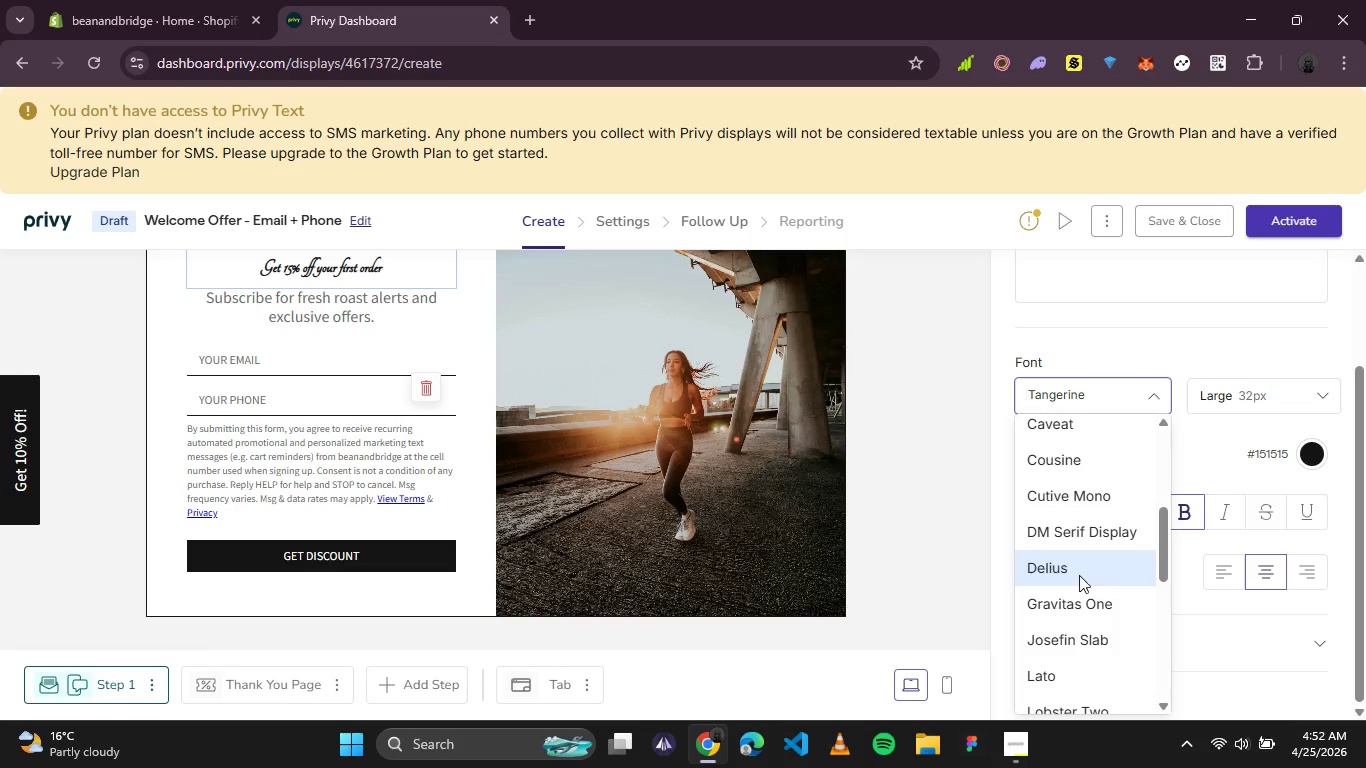 
left_click([1080, 521])
 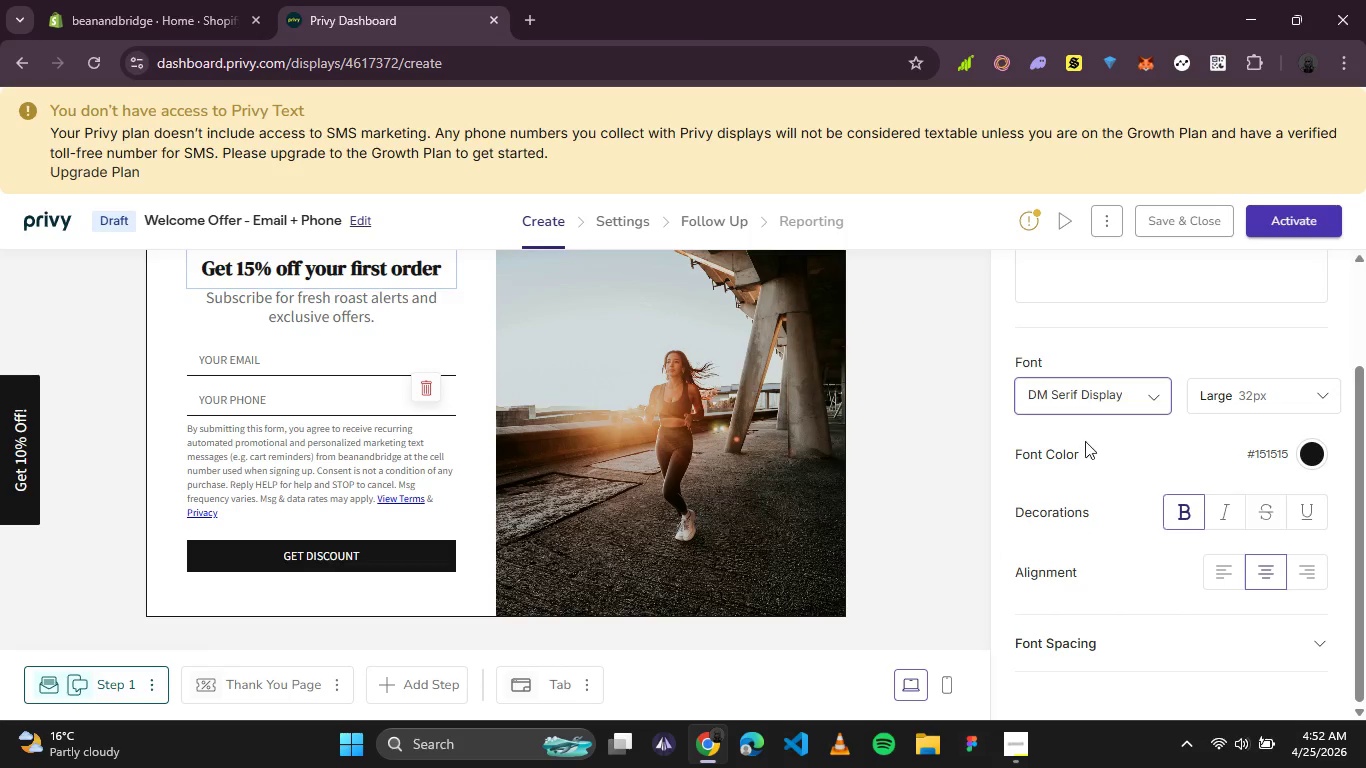 
left_click([1134, 395])
 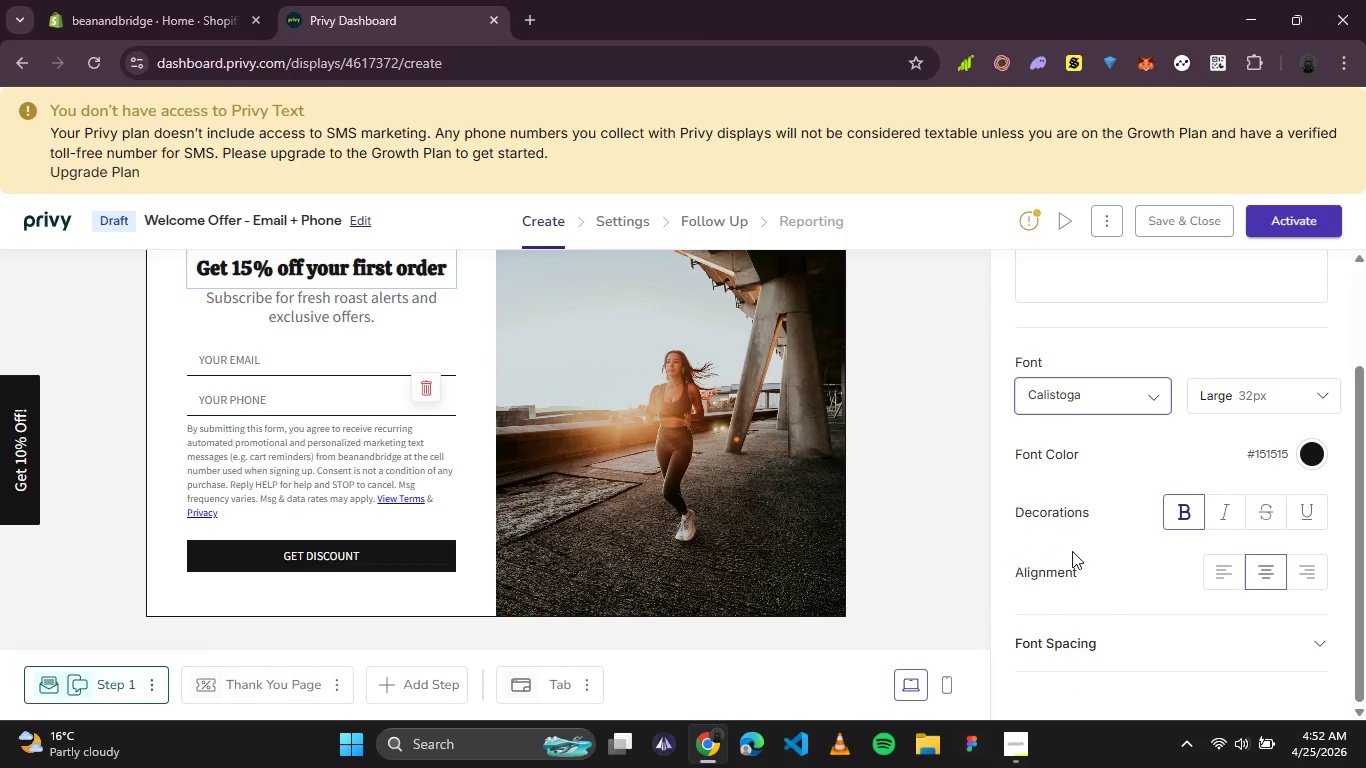 
left_click([1142, 399])
 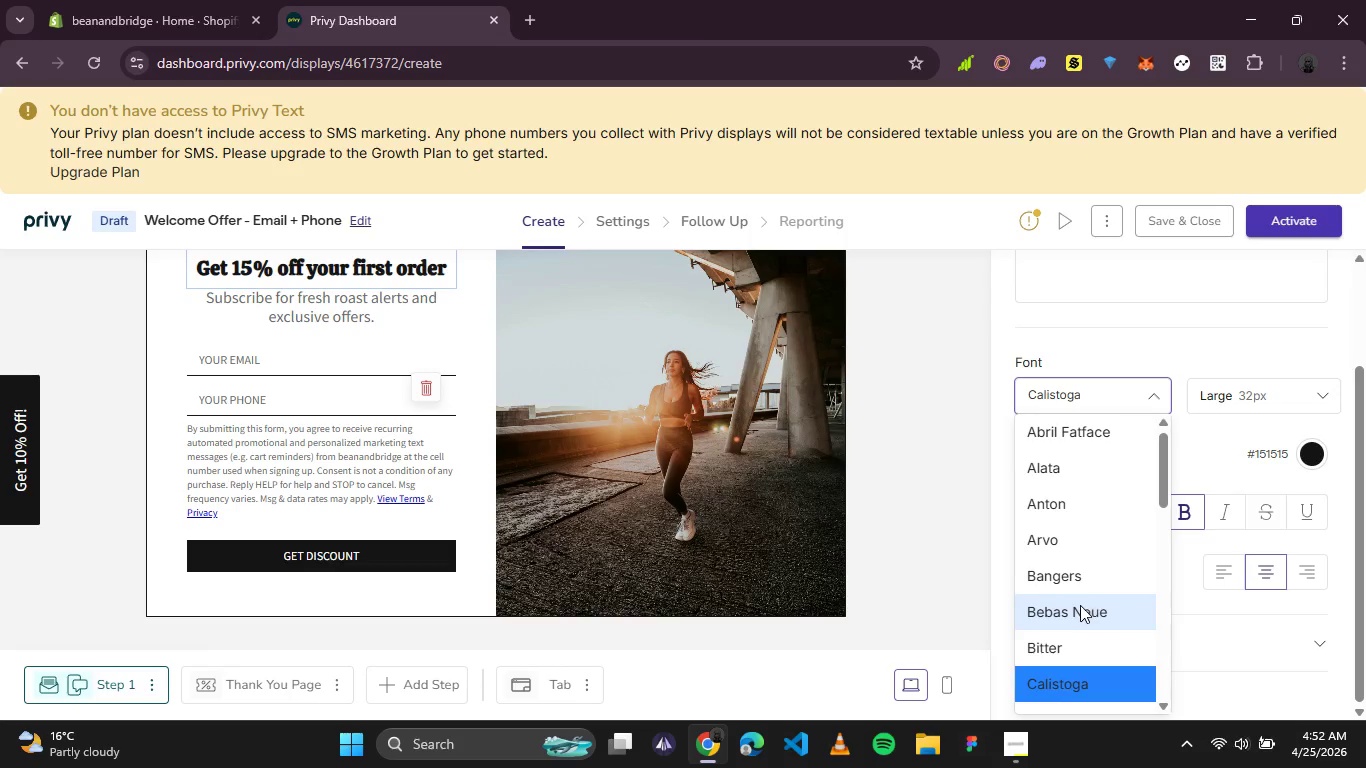 
left_click([1085, 567])
 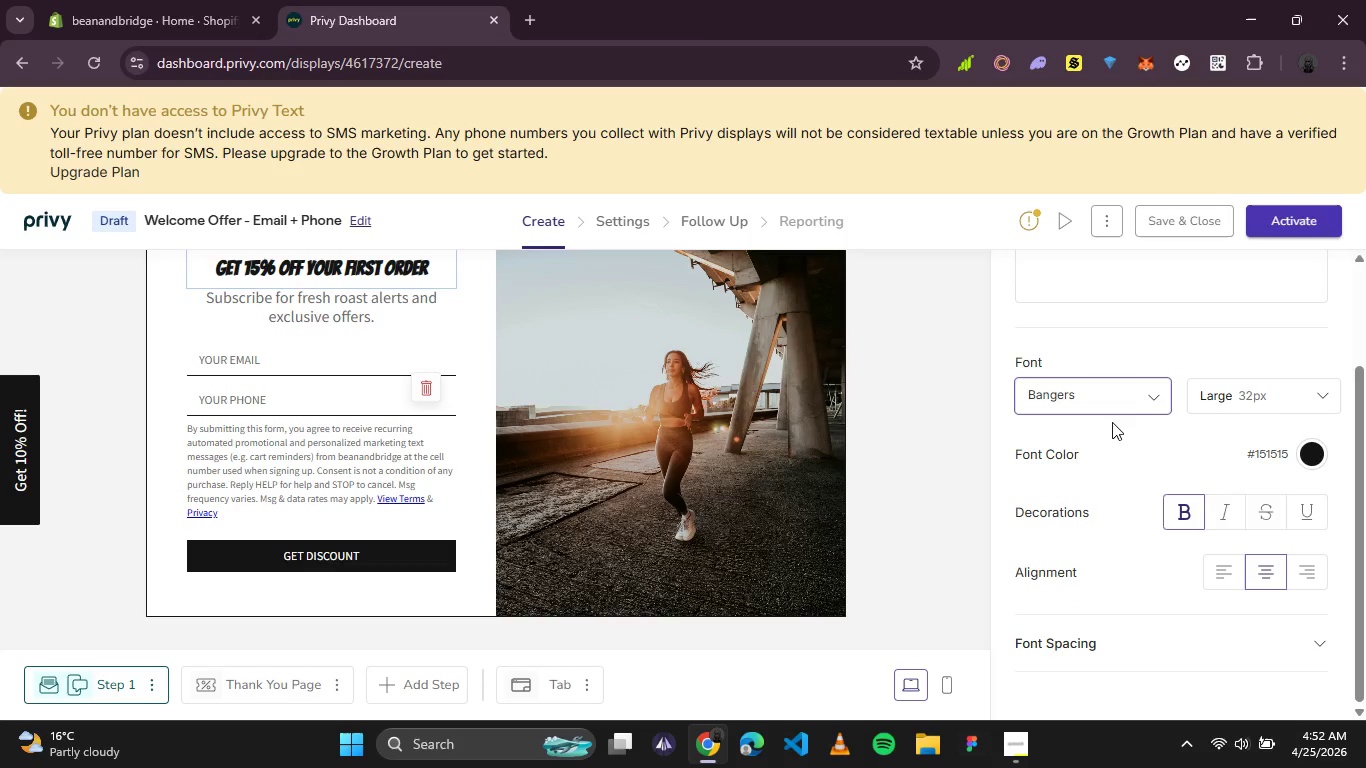 
left_click([1114, 409])
 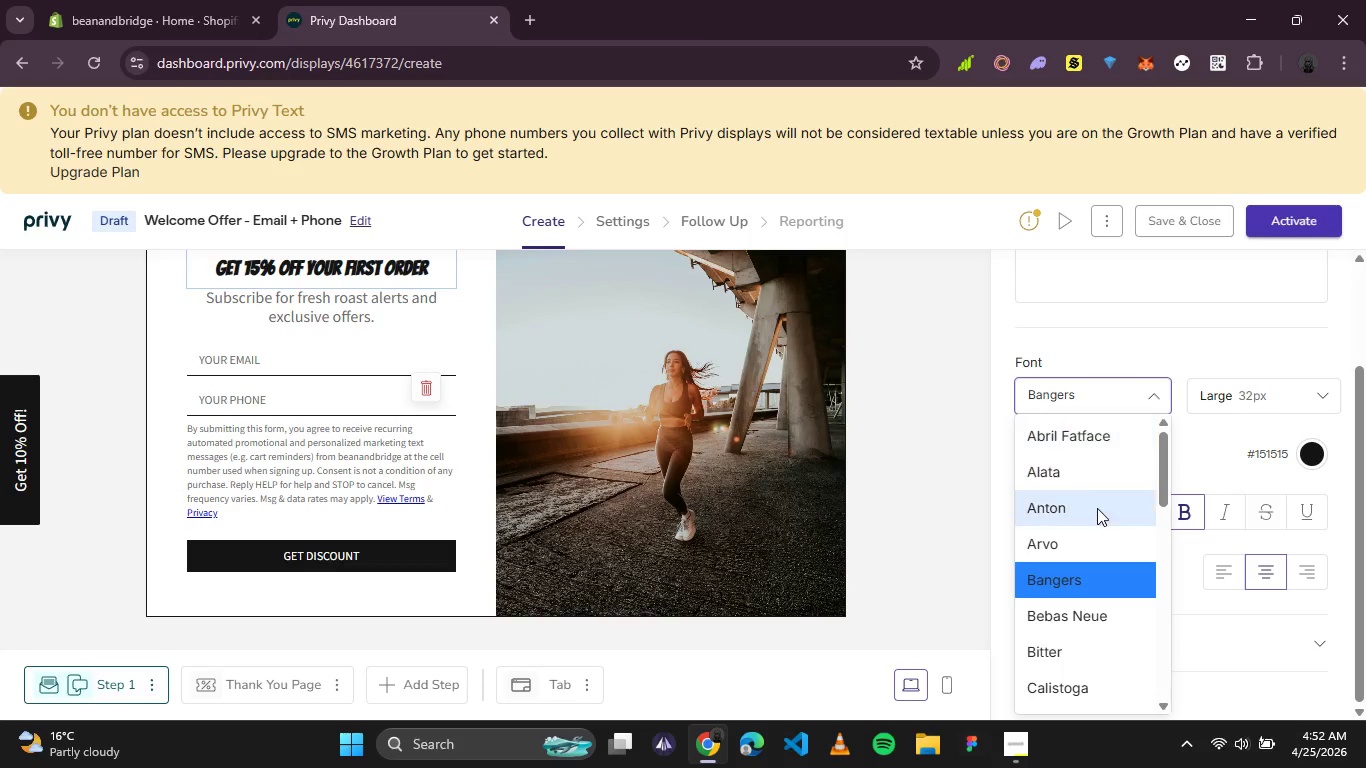 
scroll: coordinate [1094, 521], scroll_direction: down, amount: 7.0
 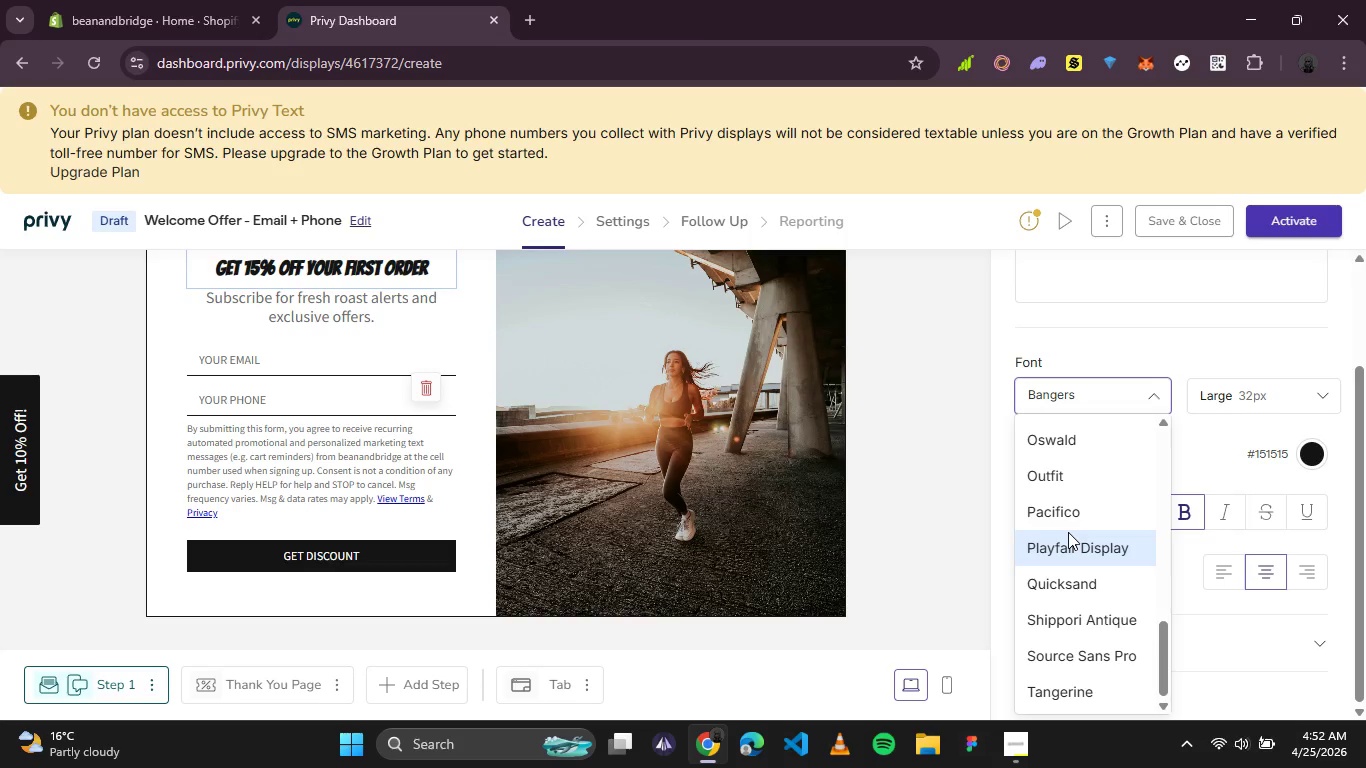 
left_click([334, 312])
 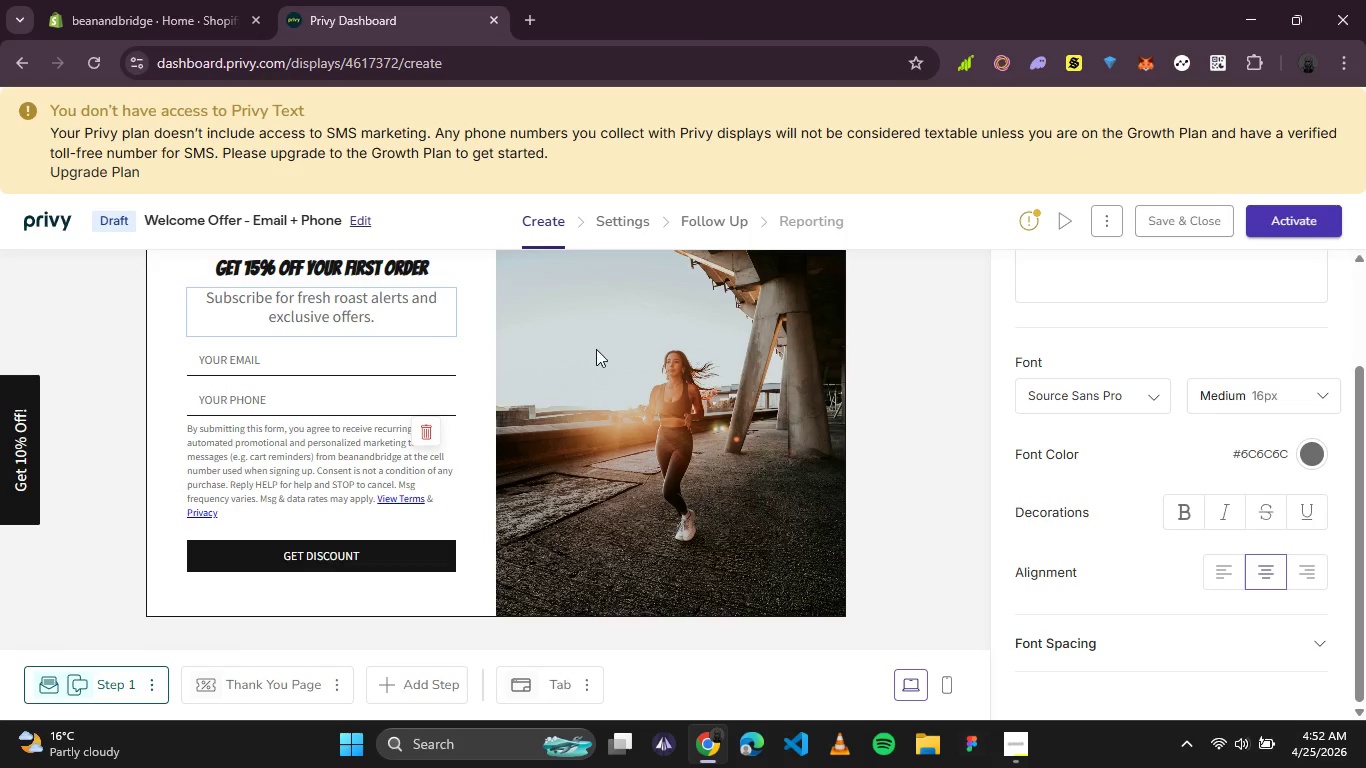 
left_click([396, 271])
 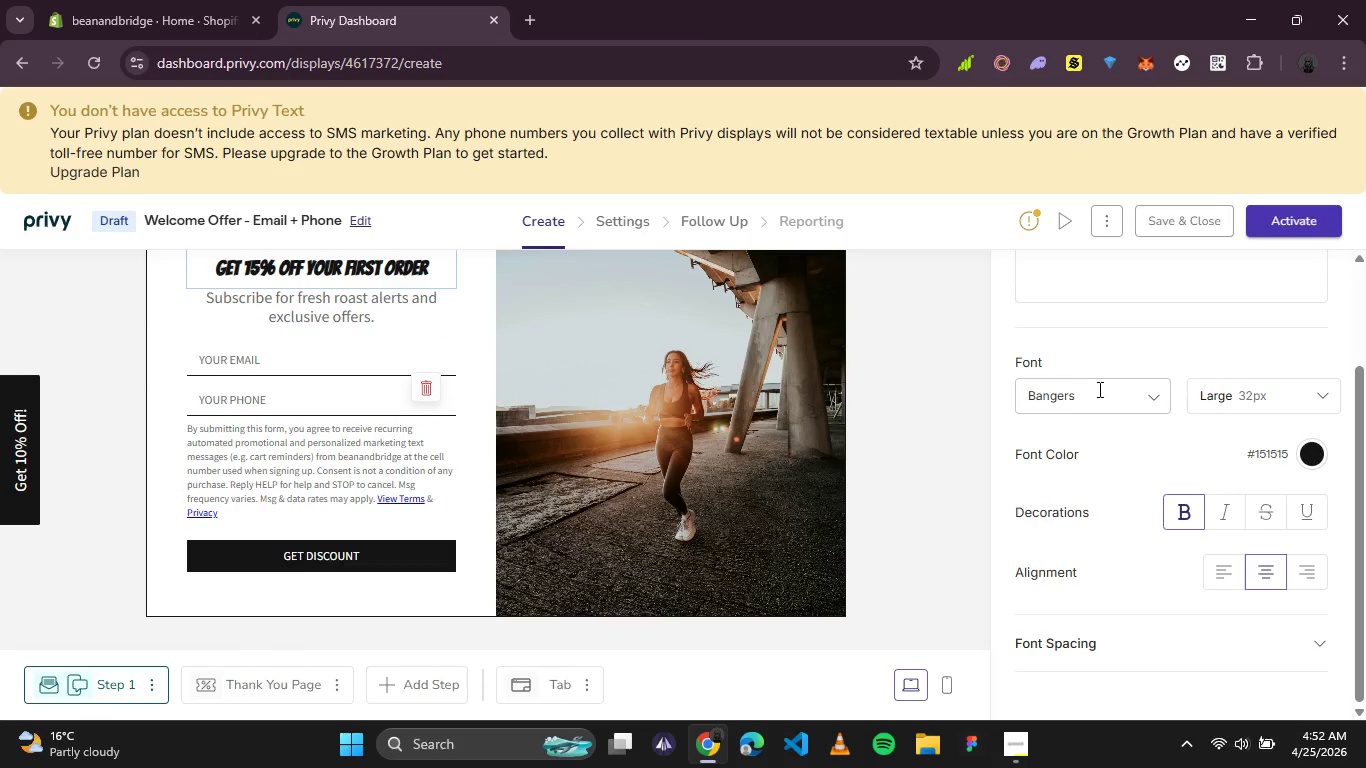 
left_click([1105, 391])
 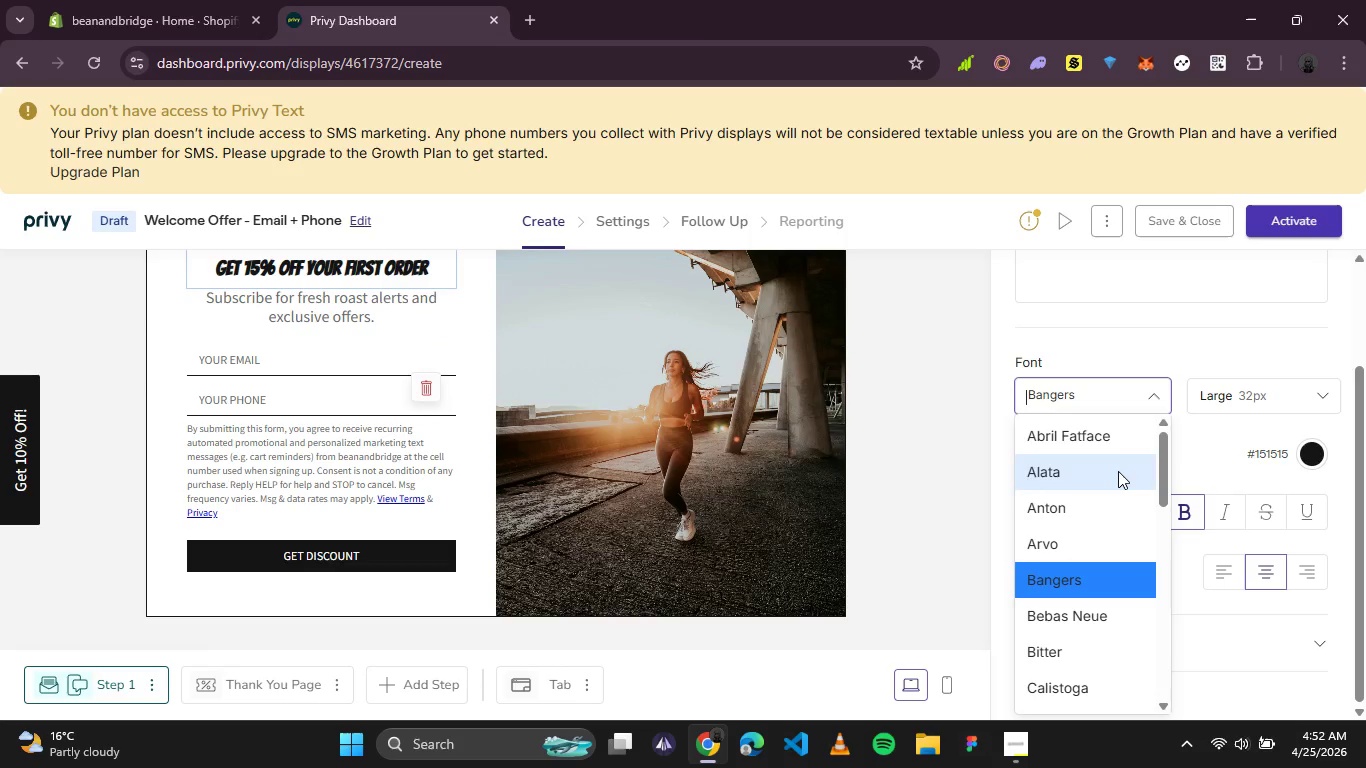 
type(sou)
 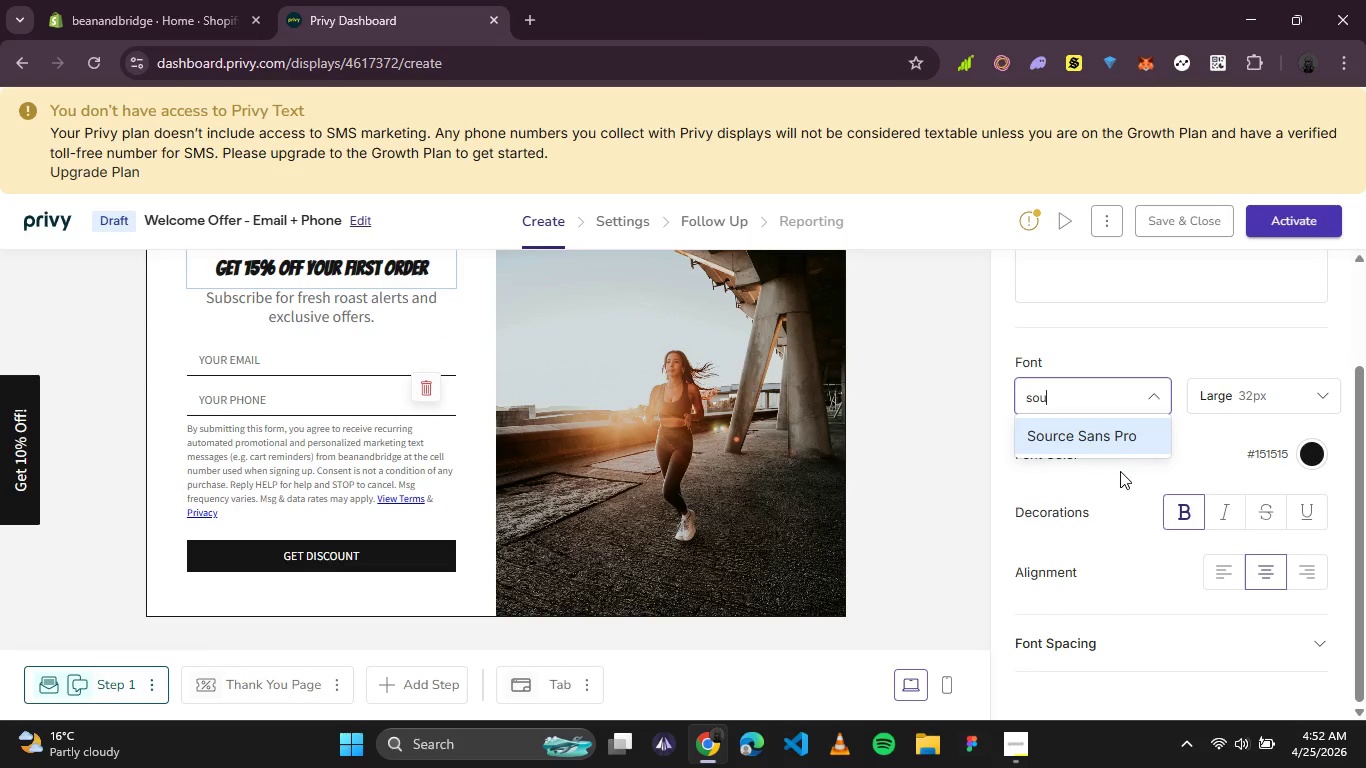 
left_click([1112, 430])
 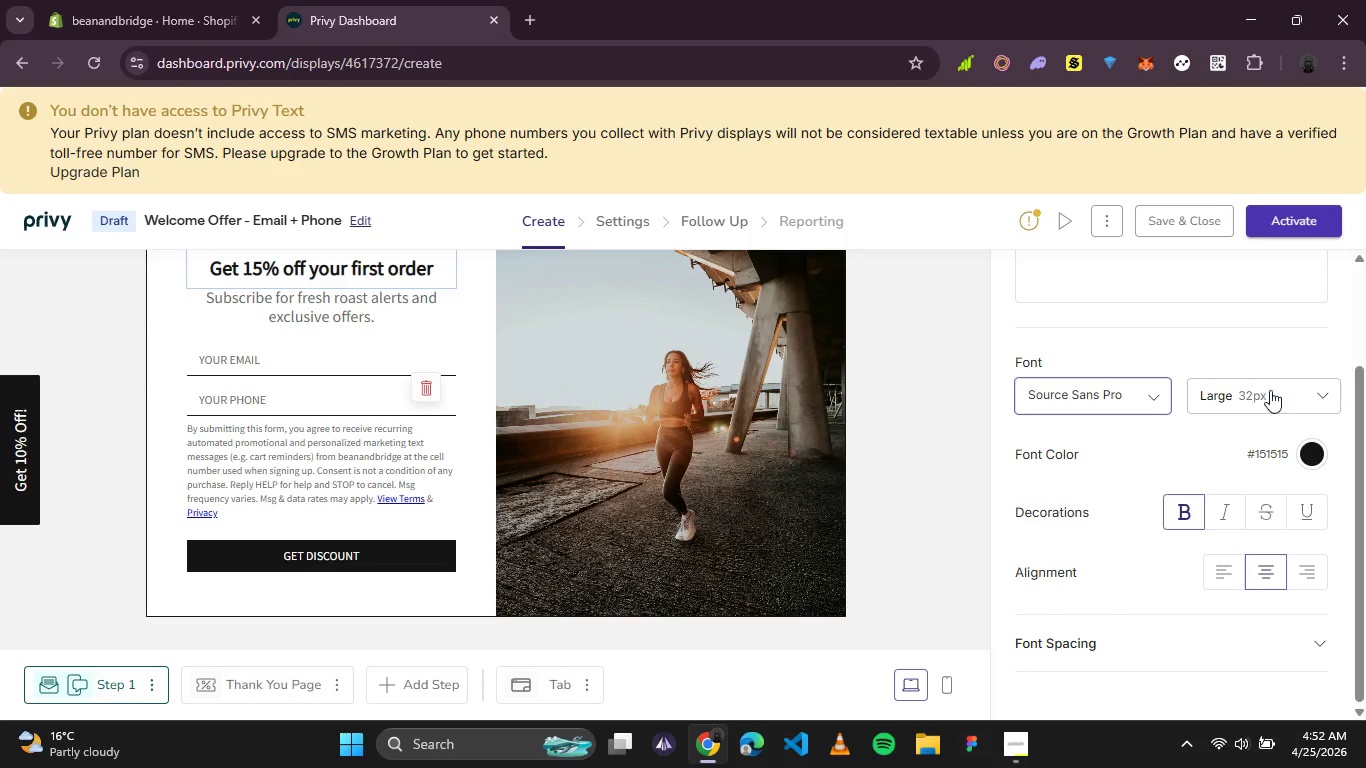 
left_click([1291, 385])
 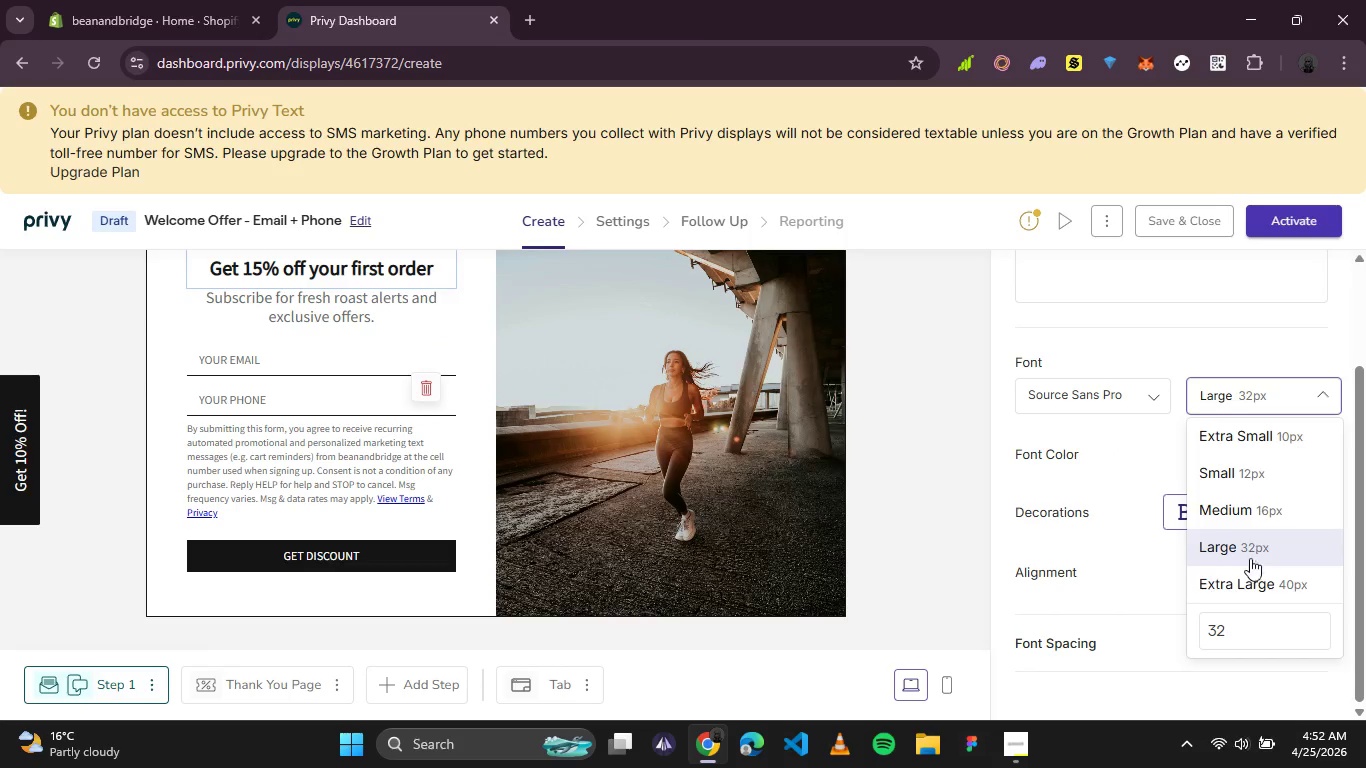 
left_click([1249, 579])
 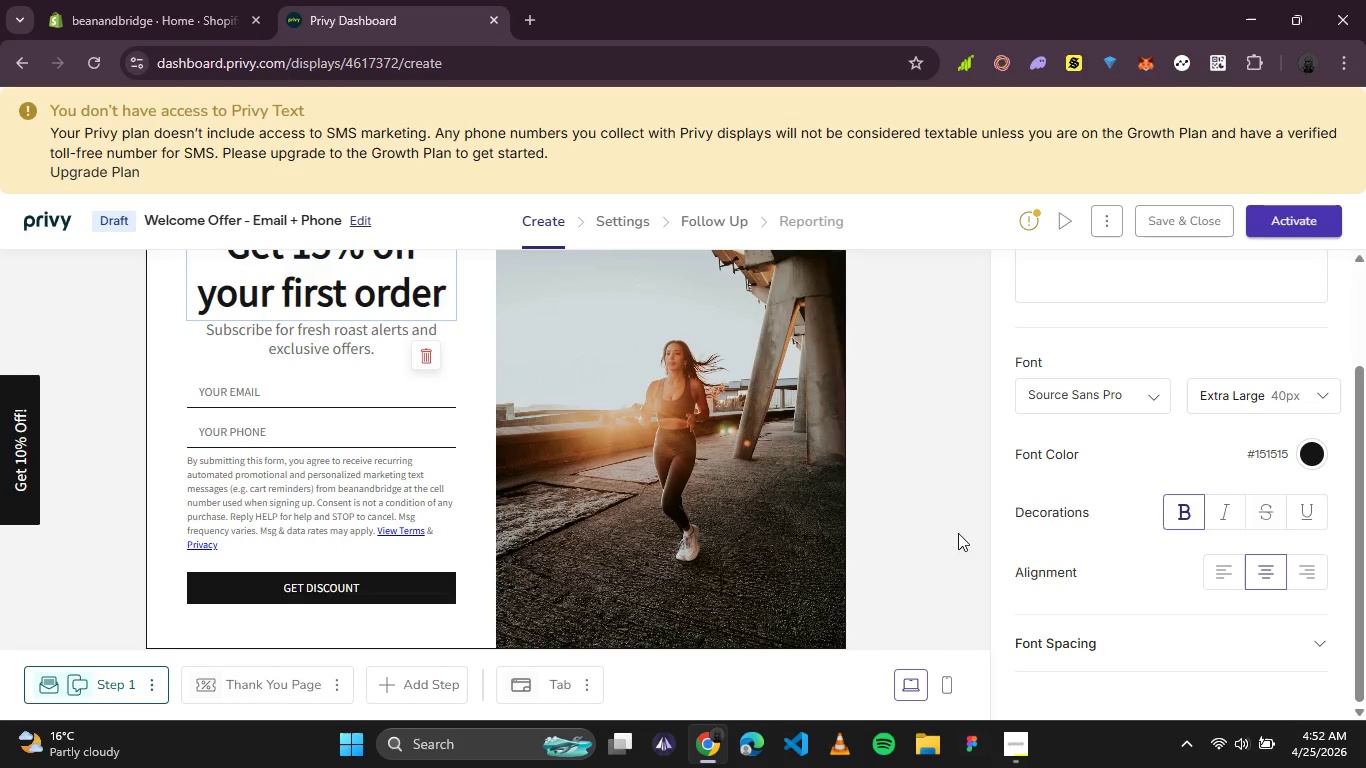 
scroll: coordinate [365, 336], scroll_direction: up, amount: 5.0
 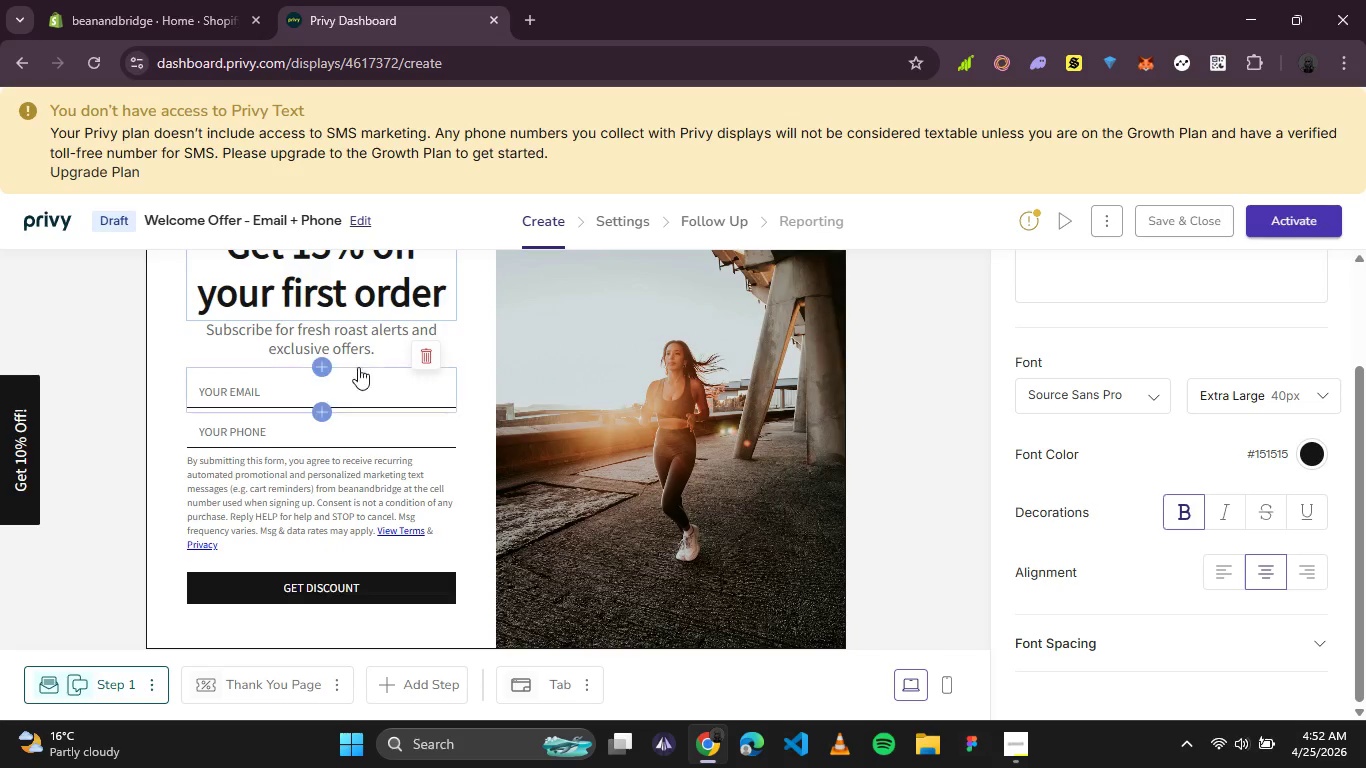 
left_click([305, 336])
 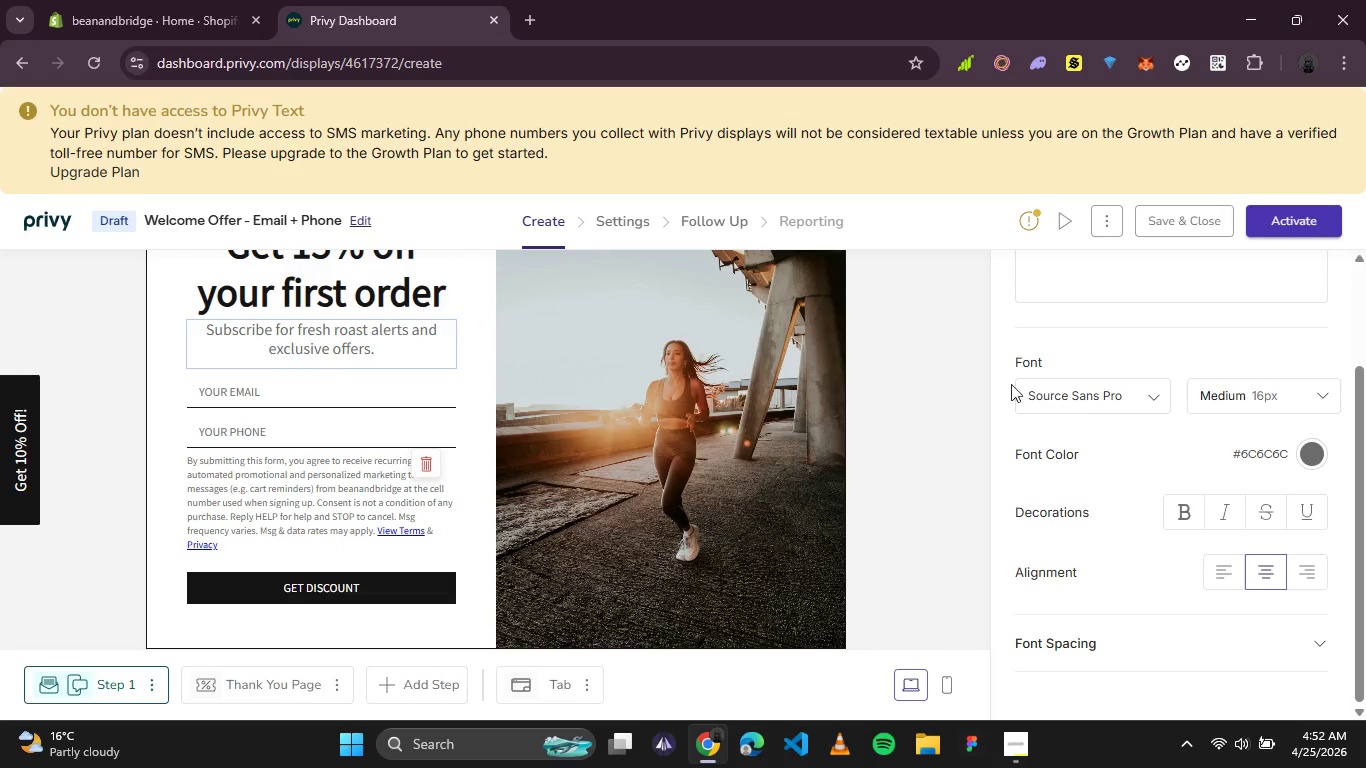 
left_click([1286, 396])
 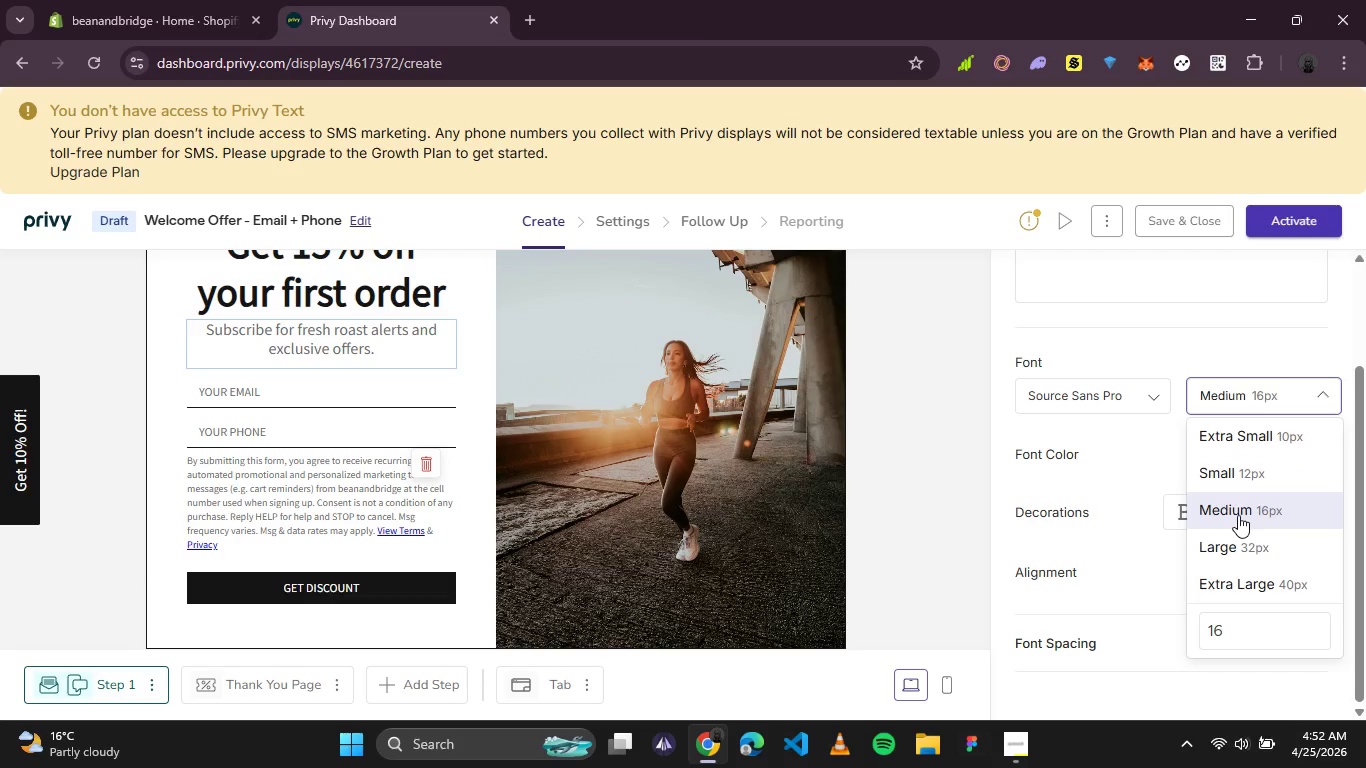 
left_click([1237, 537])
 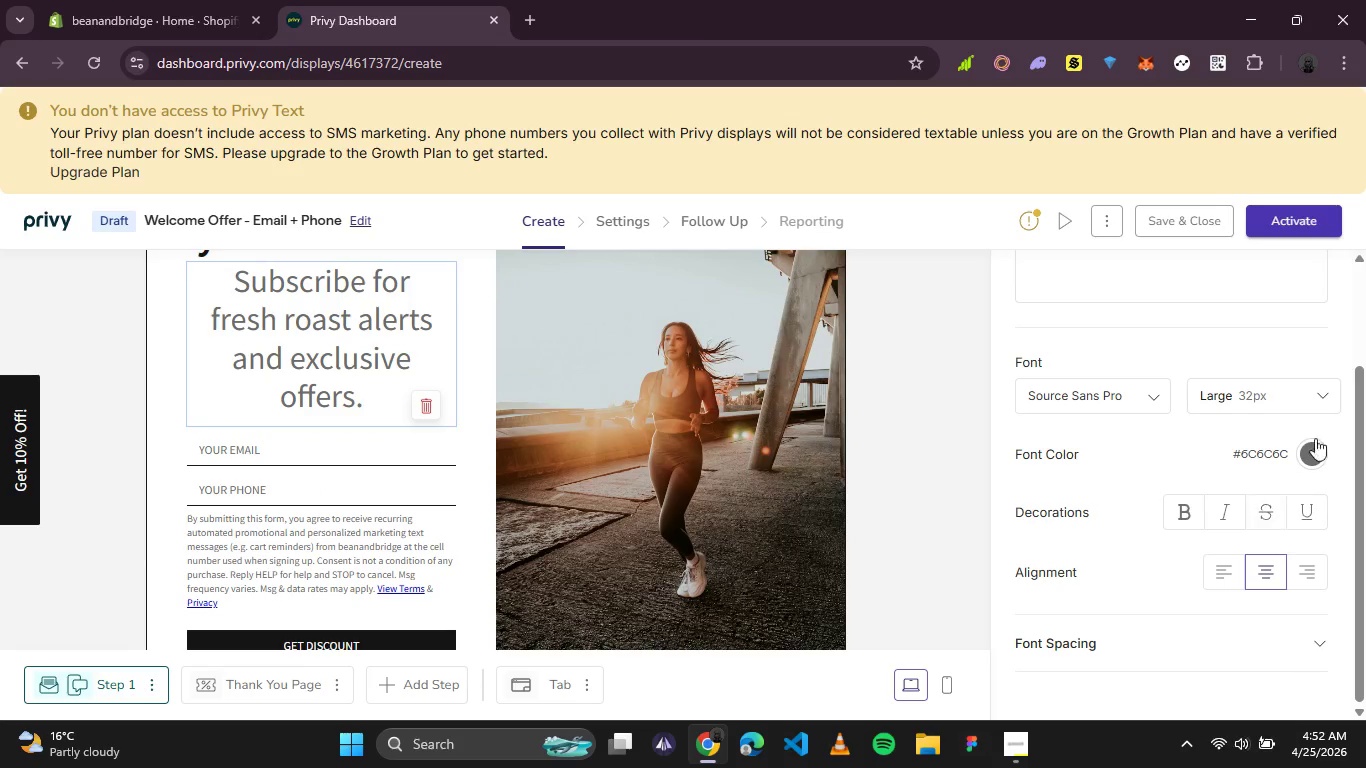 
left_click([1303, 396])
 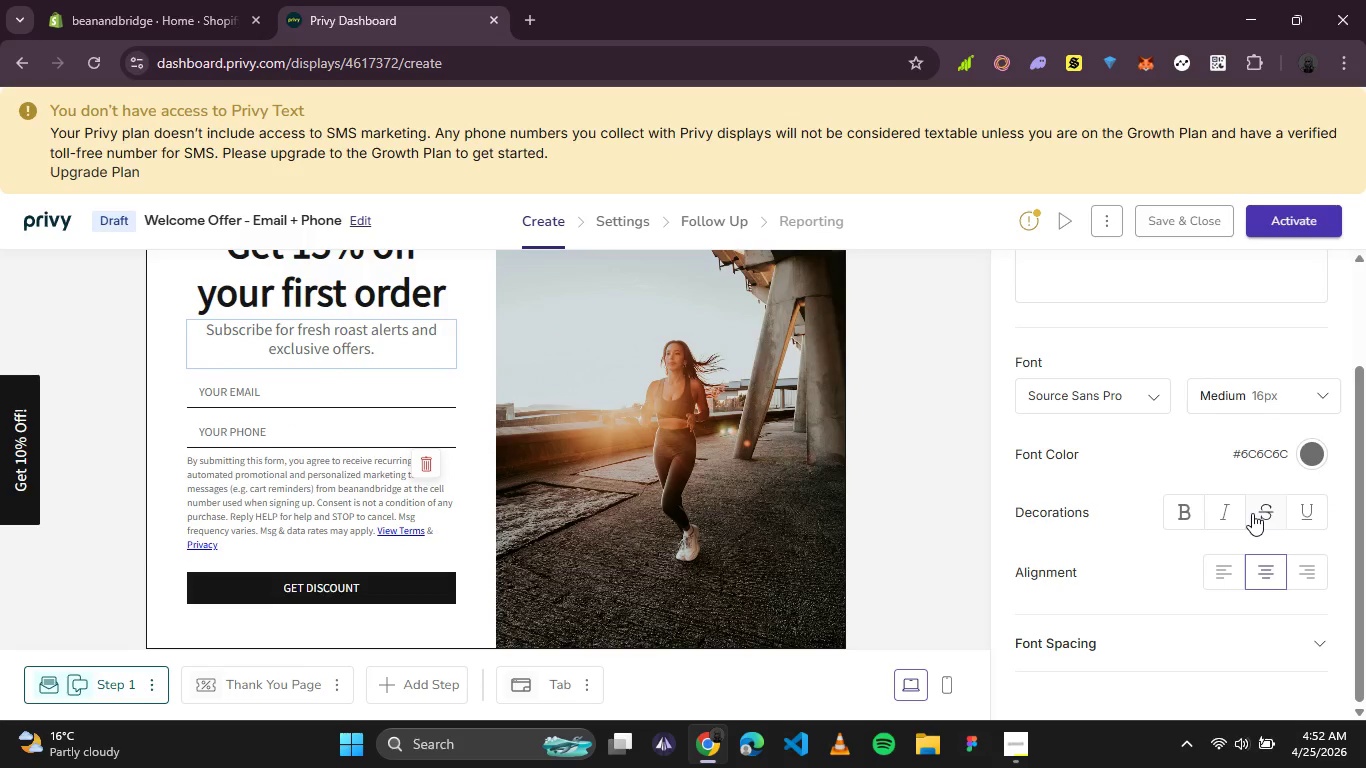 
scroll: coordinate [501, 281], scroll_direction: up, amount: 7.0
 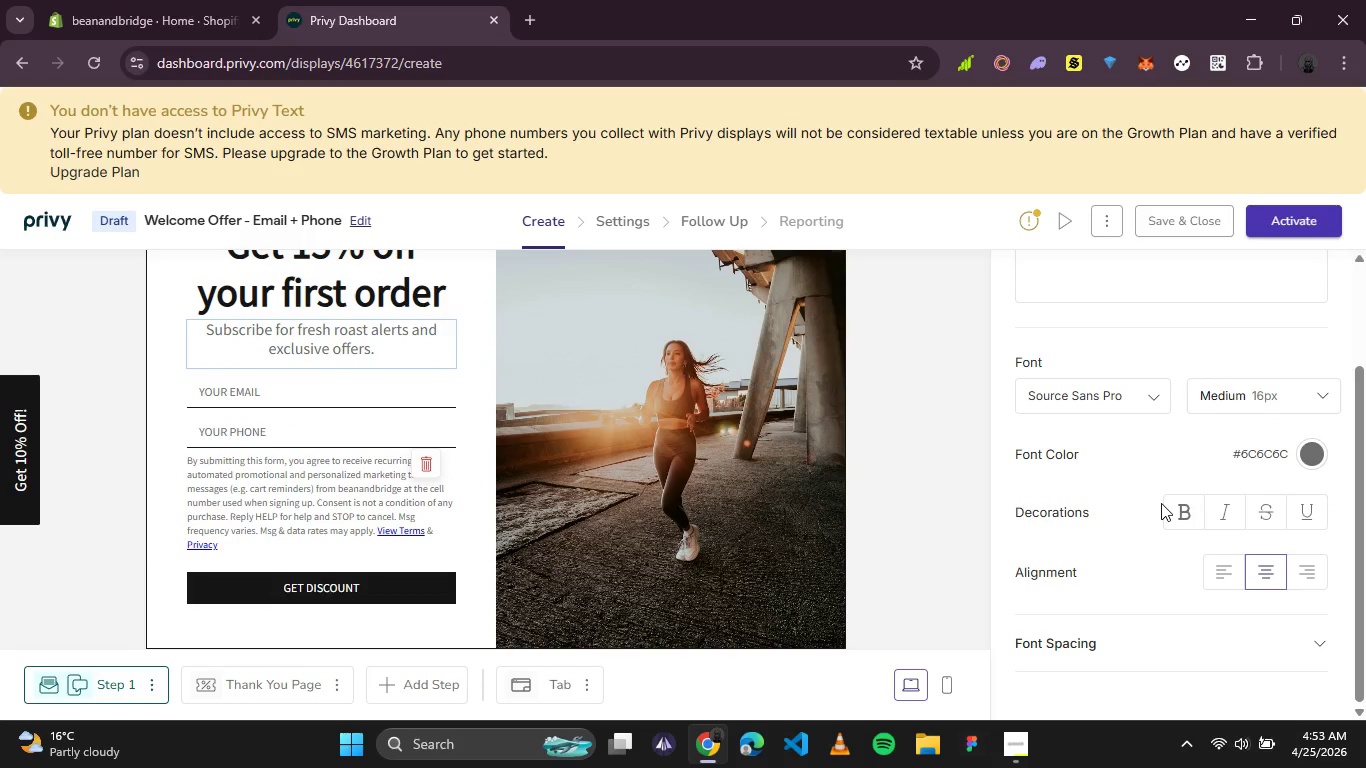 
left_click([930, 452])
 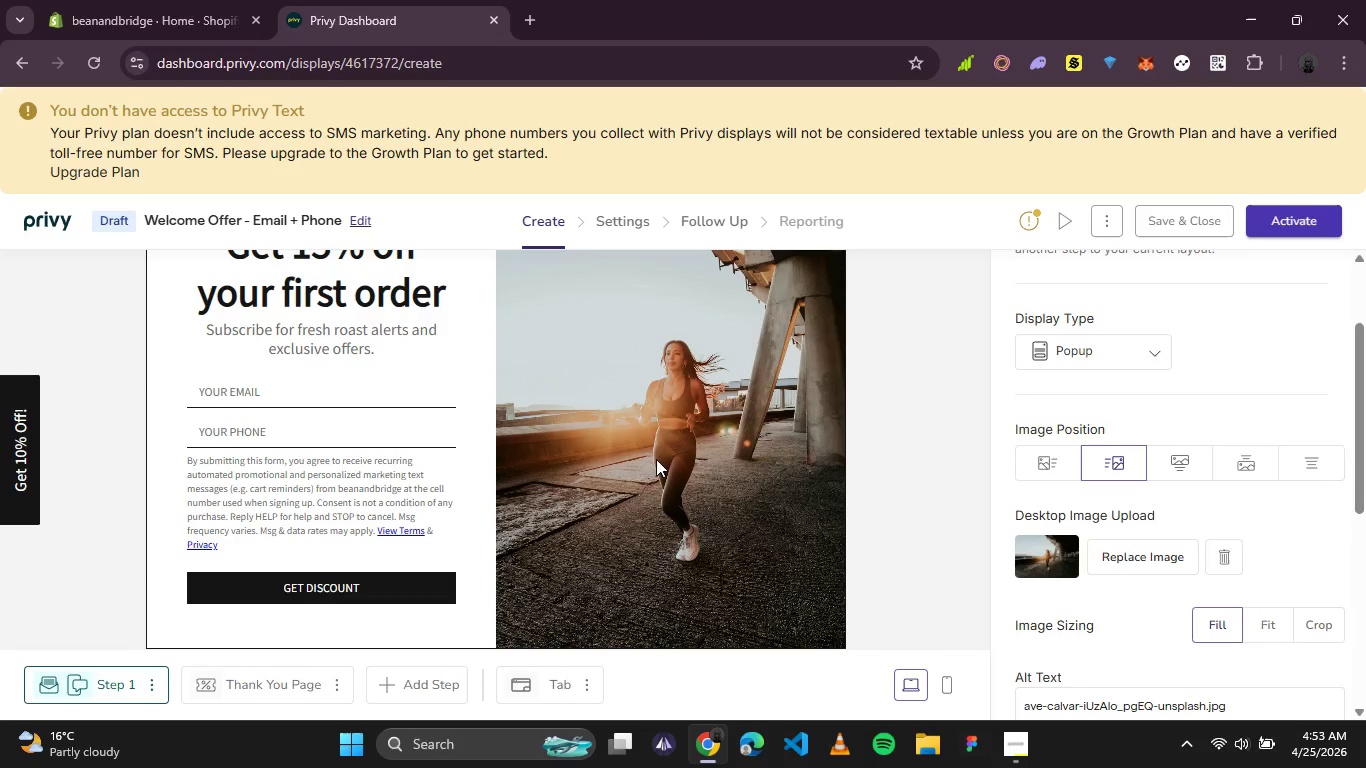 
left_click([397, 586])
 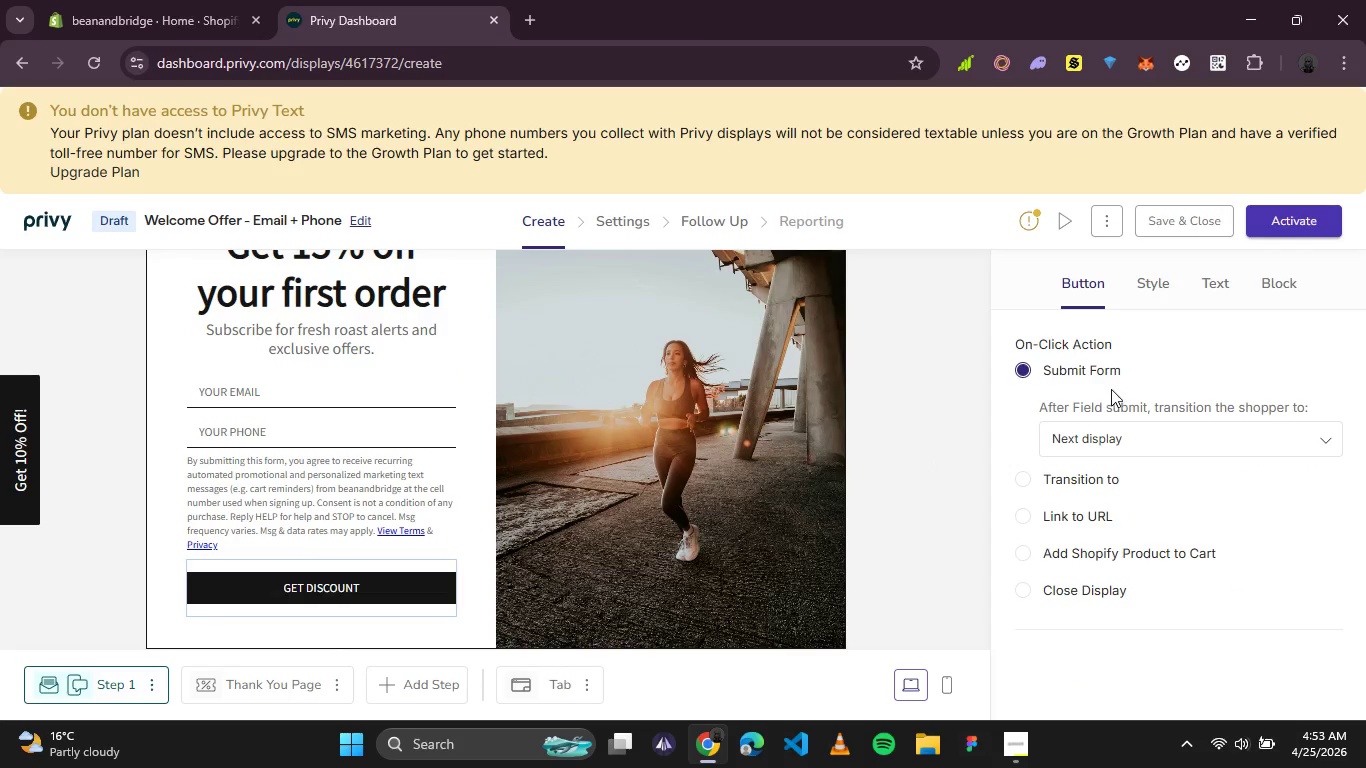 
scroll: coordinate [1138, 407], scroll_direction: up, amount: 2.0
 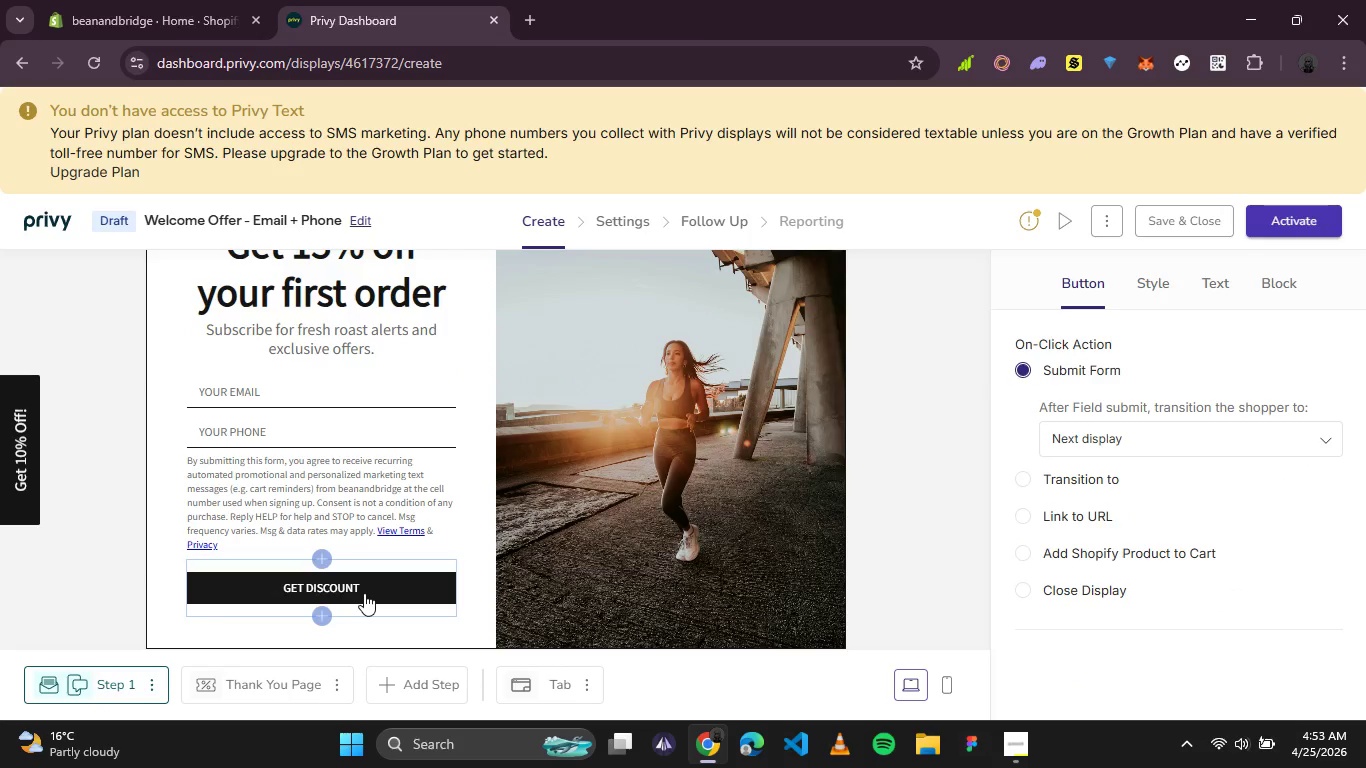 
left_click([364, 593])
 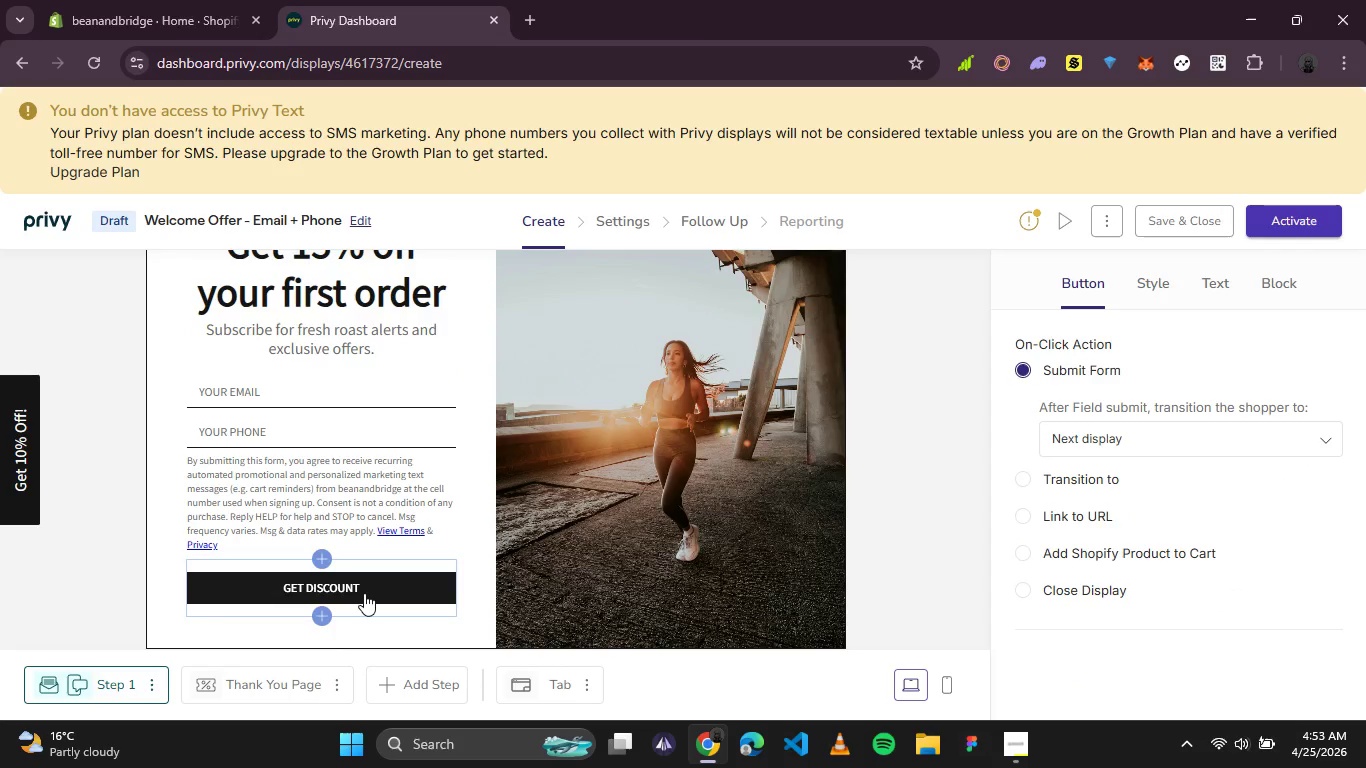 
right_click([364, 593])
 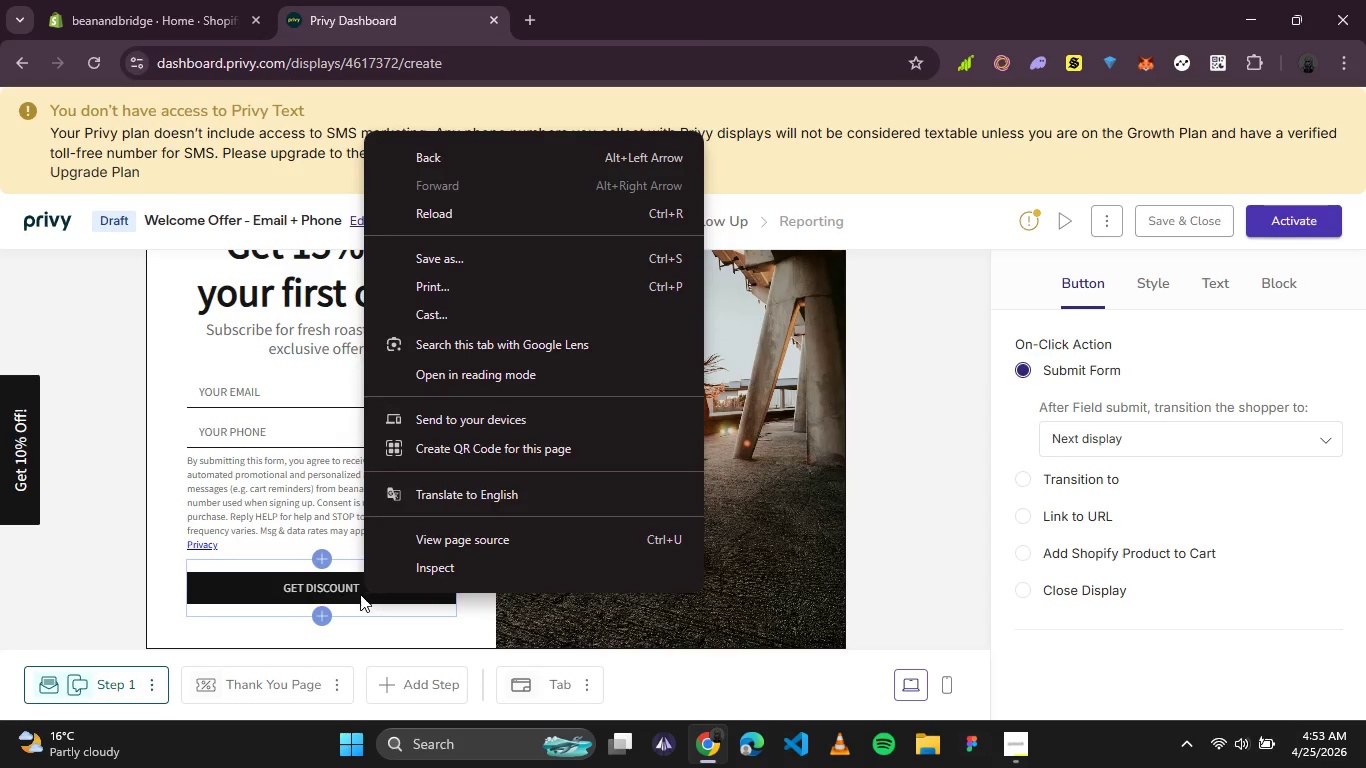 
left_click([353, 595])
 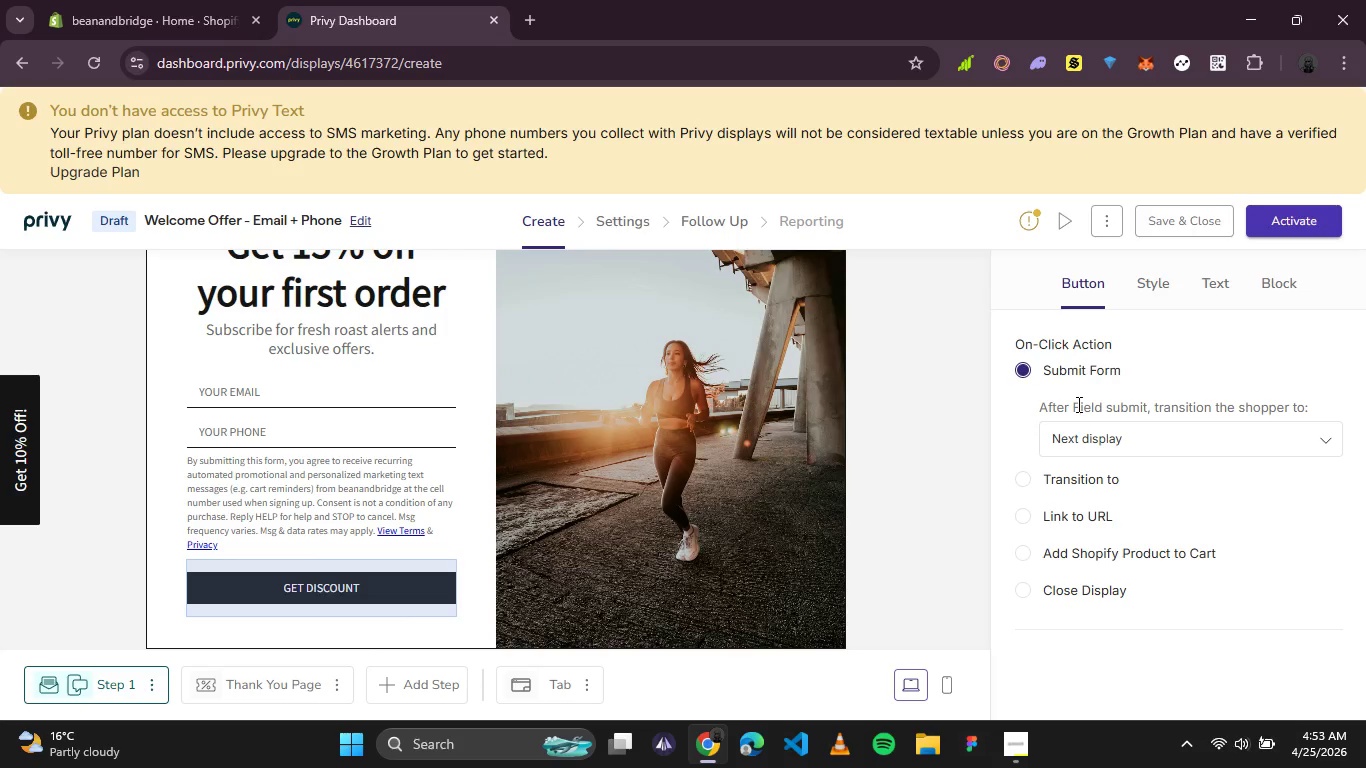 
scroll: coordinate [1078, 403], scroll_direction: up, amount: 2.0
 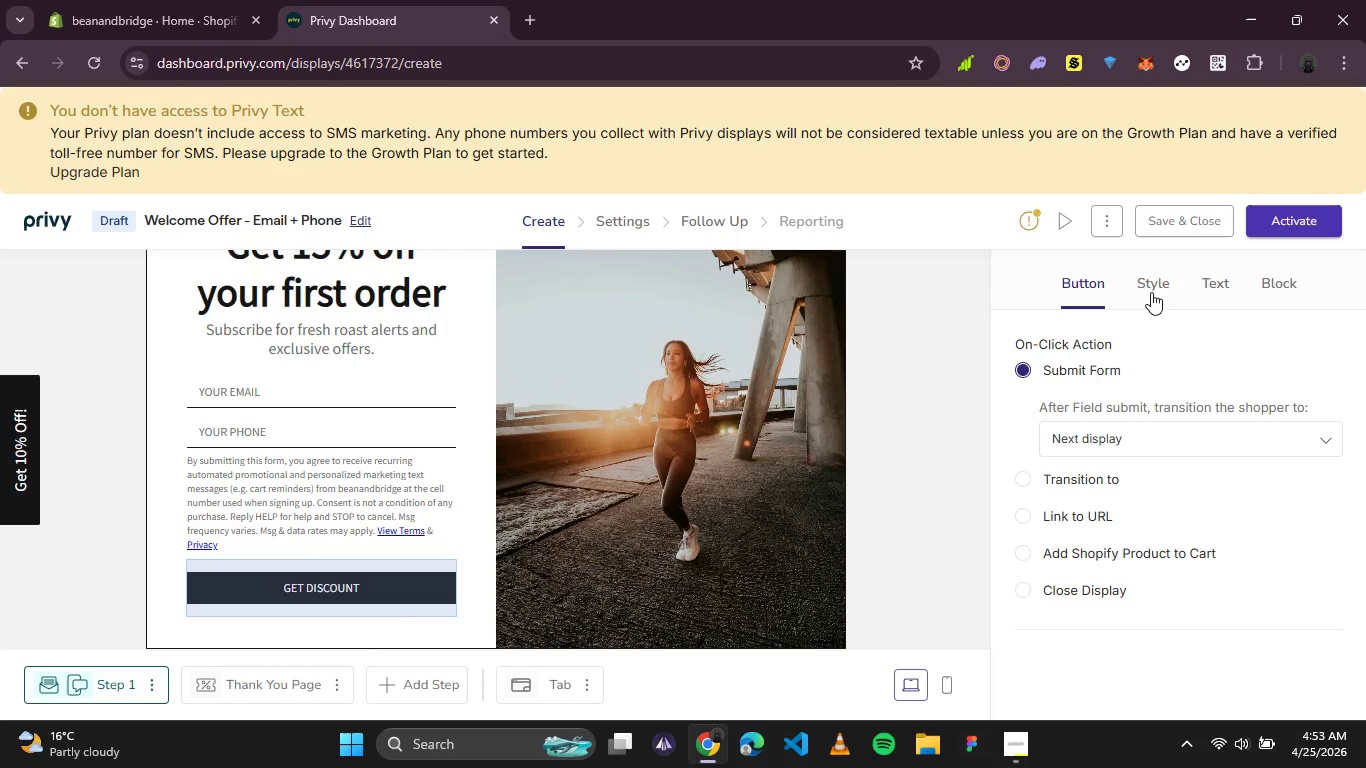 
left_click([1162, 275])
 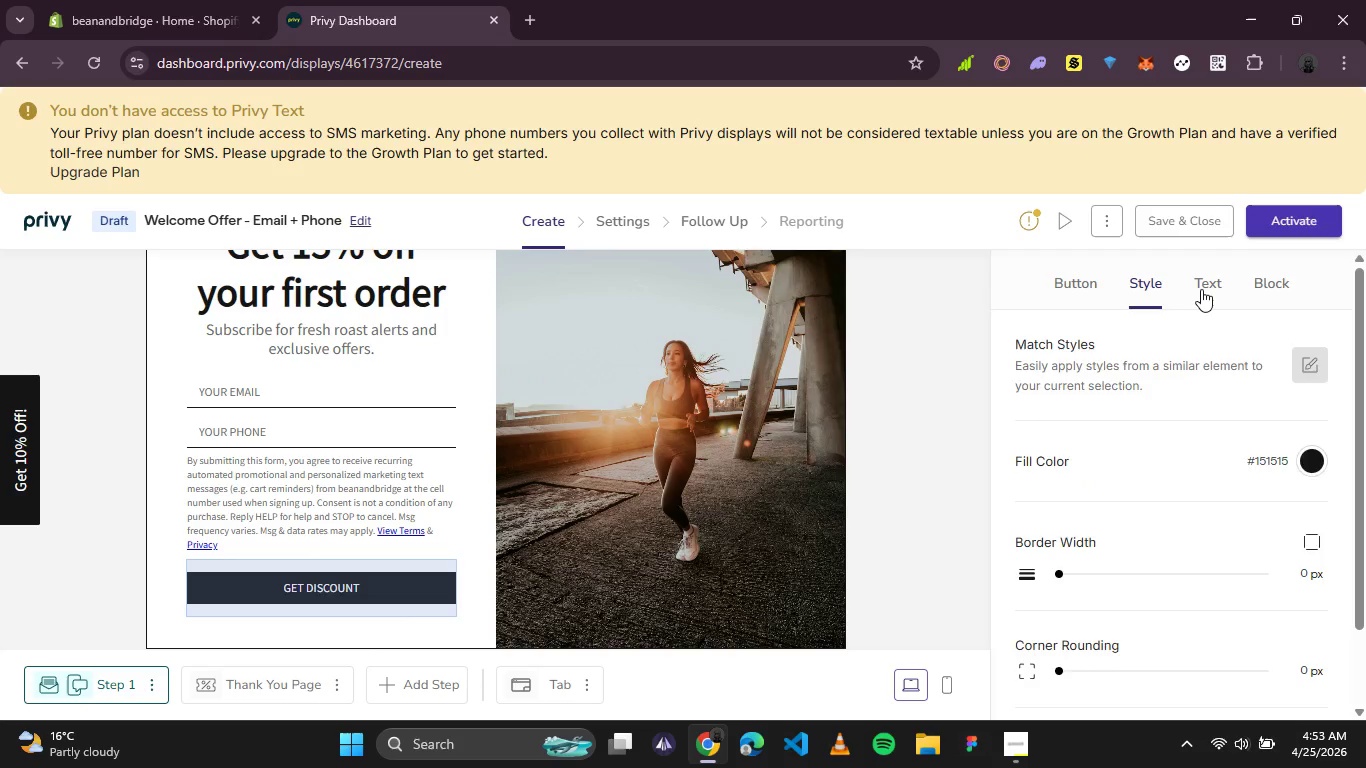 
left_click([1206, 291])
 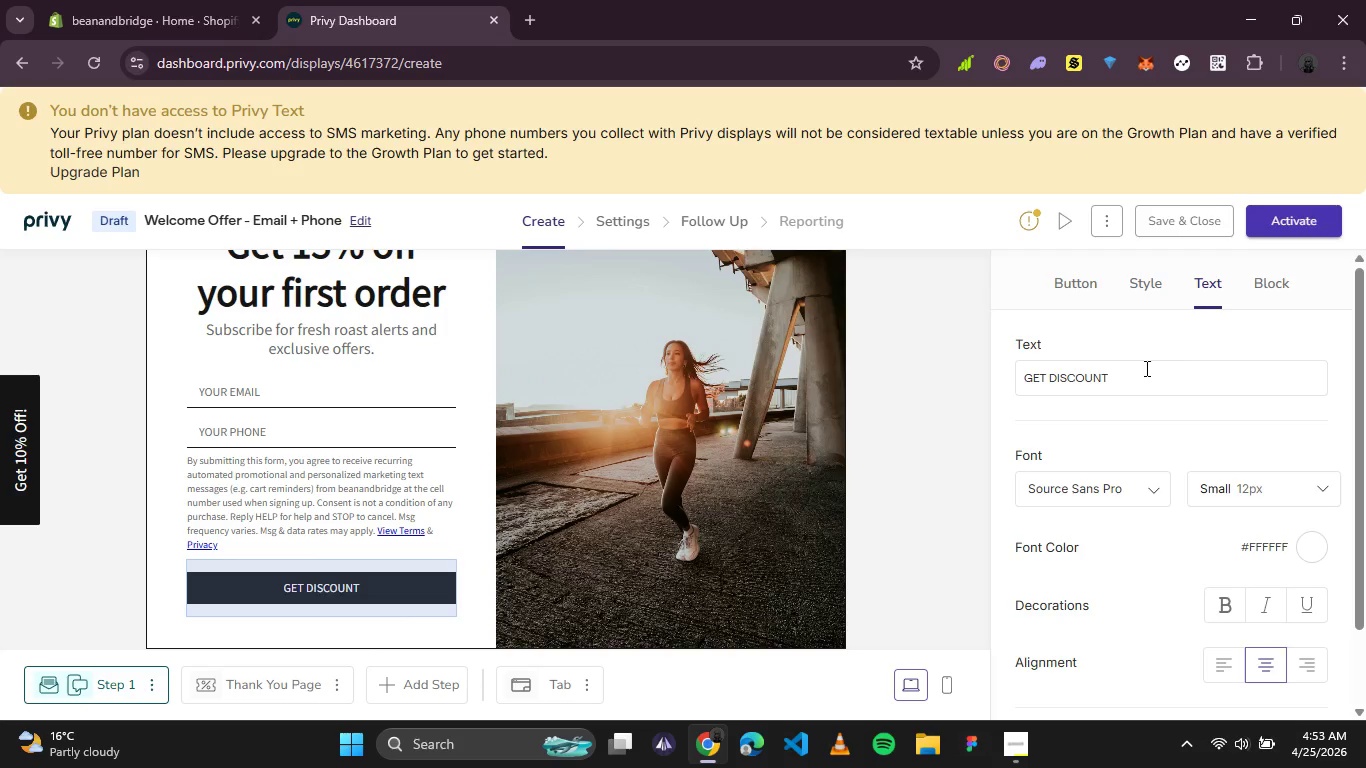 
left_click_drag(start_coordinate=[1144, 368], to_coordinate=[983, 383])
 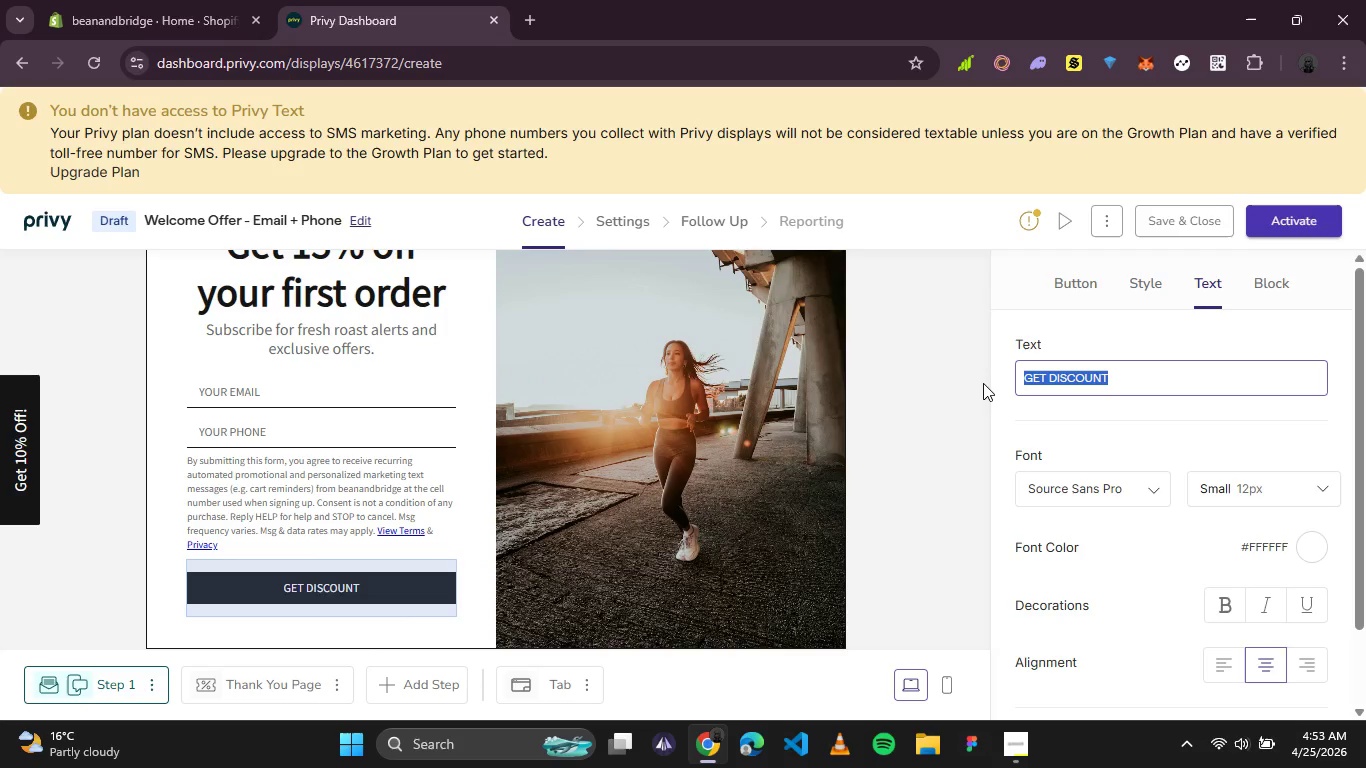 
type(Subscribe)
 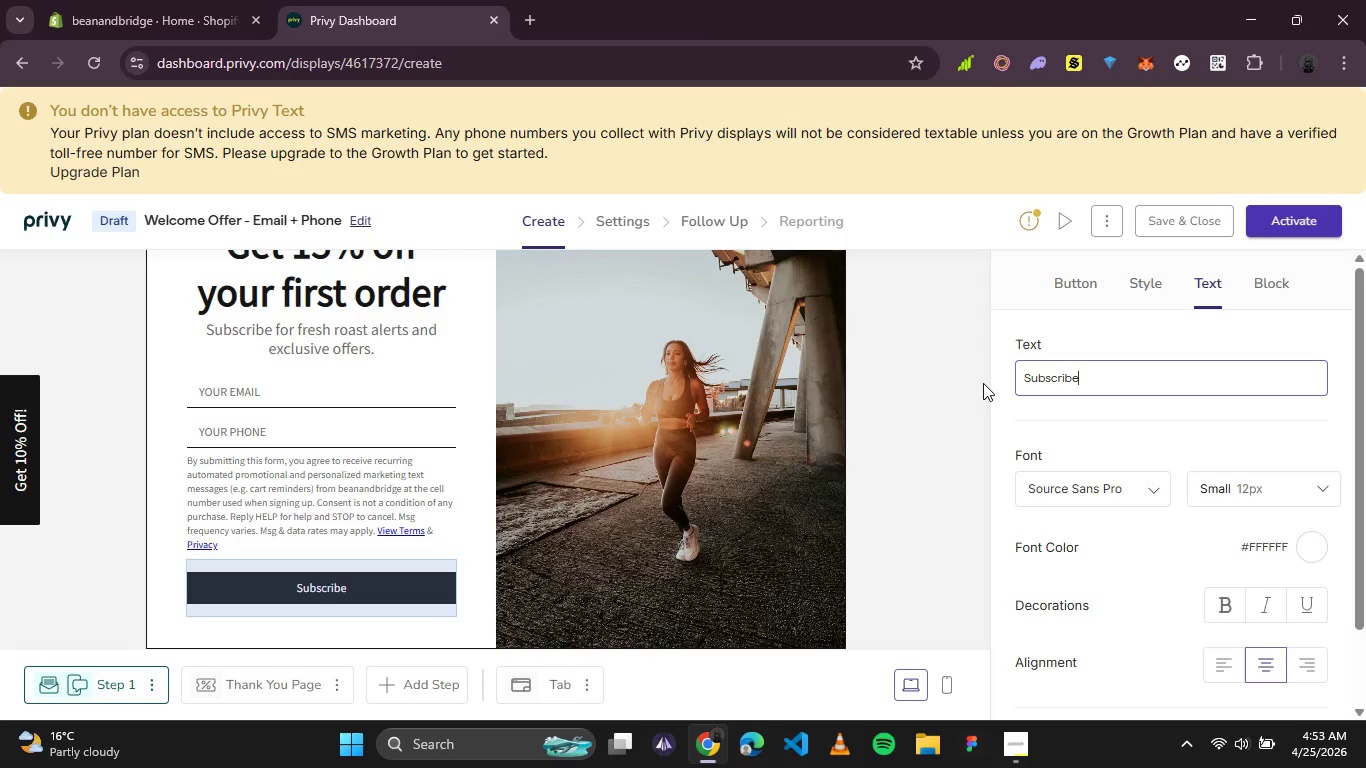 
wait(7.22)
 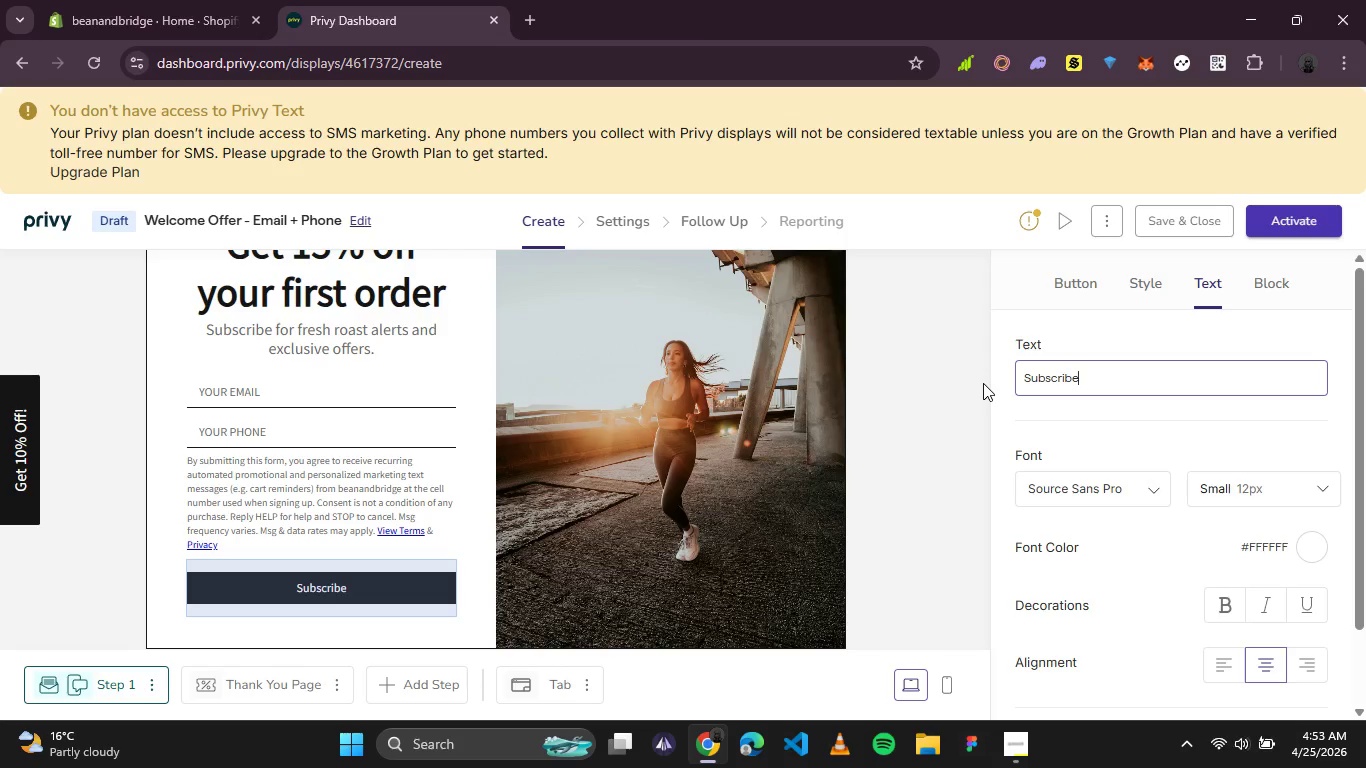 
type( Now)
 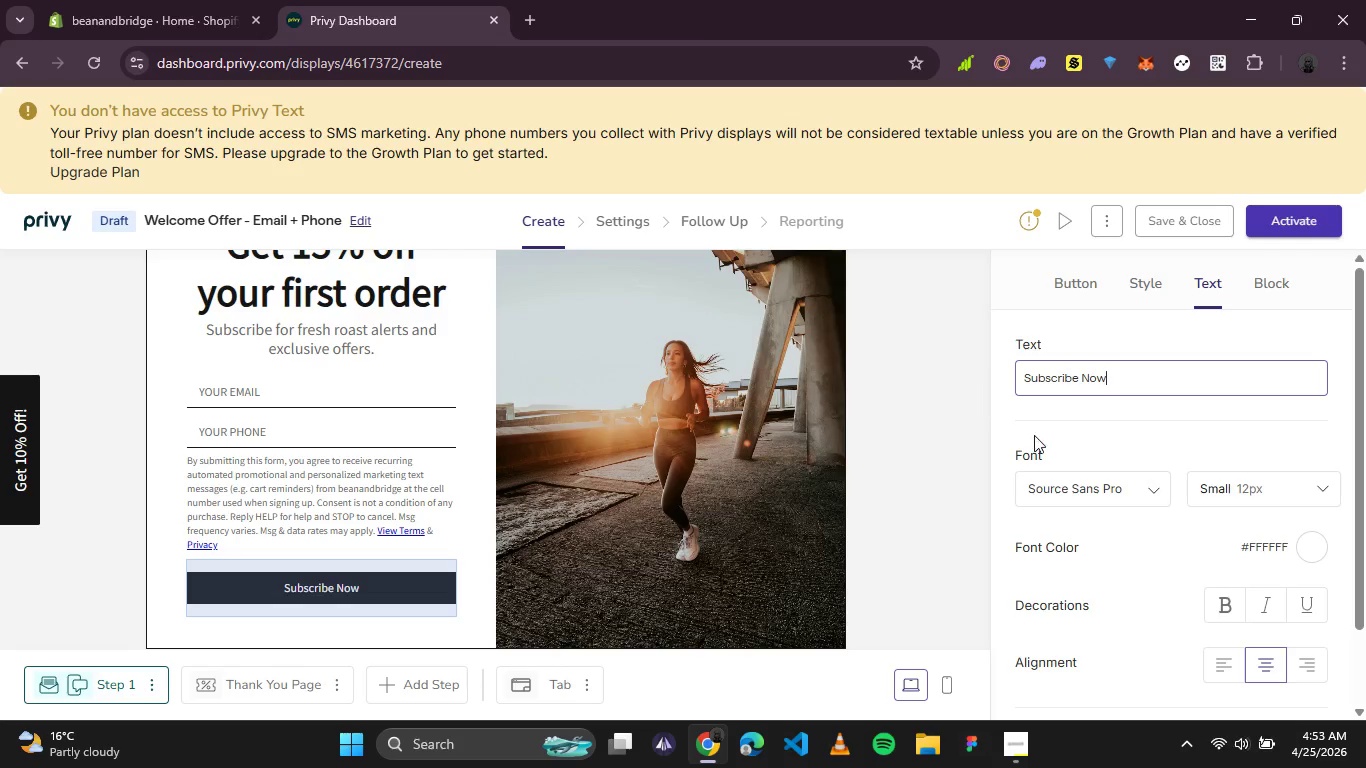 
mouse_move([1226, 482])
 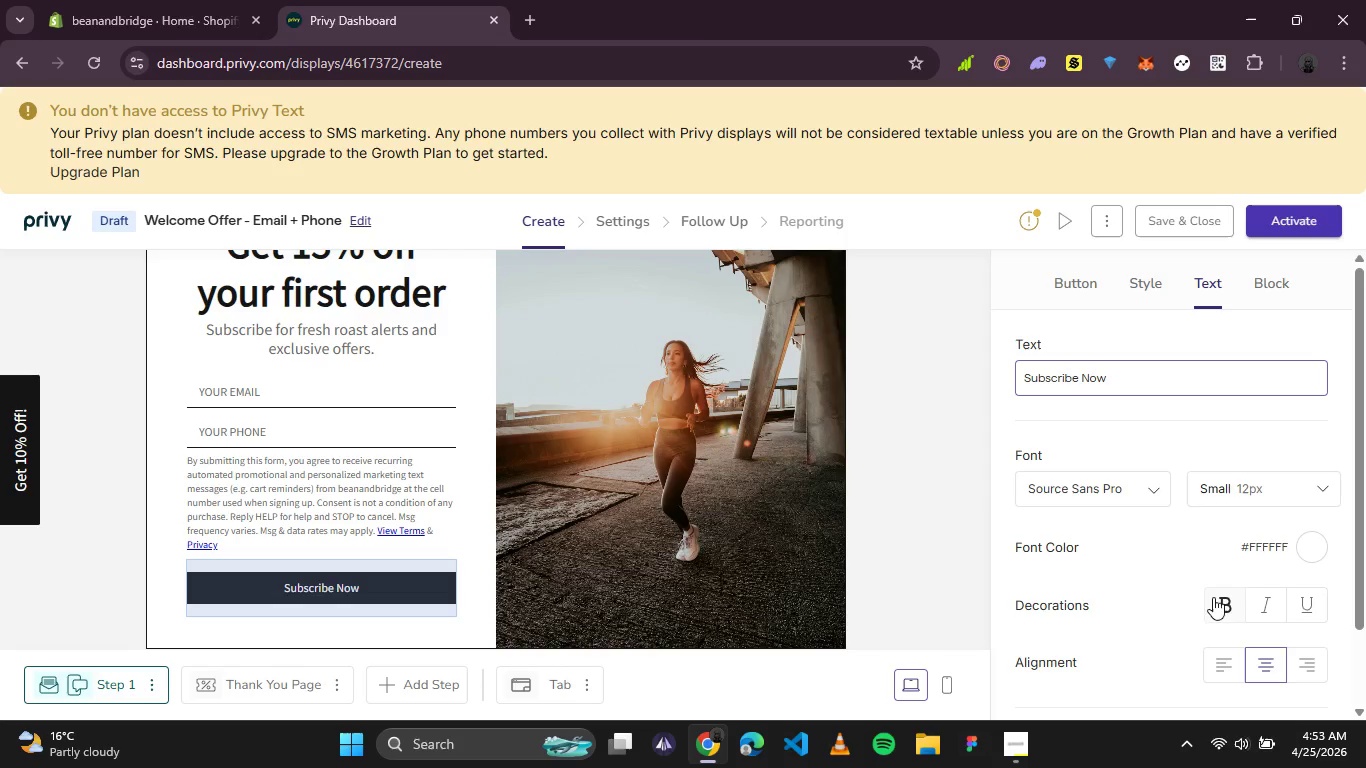 
left_click([1220, 603])
 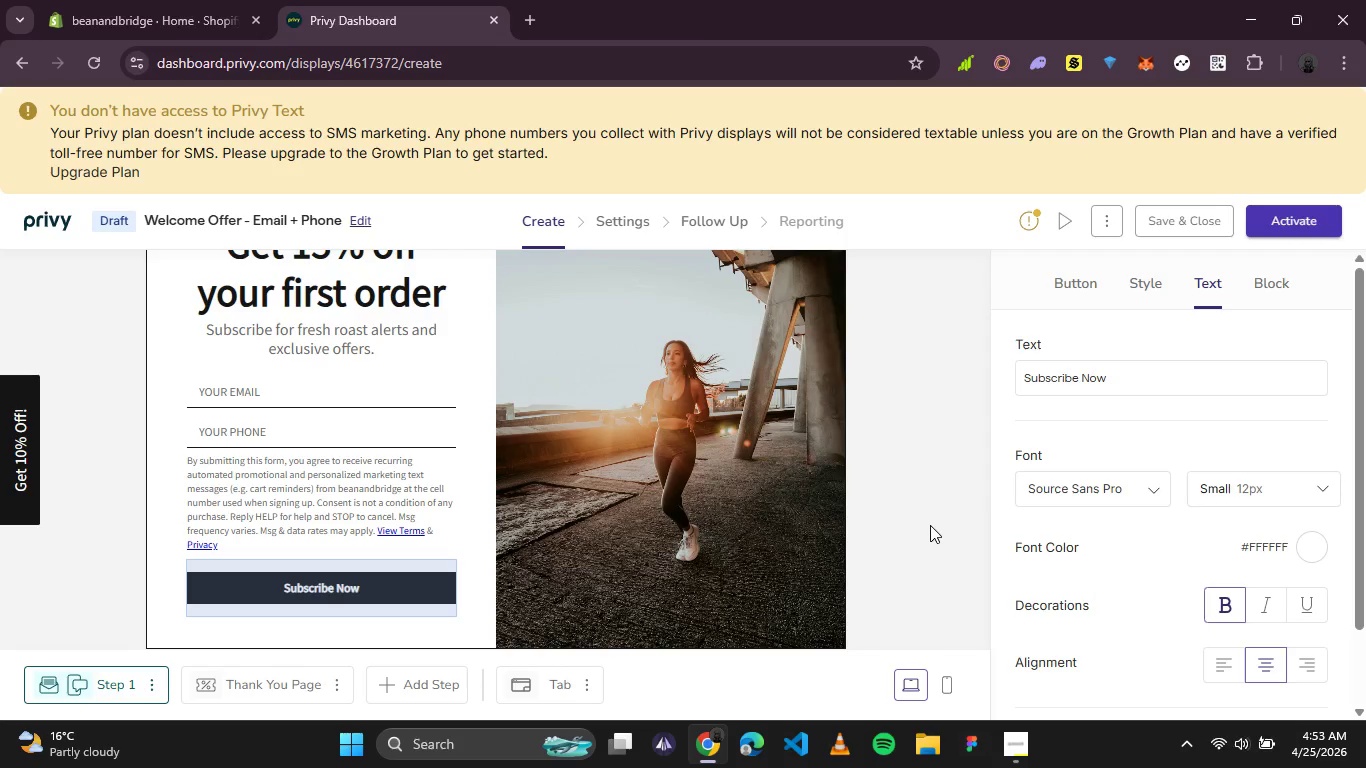 
left_click([938, 504])
 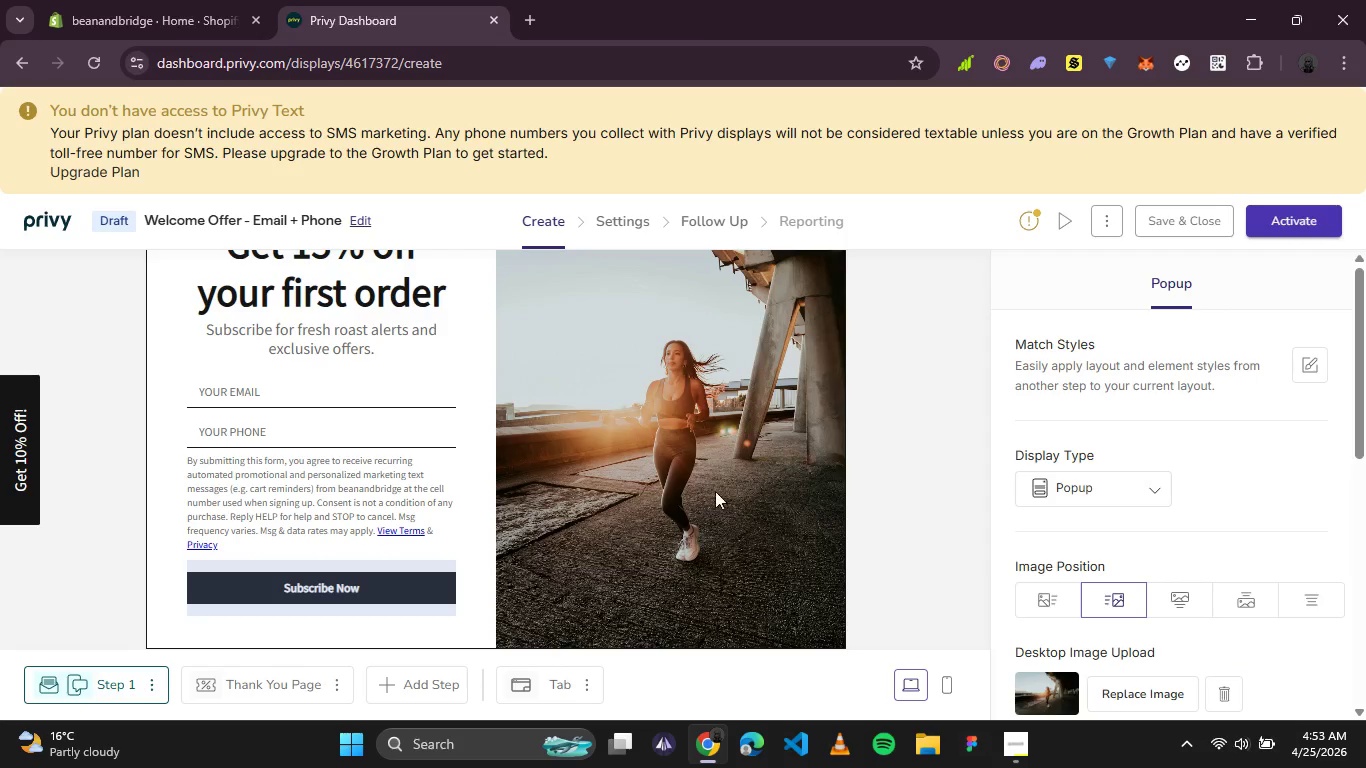 
scroll: coordinate [435, 434], scroll_direction: up, amount: 2.0
 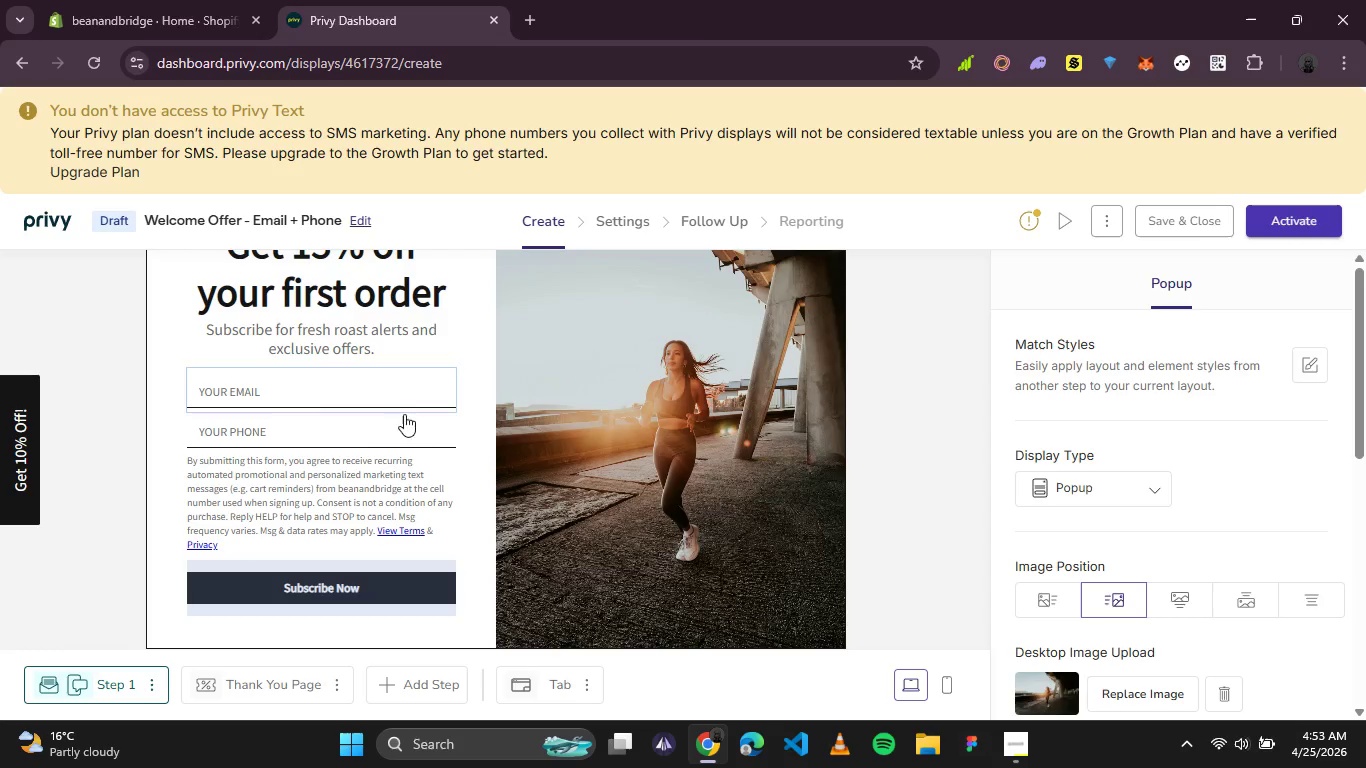 
wait(7.19)
 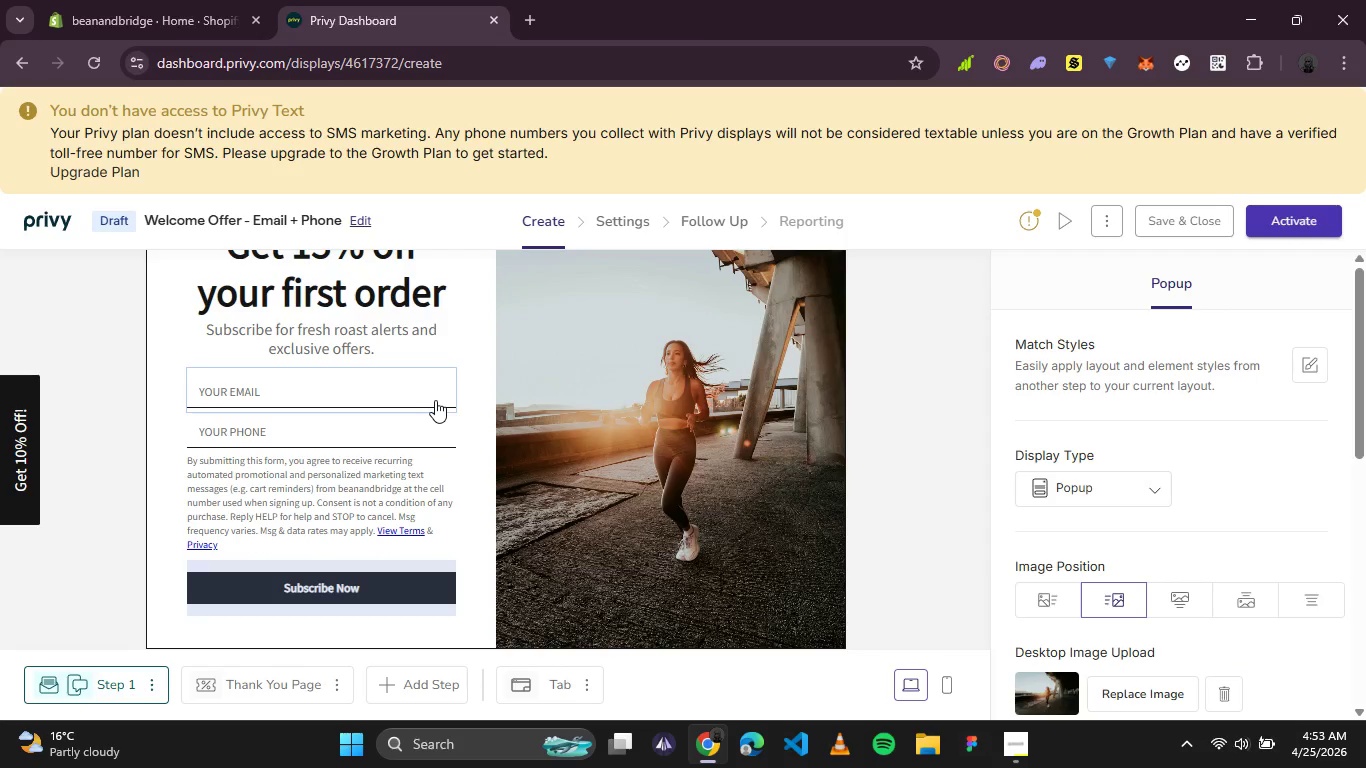 
left_click([282, 398])
 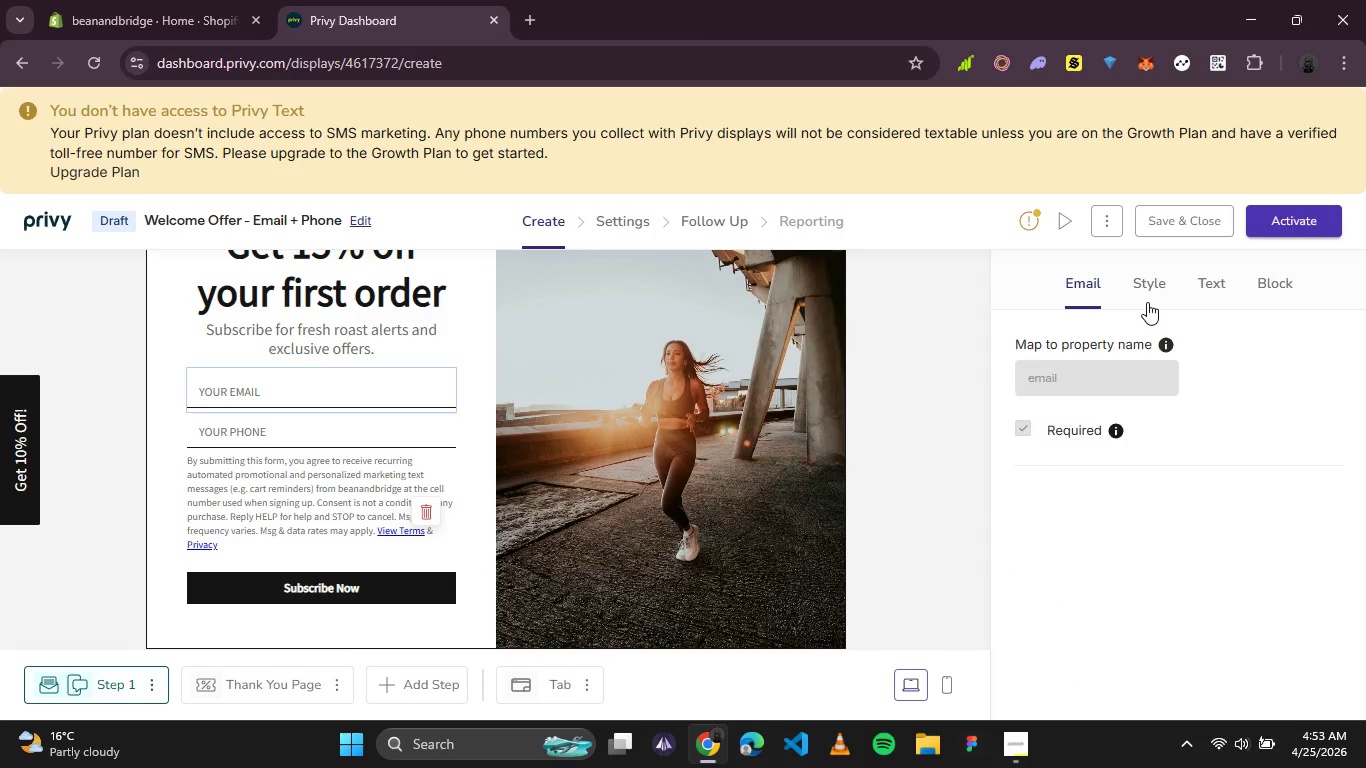 
left_click([1152, 280])
 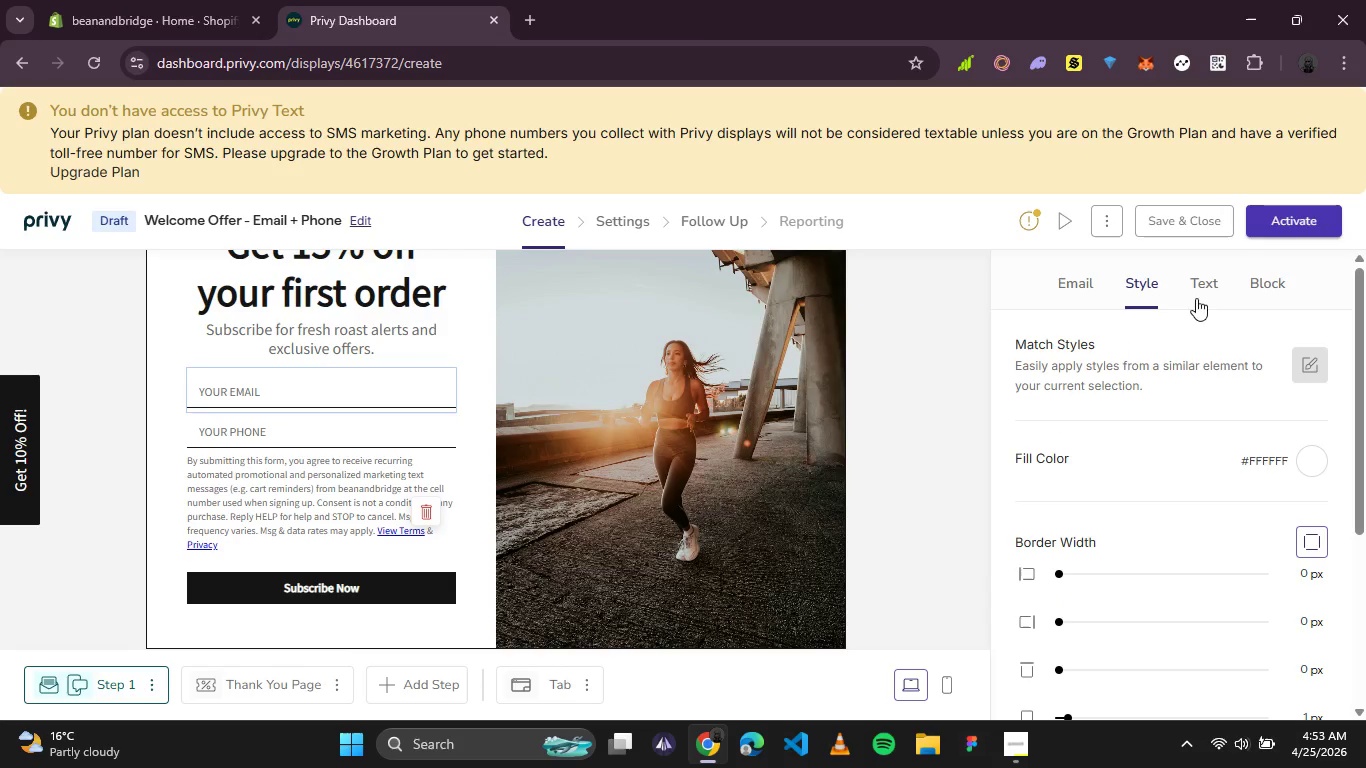 
scroll: coordinate [1186, 365], scroll_direction: down, amount: 2.0
 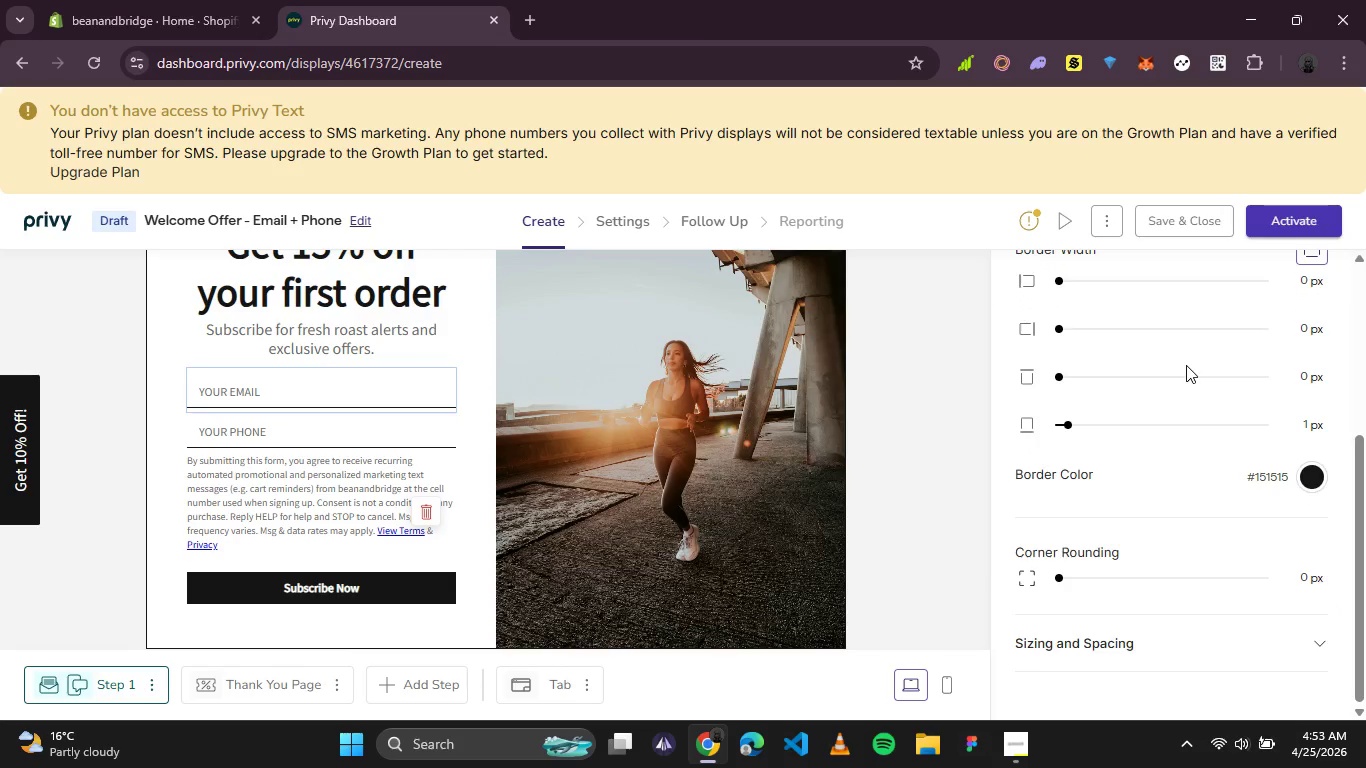 
scroll: coordinate [1186, 365], scroll_direction: up, amount: 3.0
 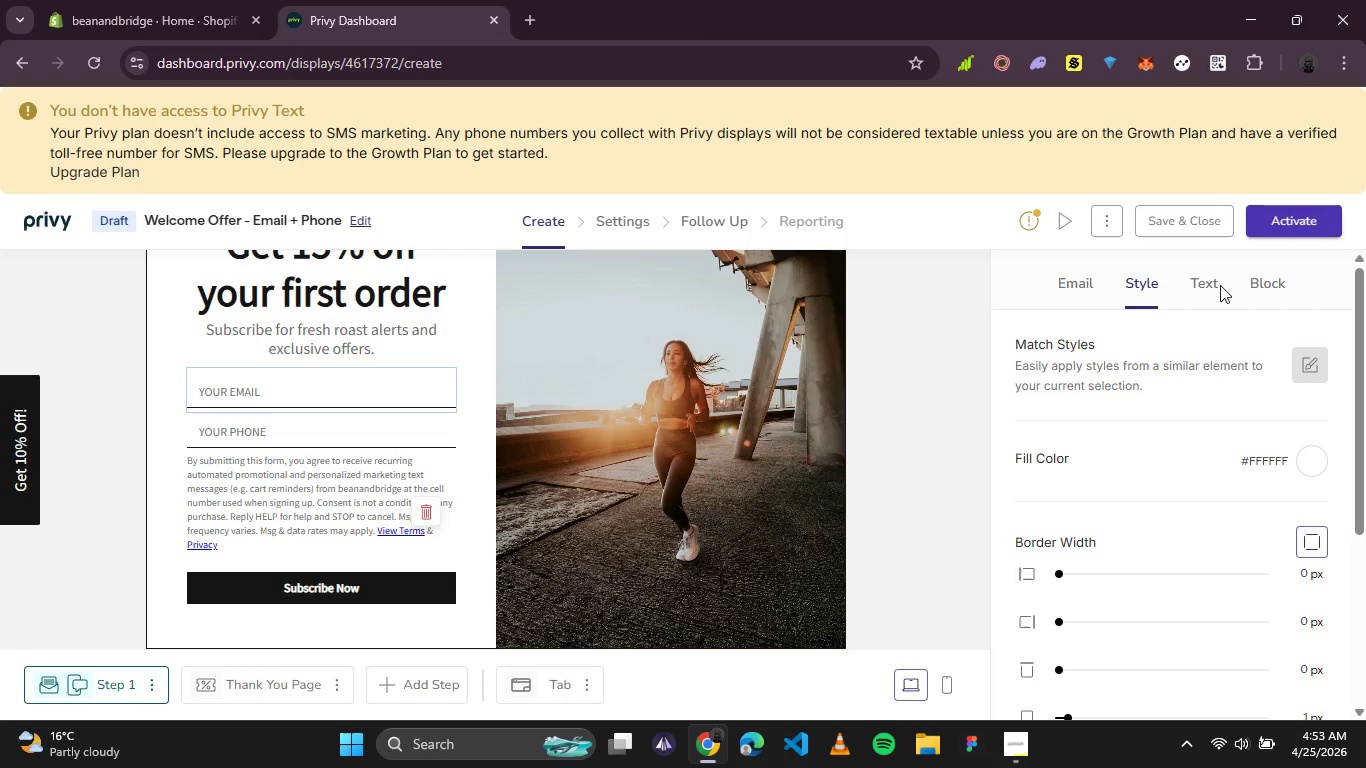 
left_click([1218, 285])
 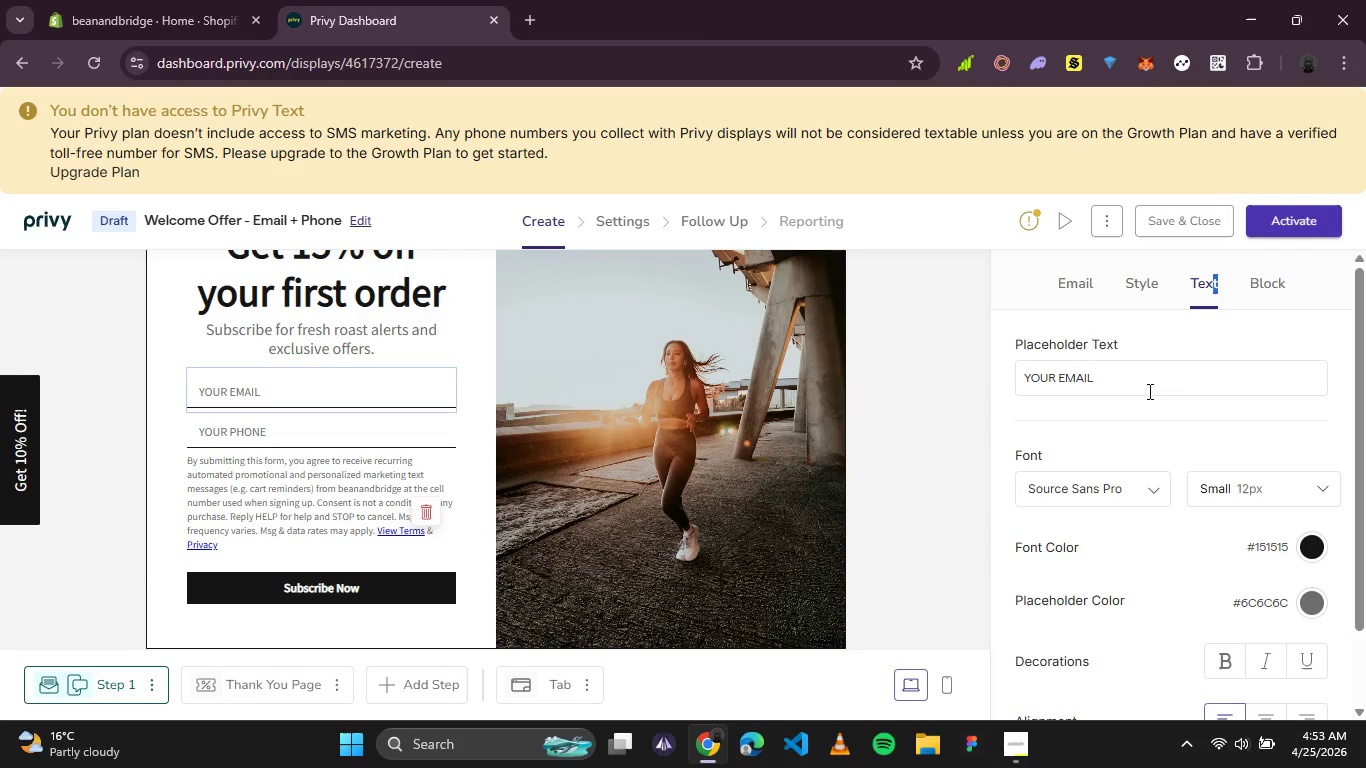 
scroll: coordinate [1122, 516], scroll_direction: down, amount: 1.0
 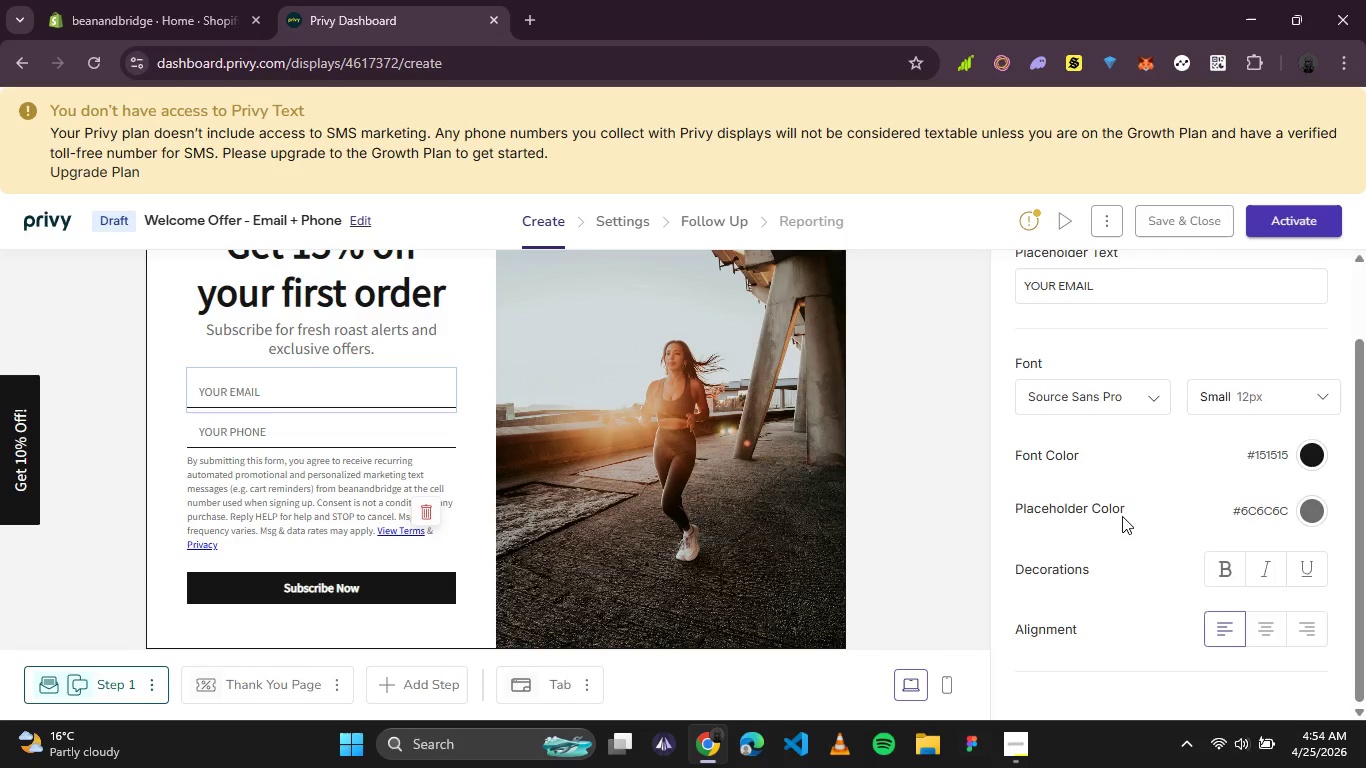 
scroll: coordinate [1122, 516], scroll_direction: up, amount: 3.0
 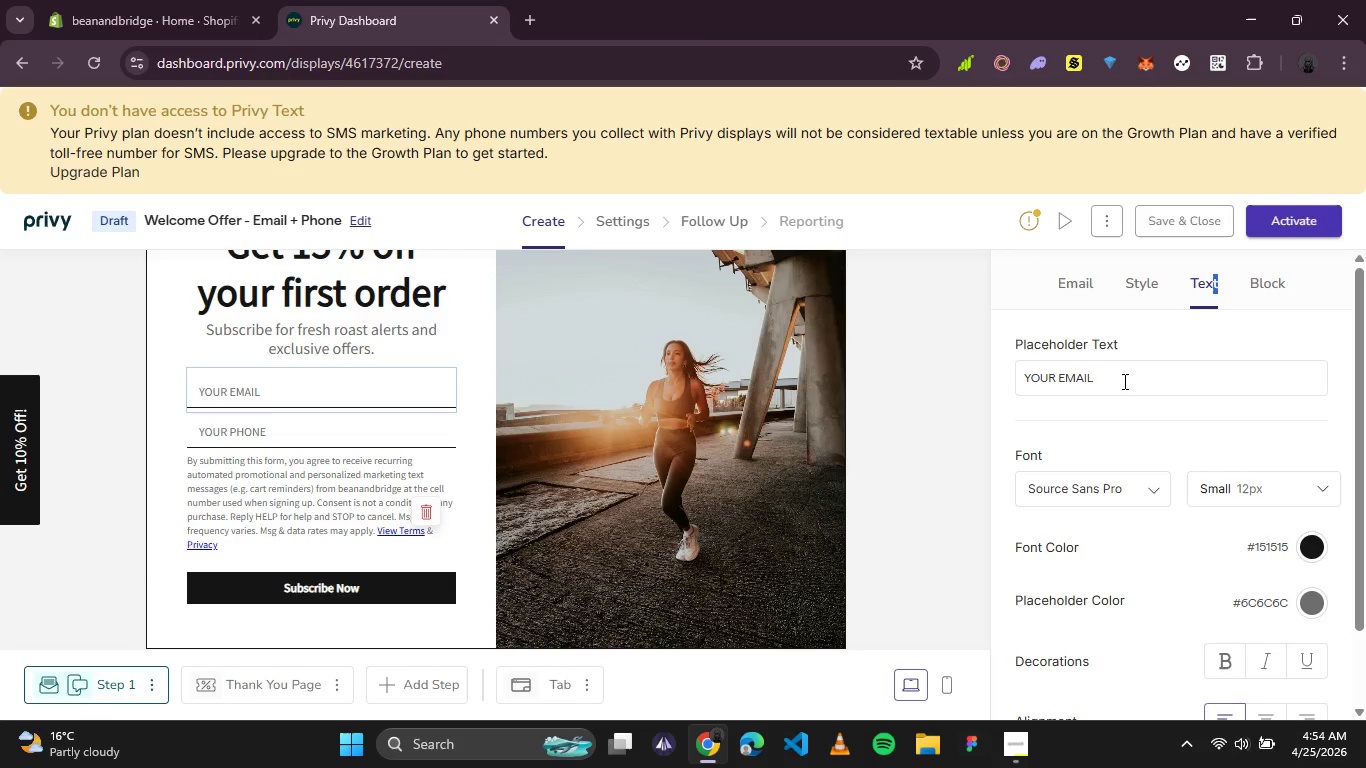 
left_click_drag(start_coordinate=[1123, 381], to_coordinate=[999, 386])
 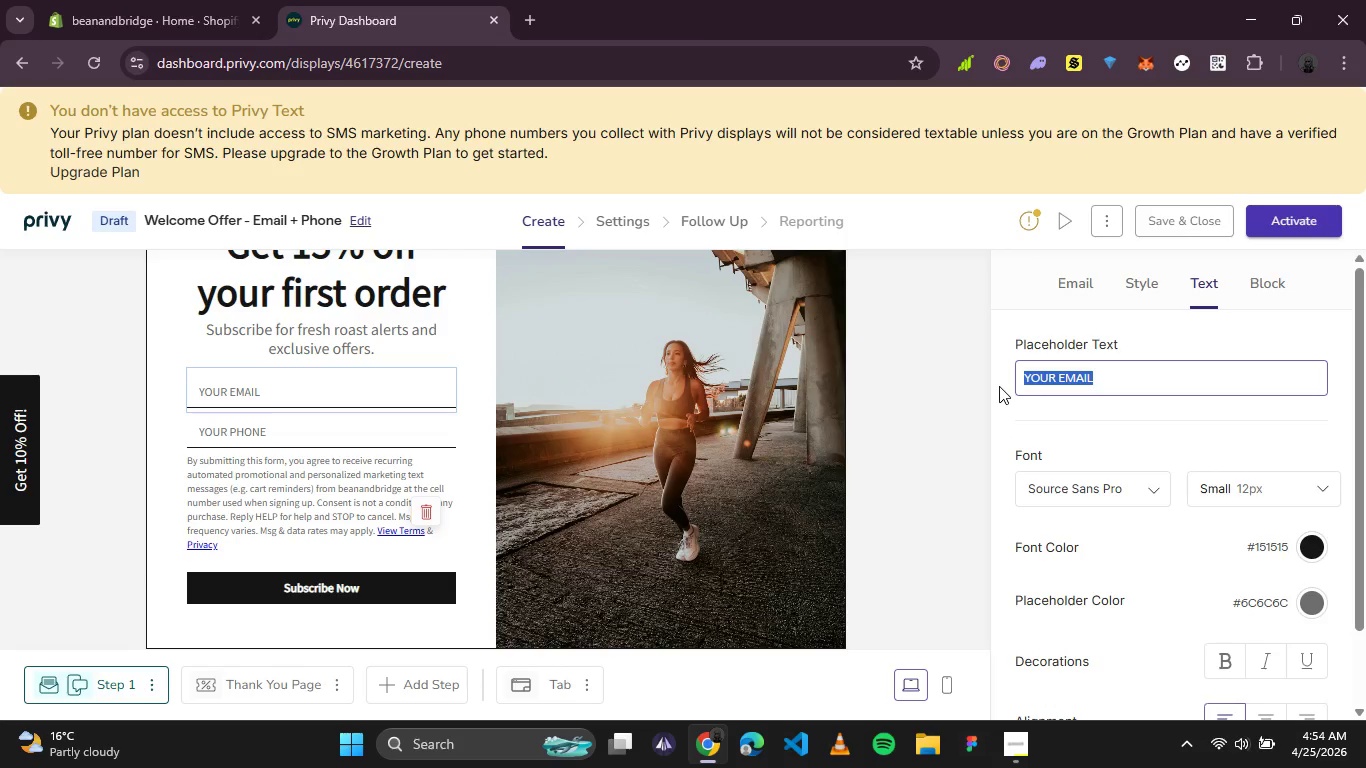 
key(CapsLock)
 